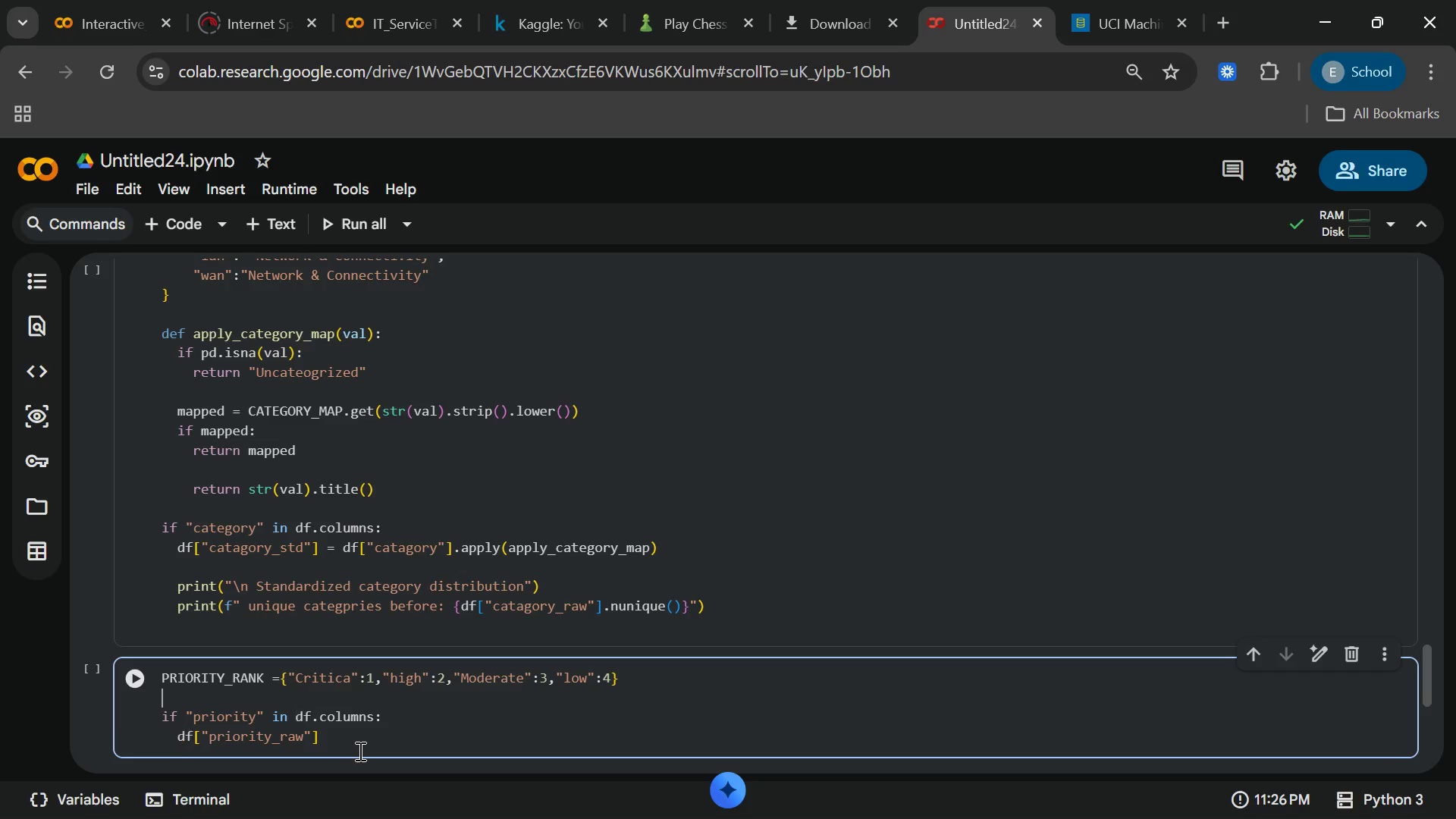 
key(ArrowUp)
 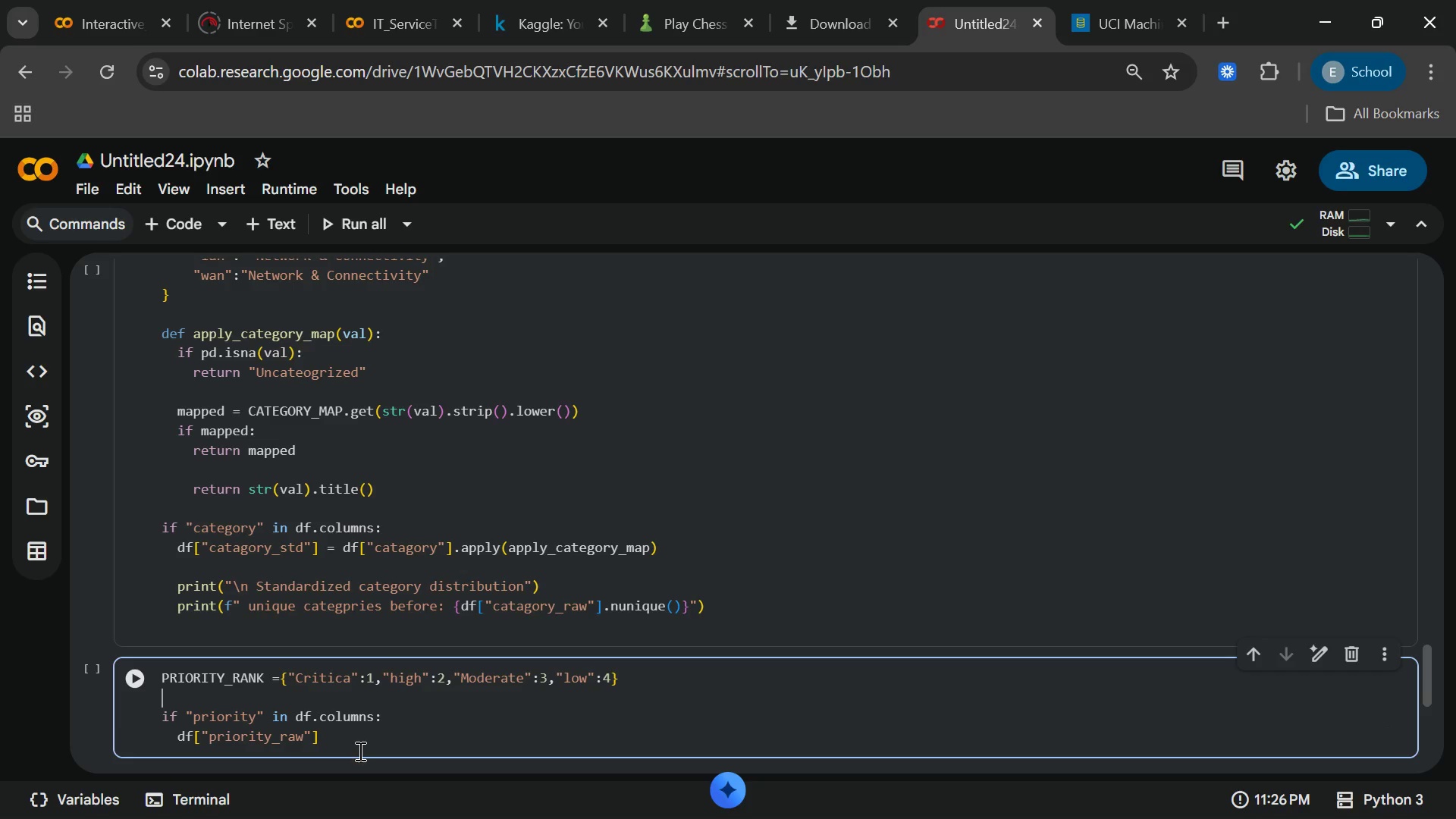 
key(ArrowDown)
 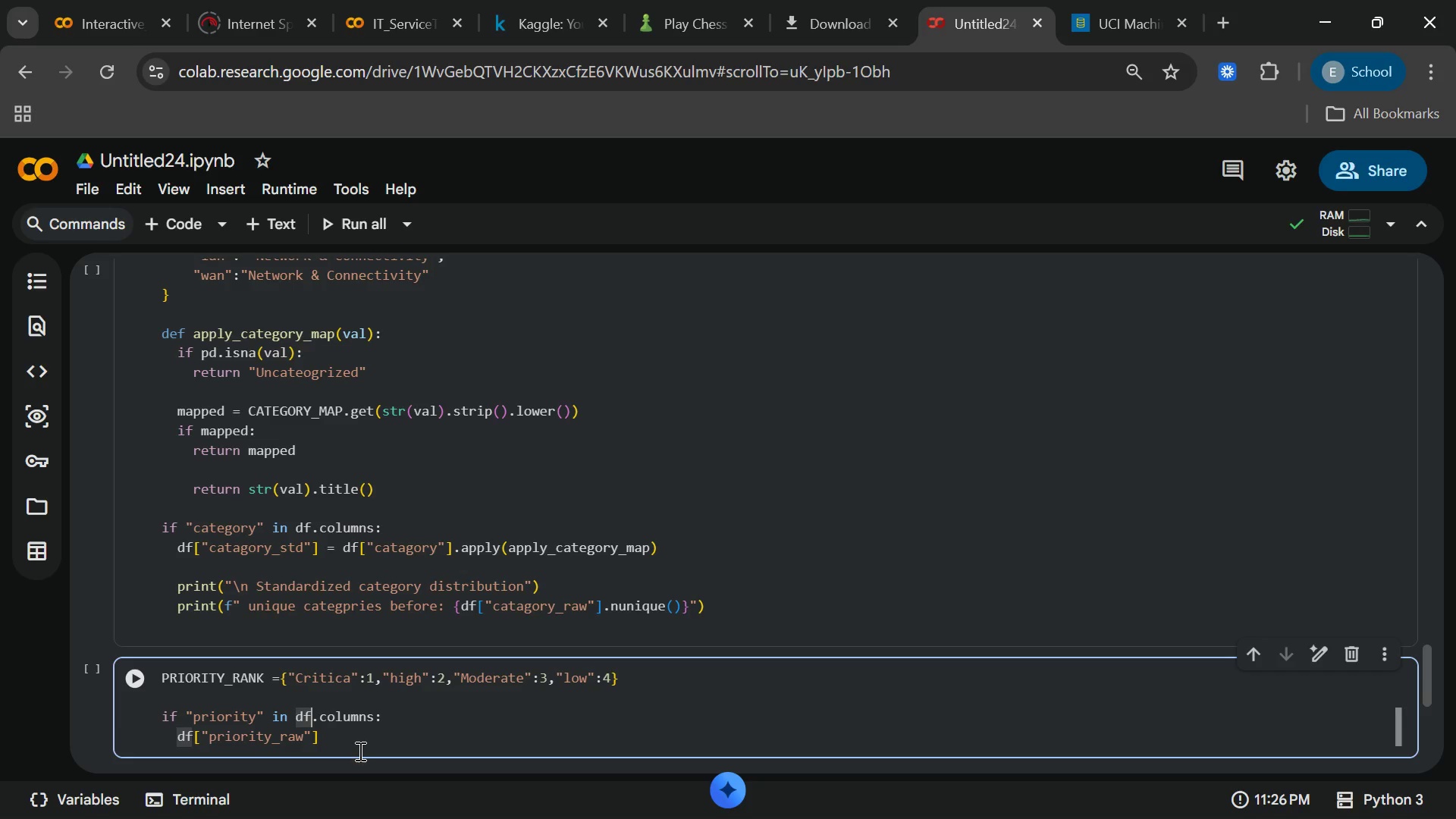 
key(ArrowRight)
 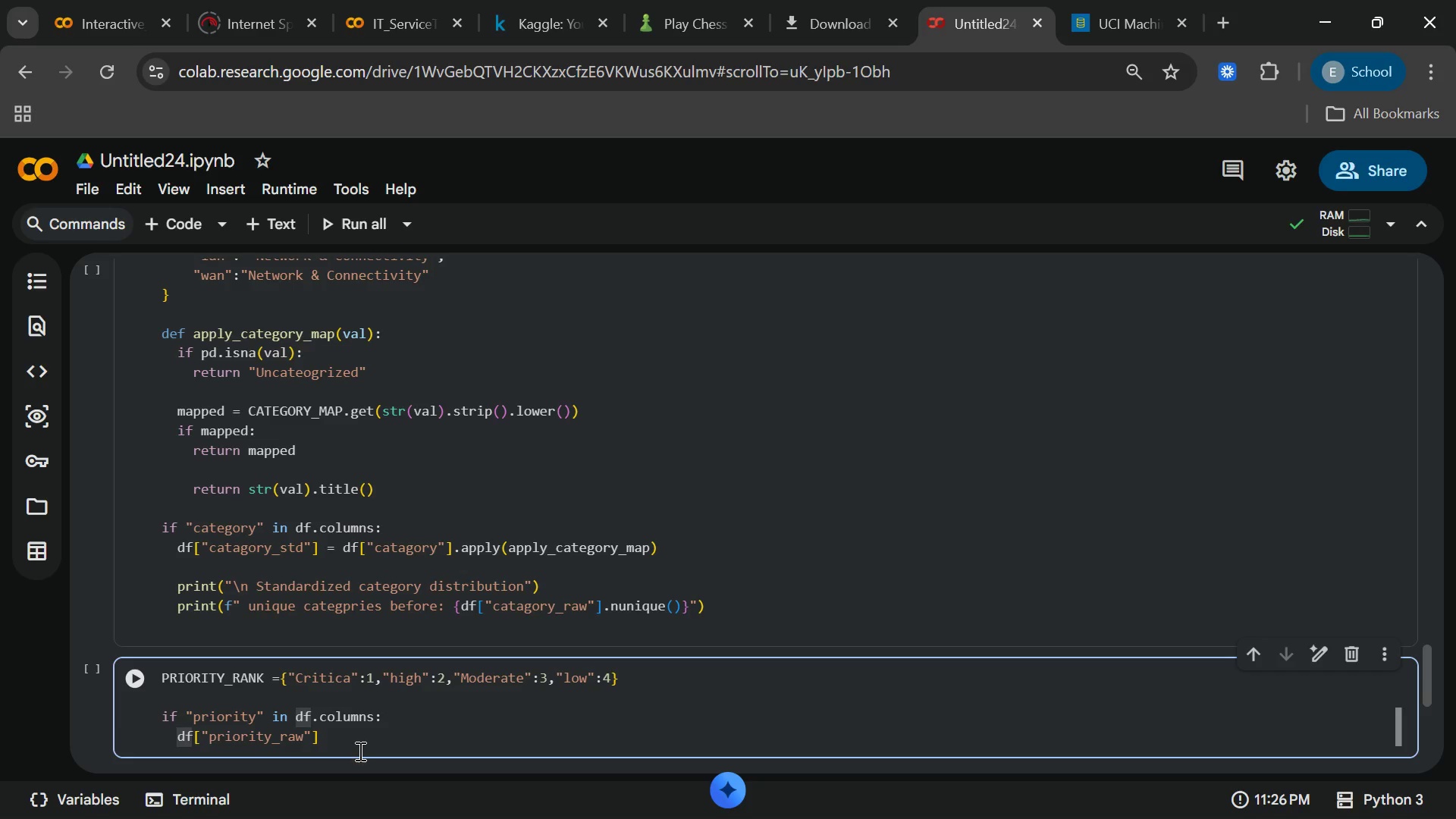 
key(ArrowDown)
 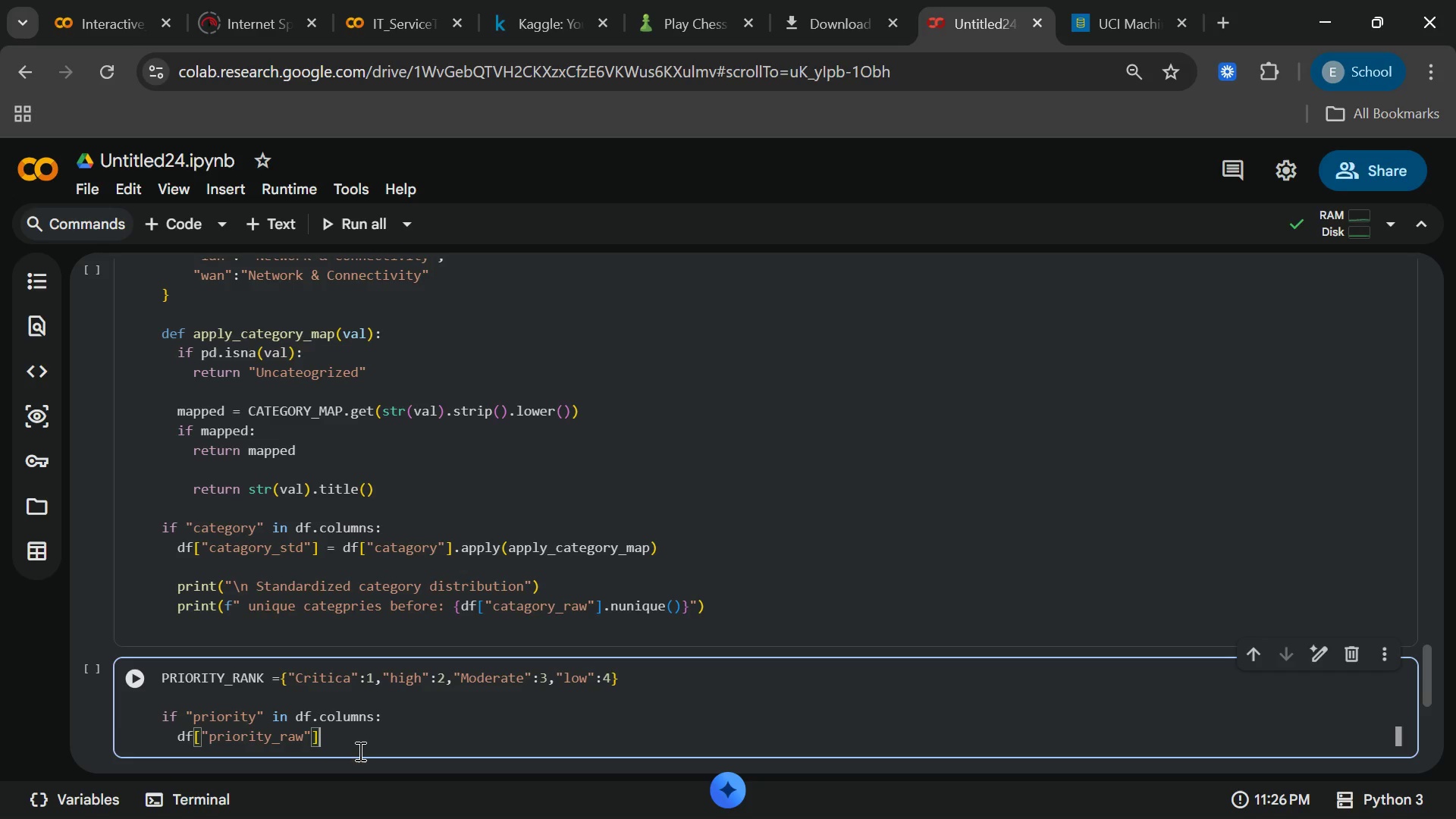 
key(ArrowRight)
 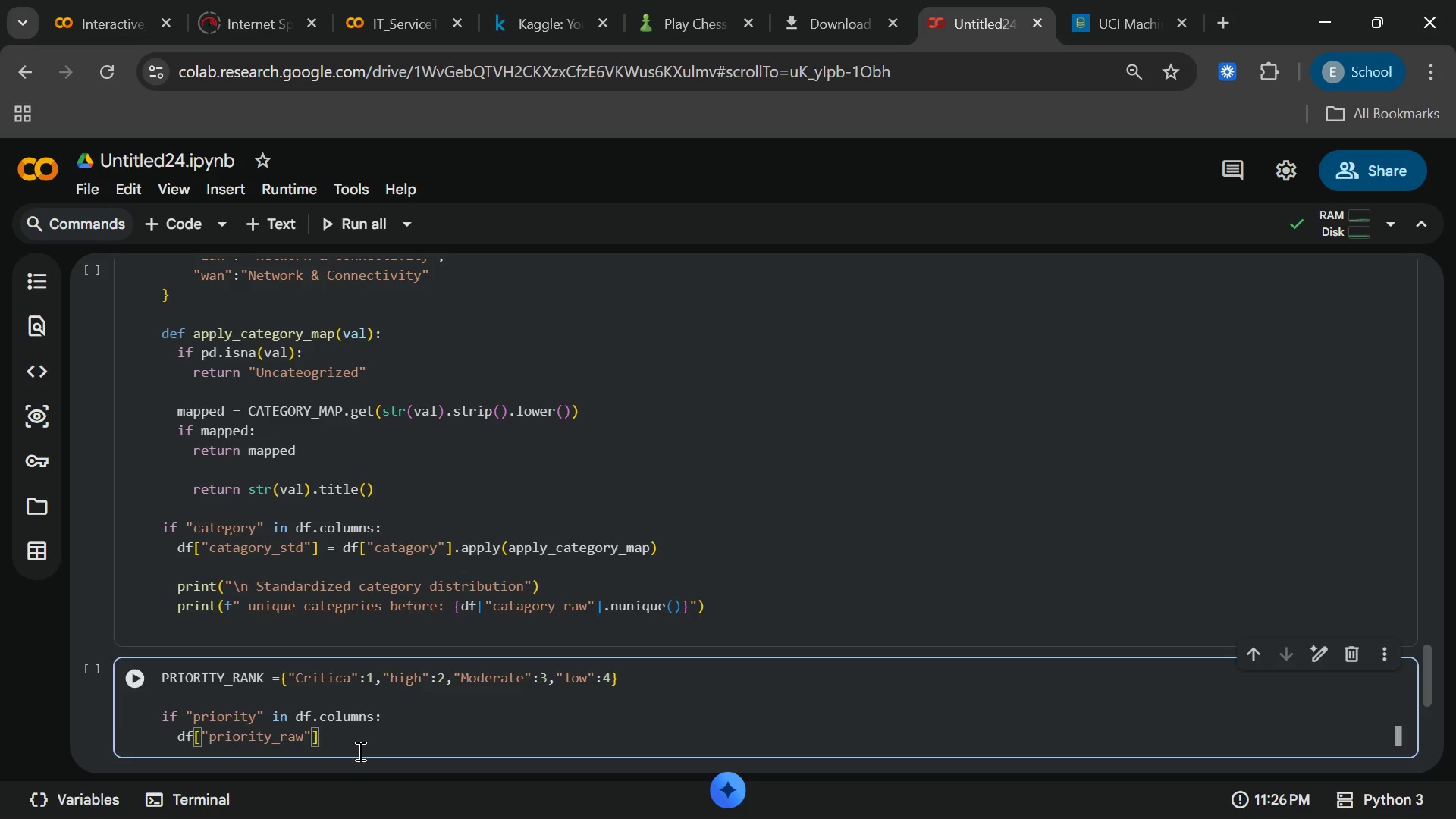 
type(=df["priority)
 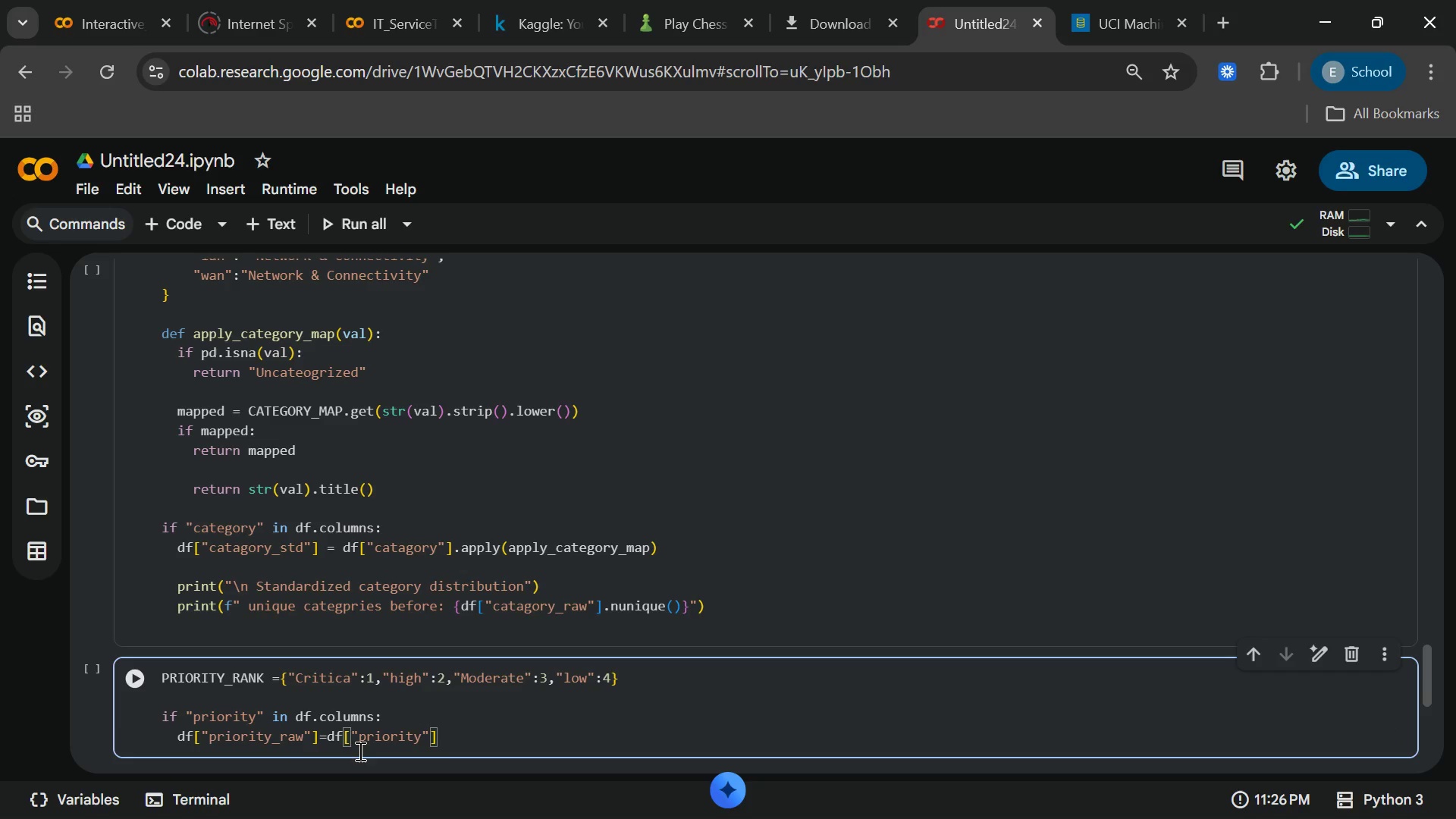 
key(ArrowRight)
 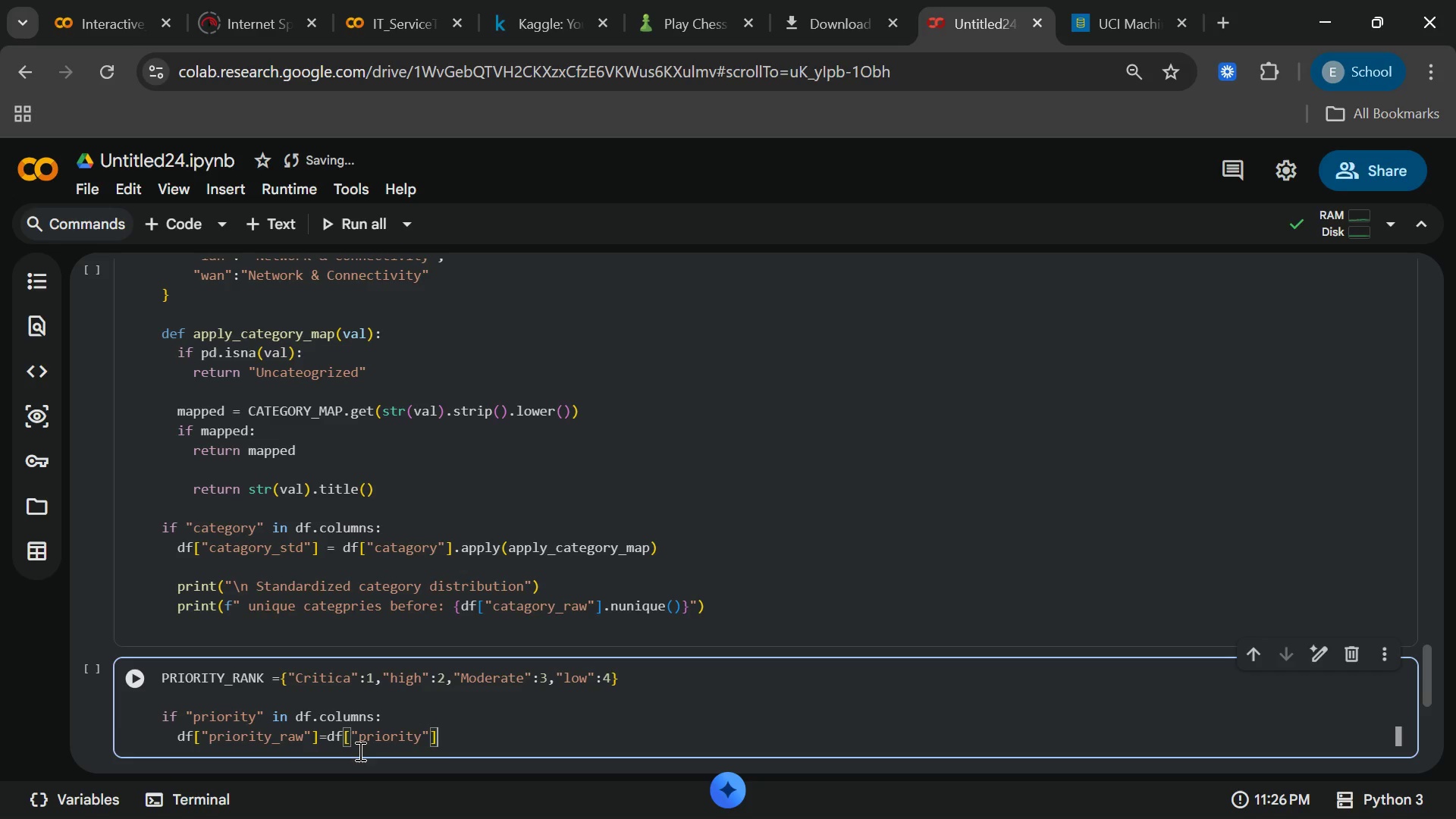 
key(ArrowRight)
 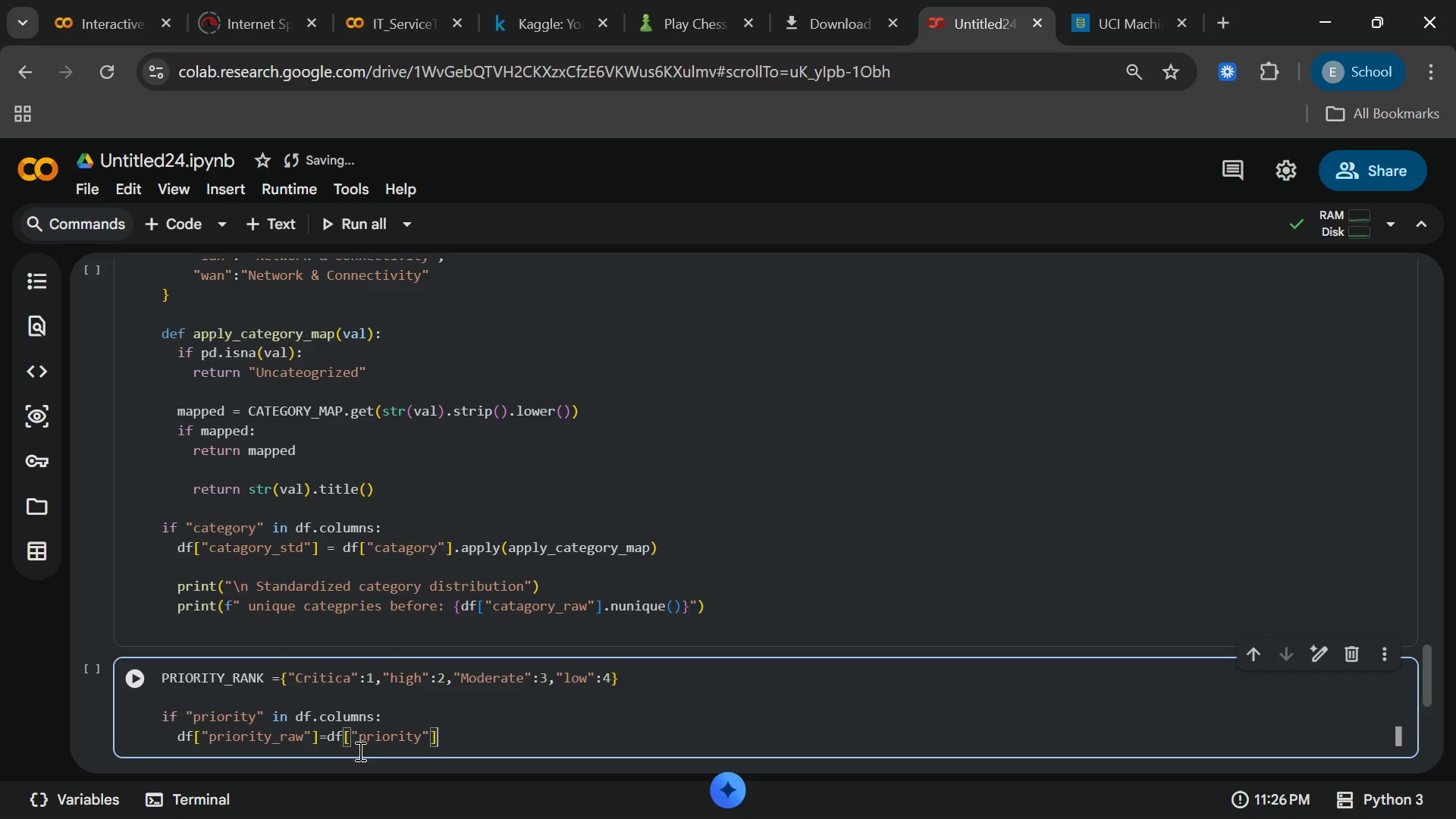 
type(.copy()
 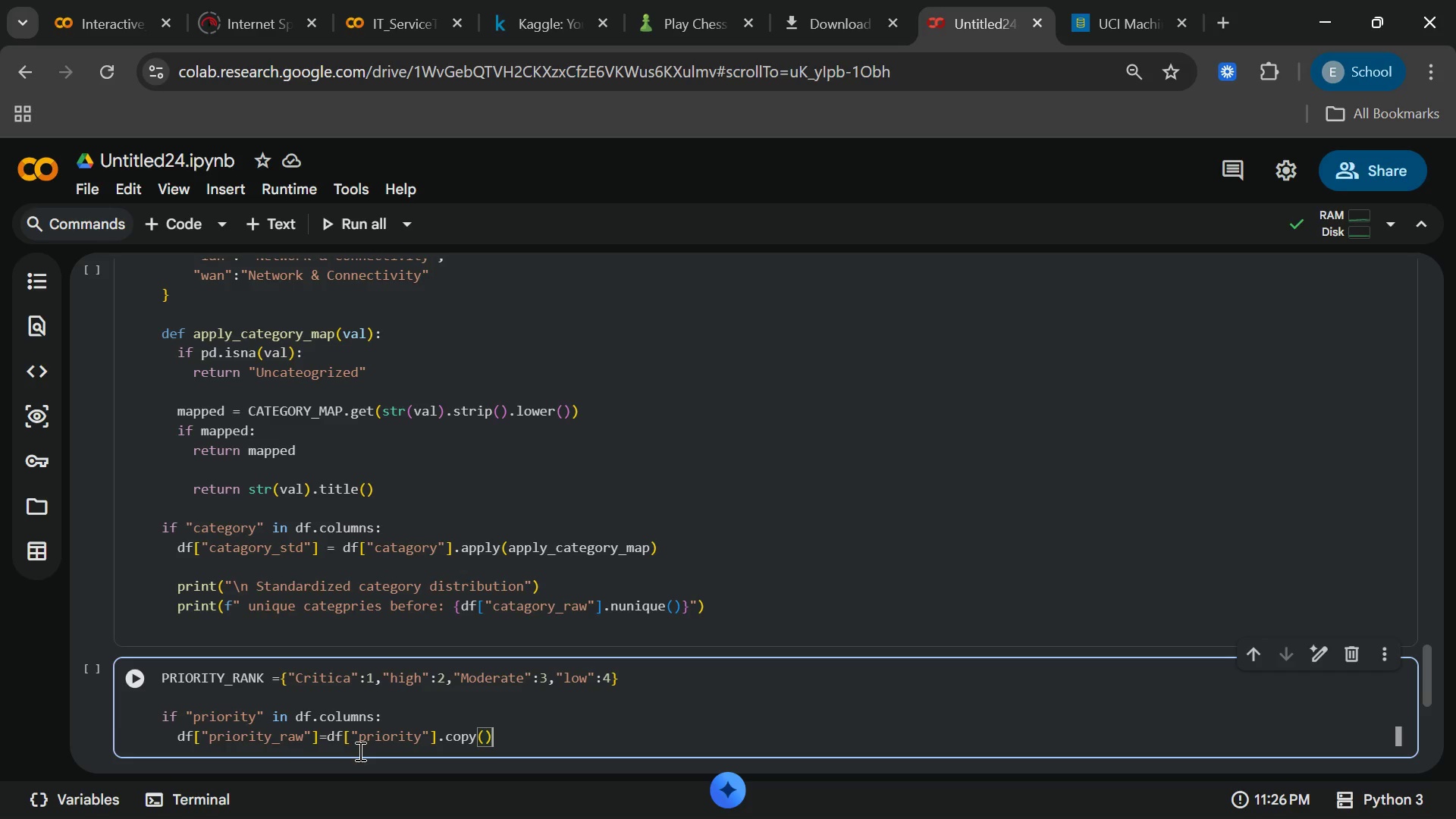 
 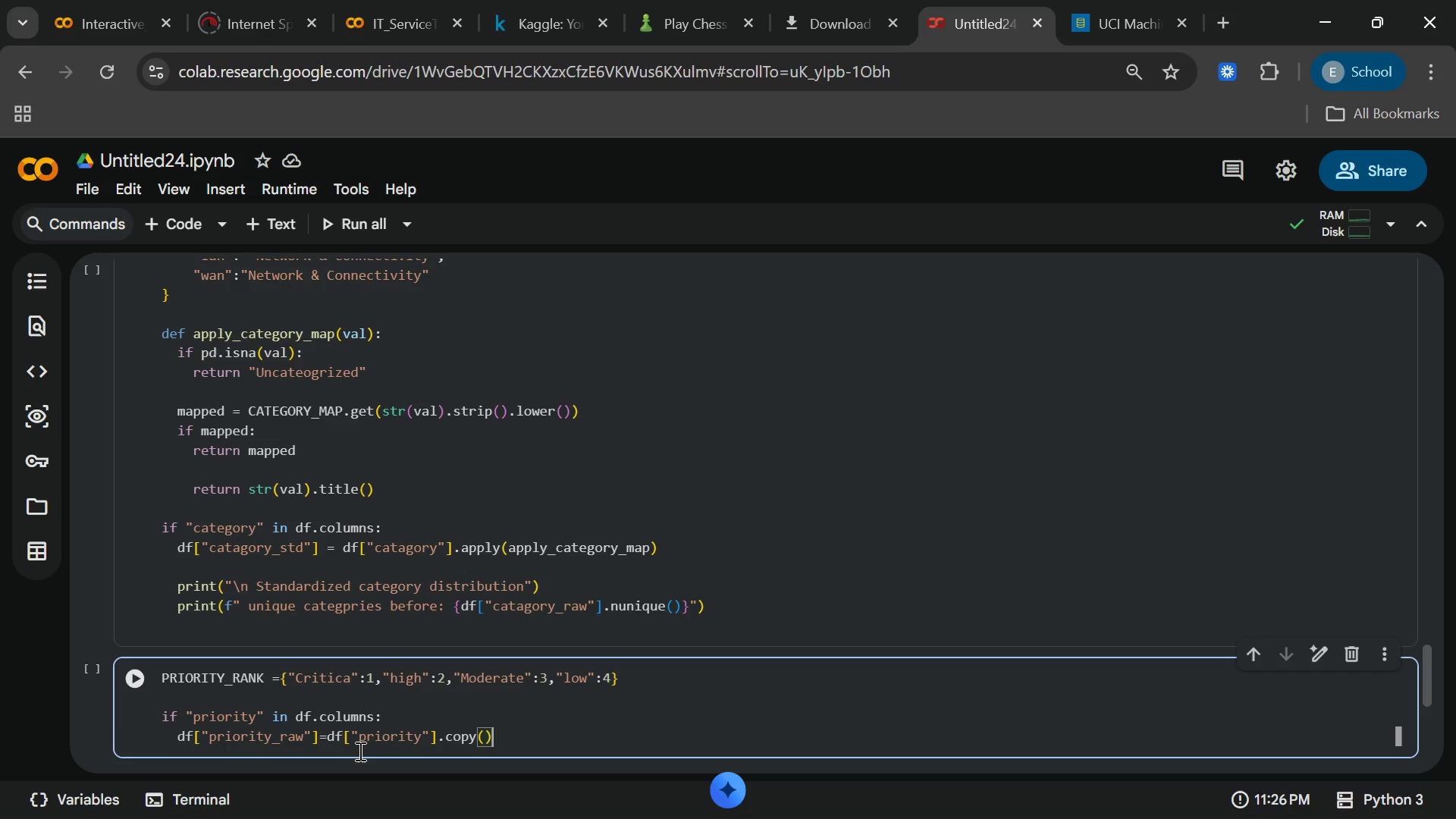 
key(ArrowRight)
 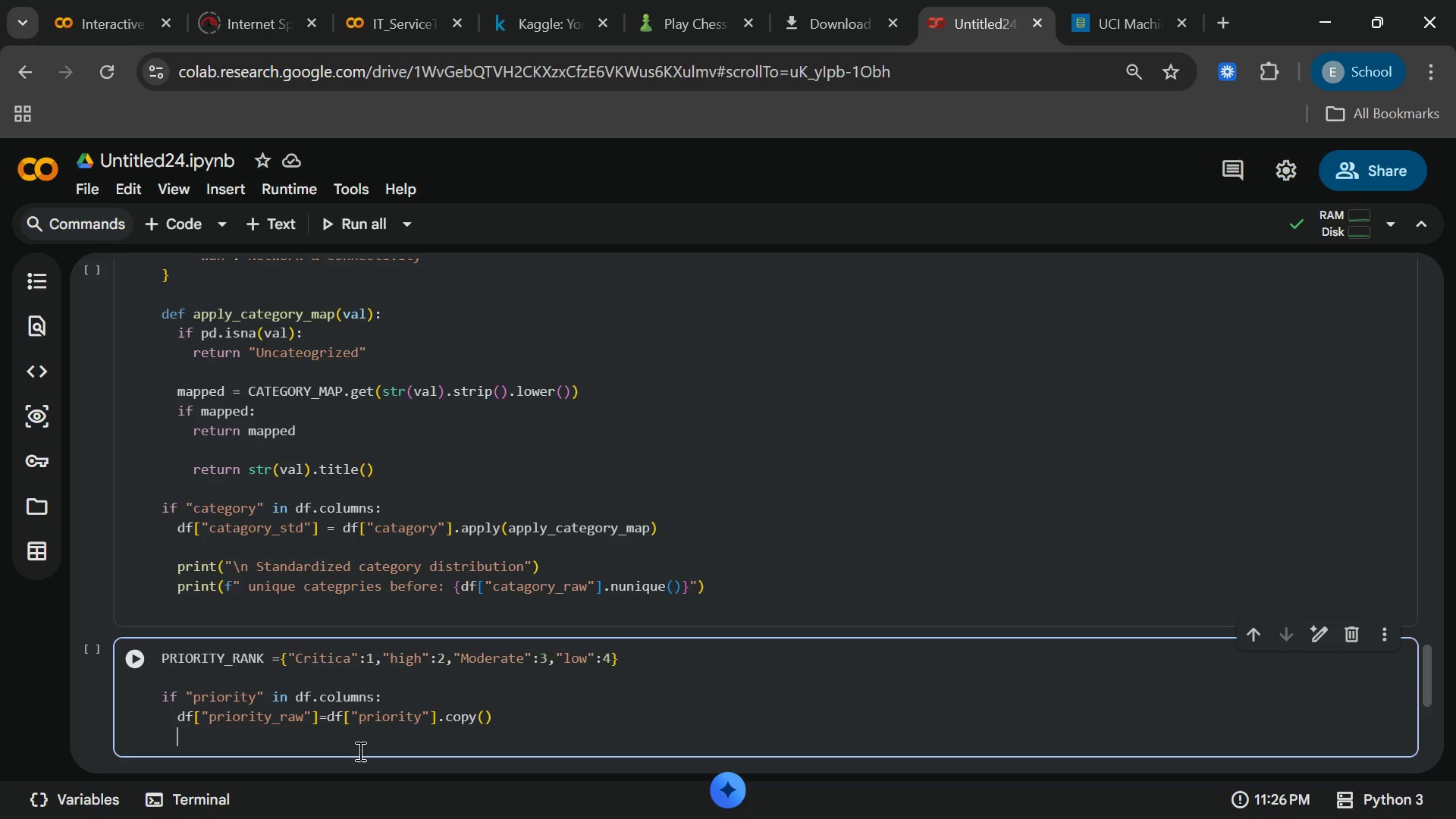 
key(Enter)
 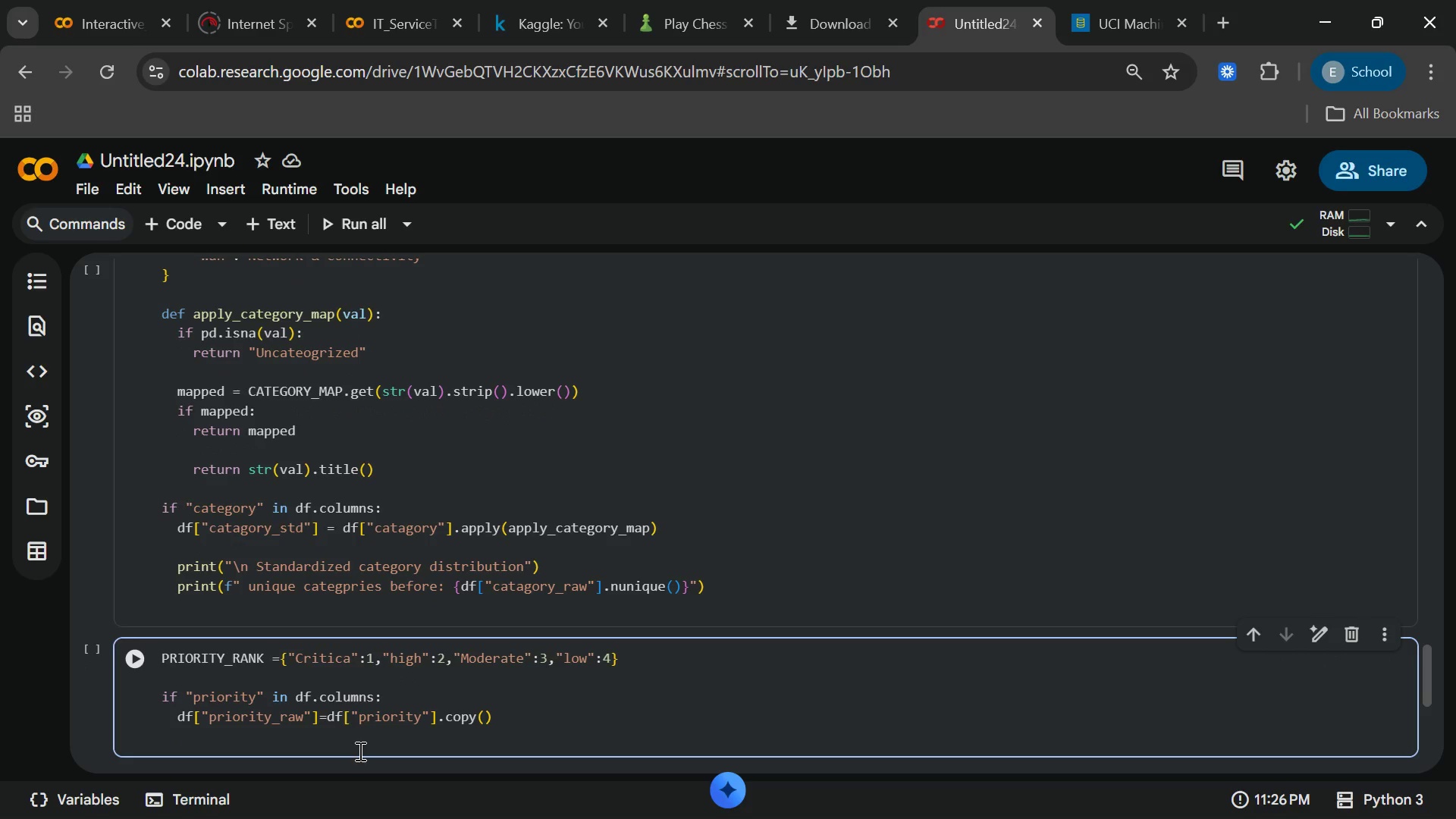 
type(df{)
key(Backspace)
type([)
 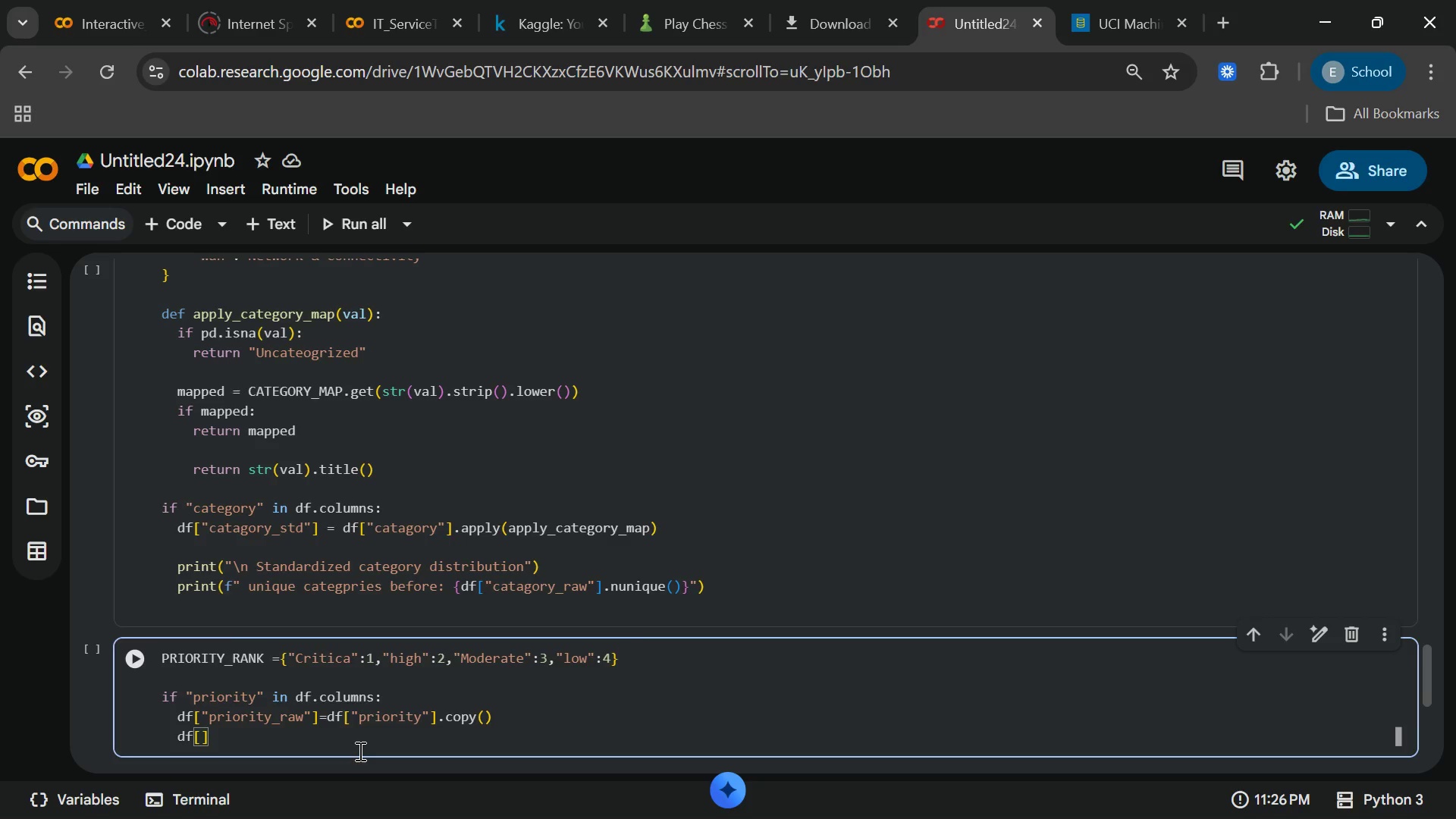 
type(priority)
 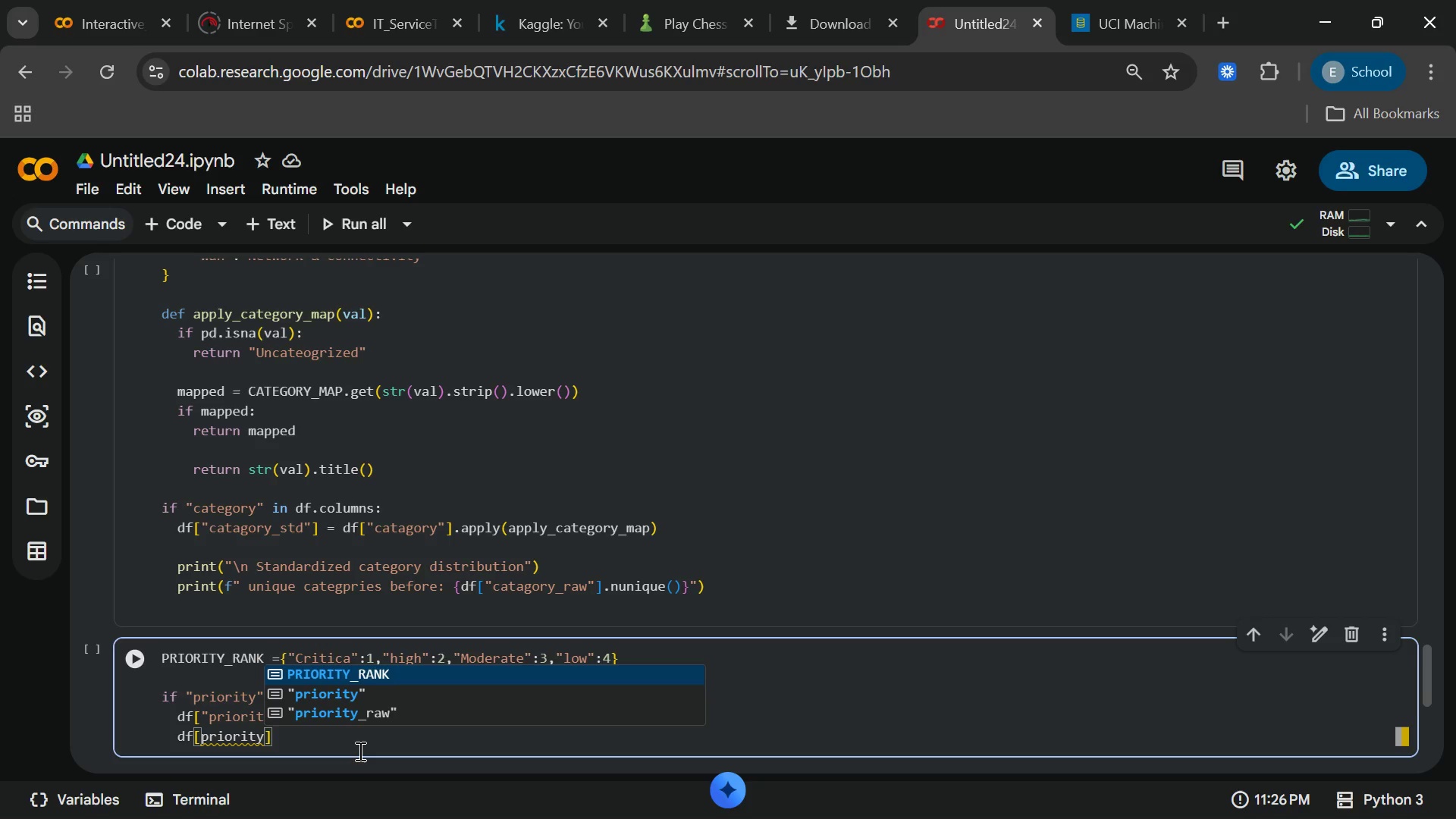 
key(Backspace)
key(Backspace)
key(Backspace)
key(Backspace)
key(Backspace)
key(Backspace)
key(Backspace)
key(Backspace)
type("priority)
 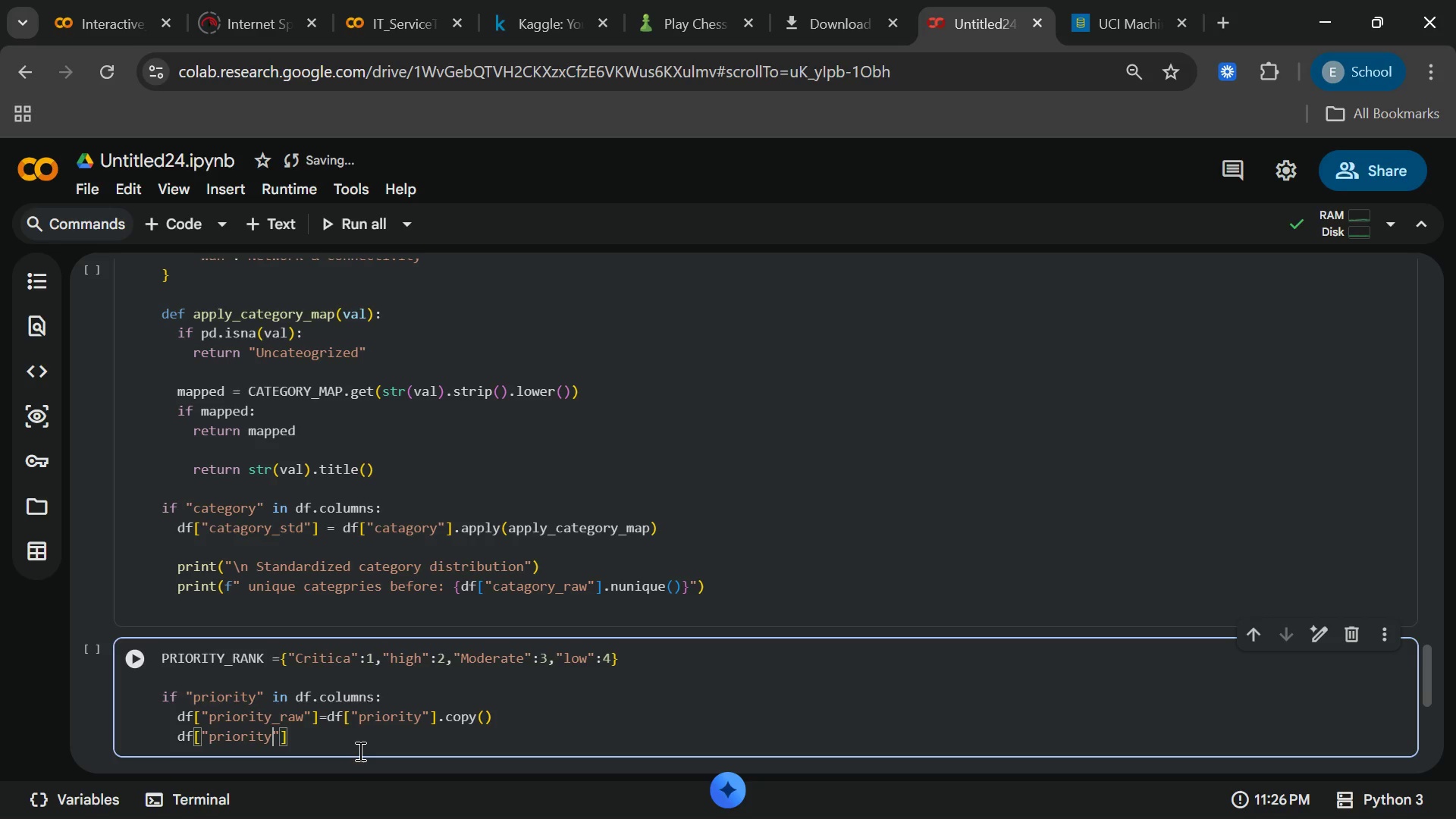 
key(ArrowRight)
 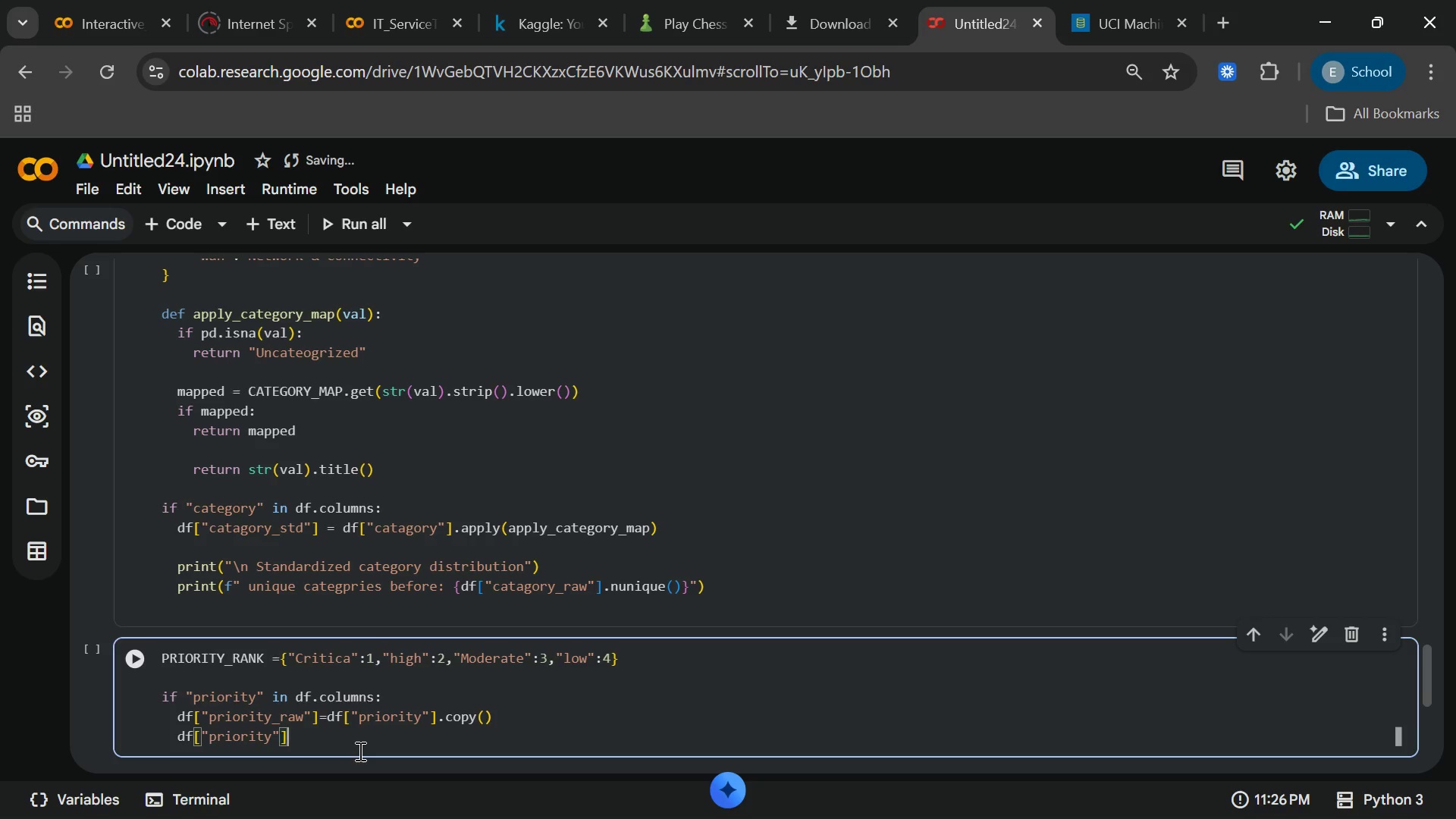 
key(ArrowRight)
 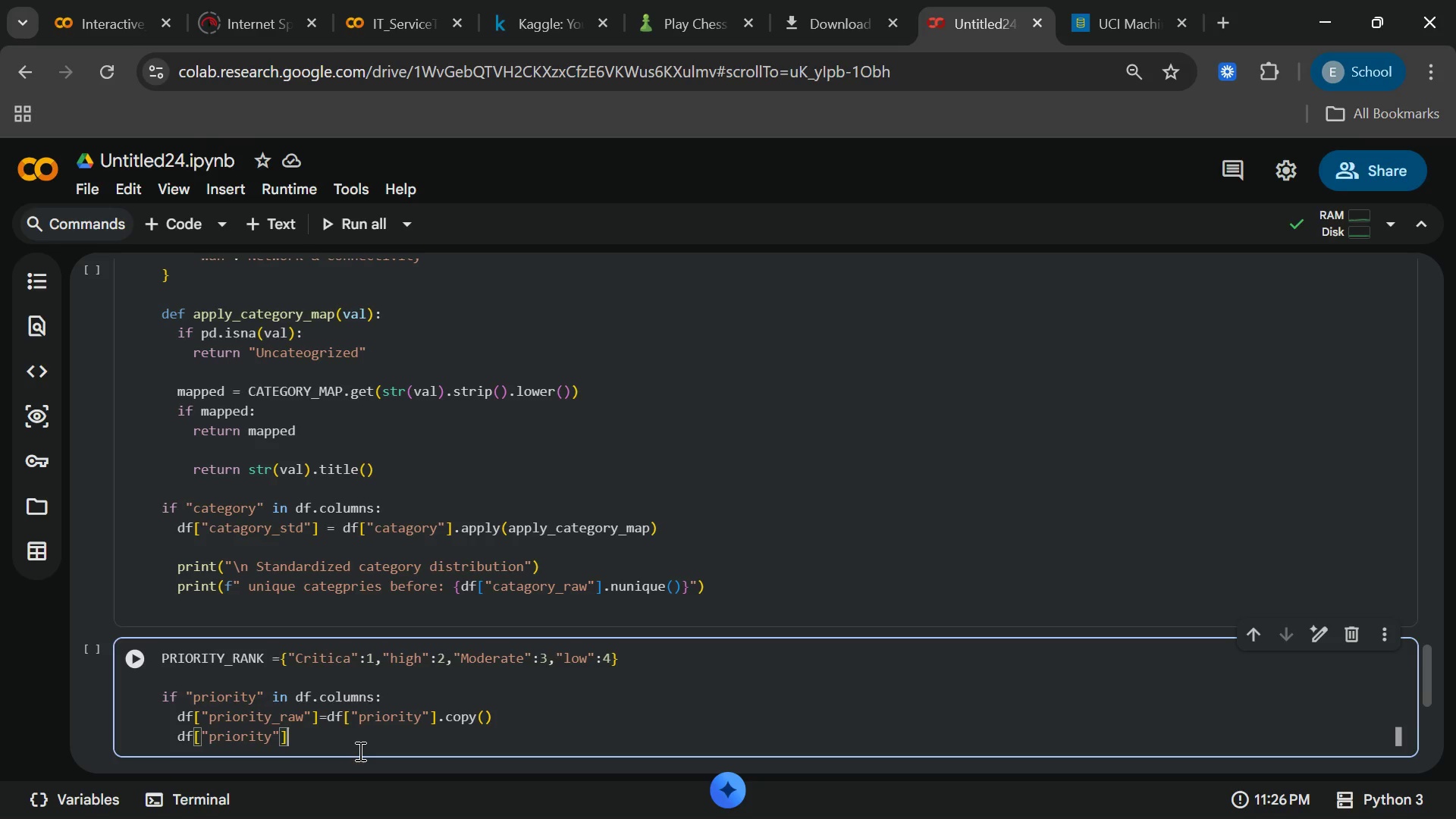 
type( = df)
 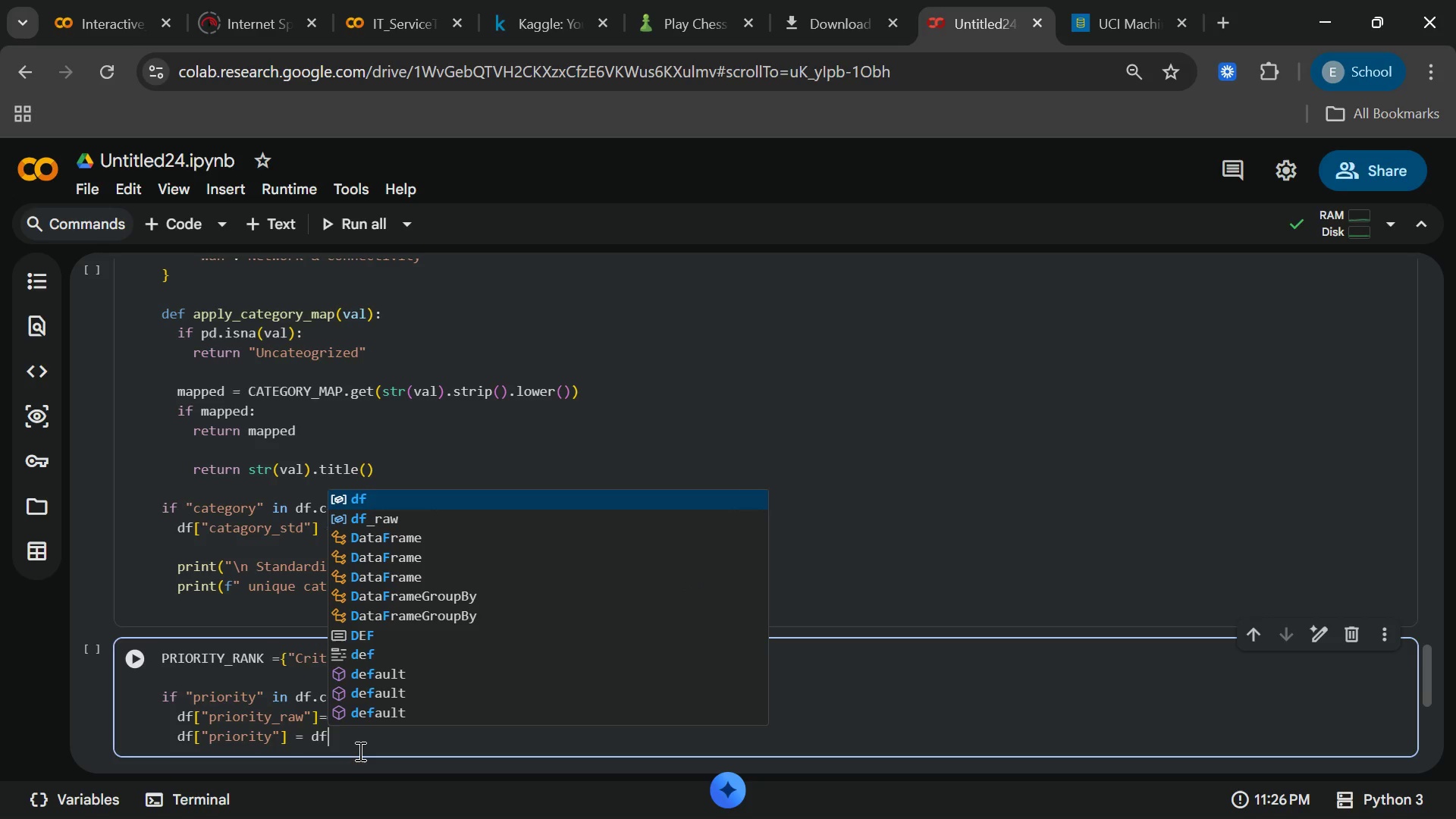 
wait(5.31)
 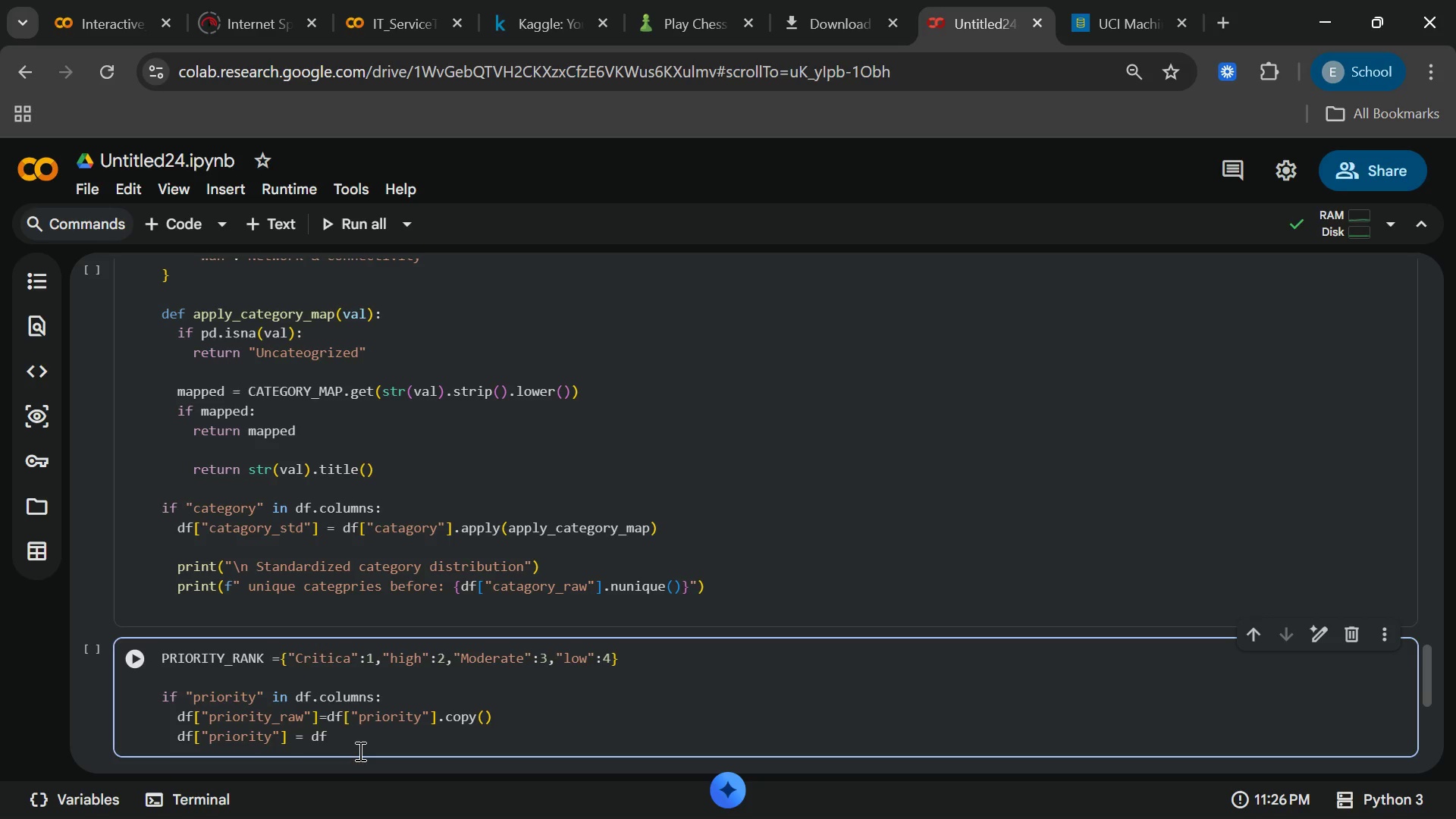 
type(["priosity)
 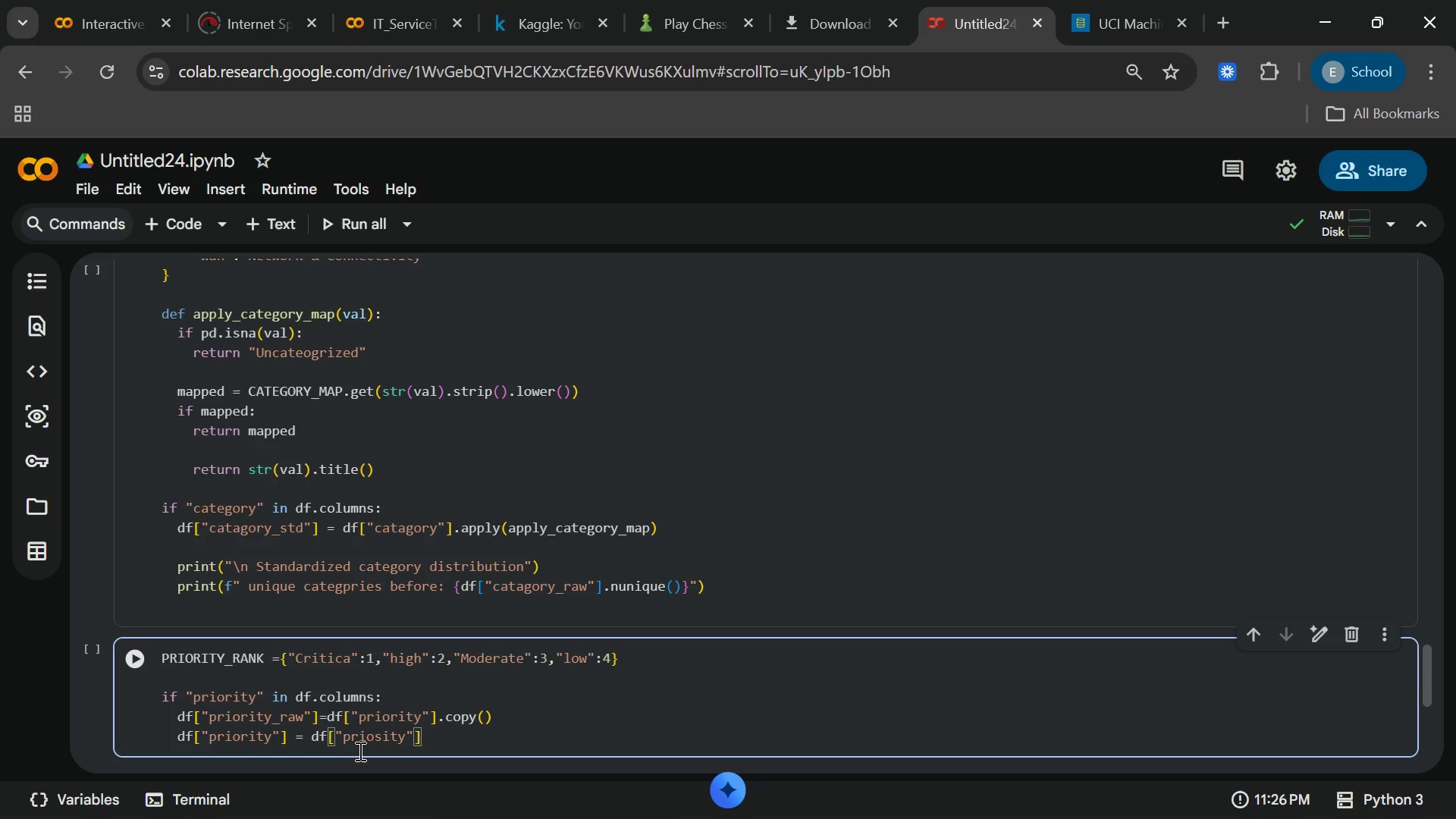 
key(ArrowRight)
 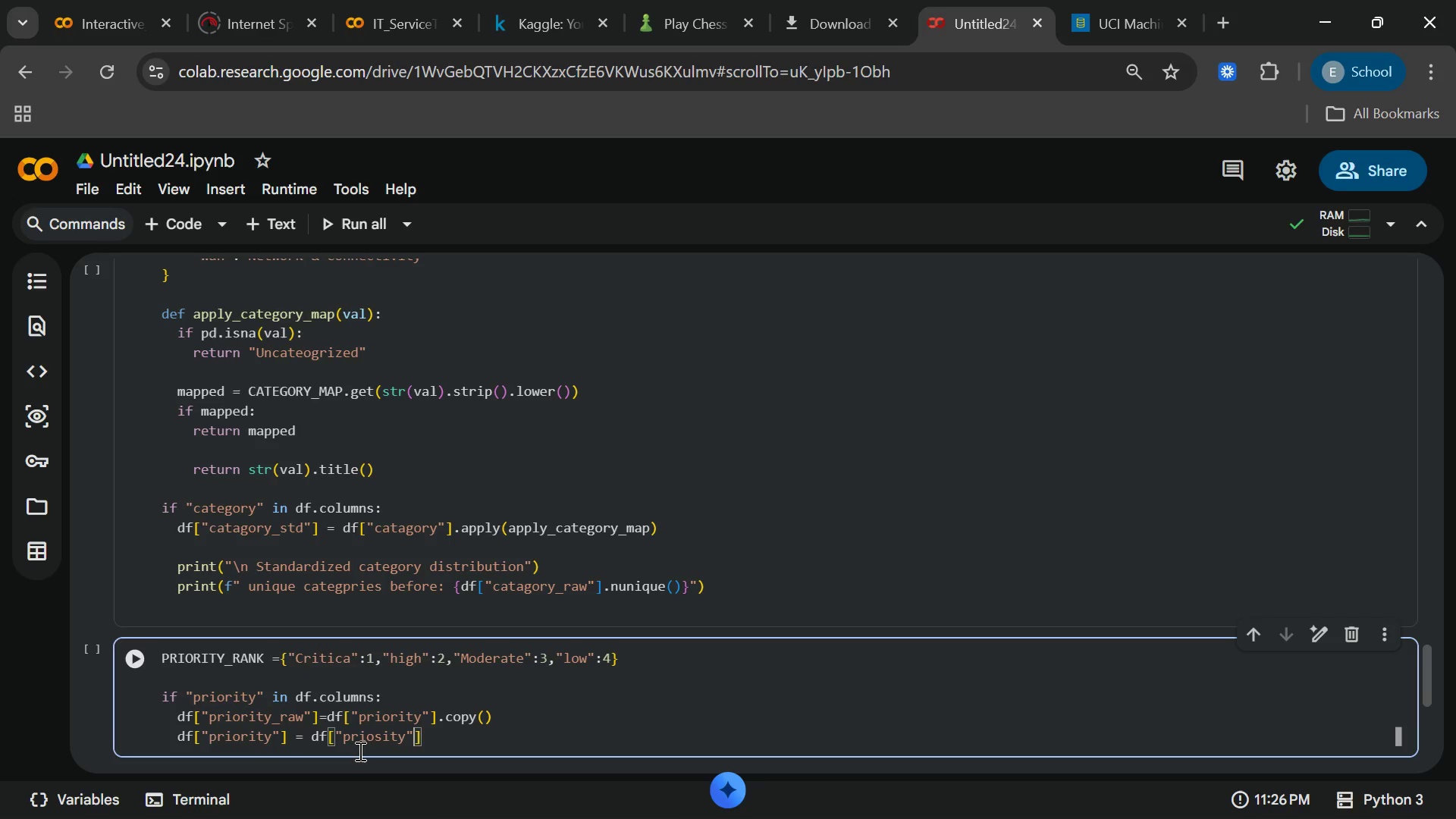 
key(ArrowRight)
 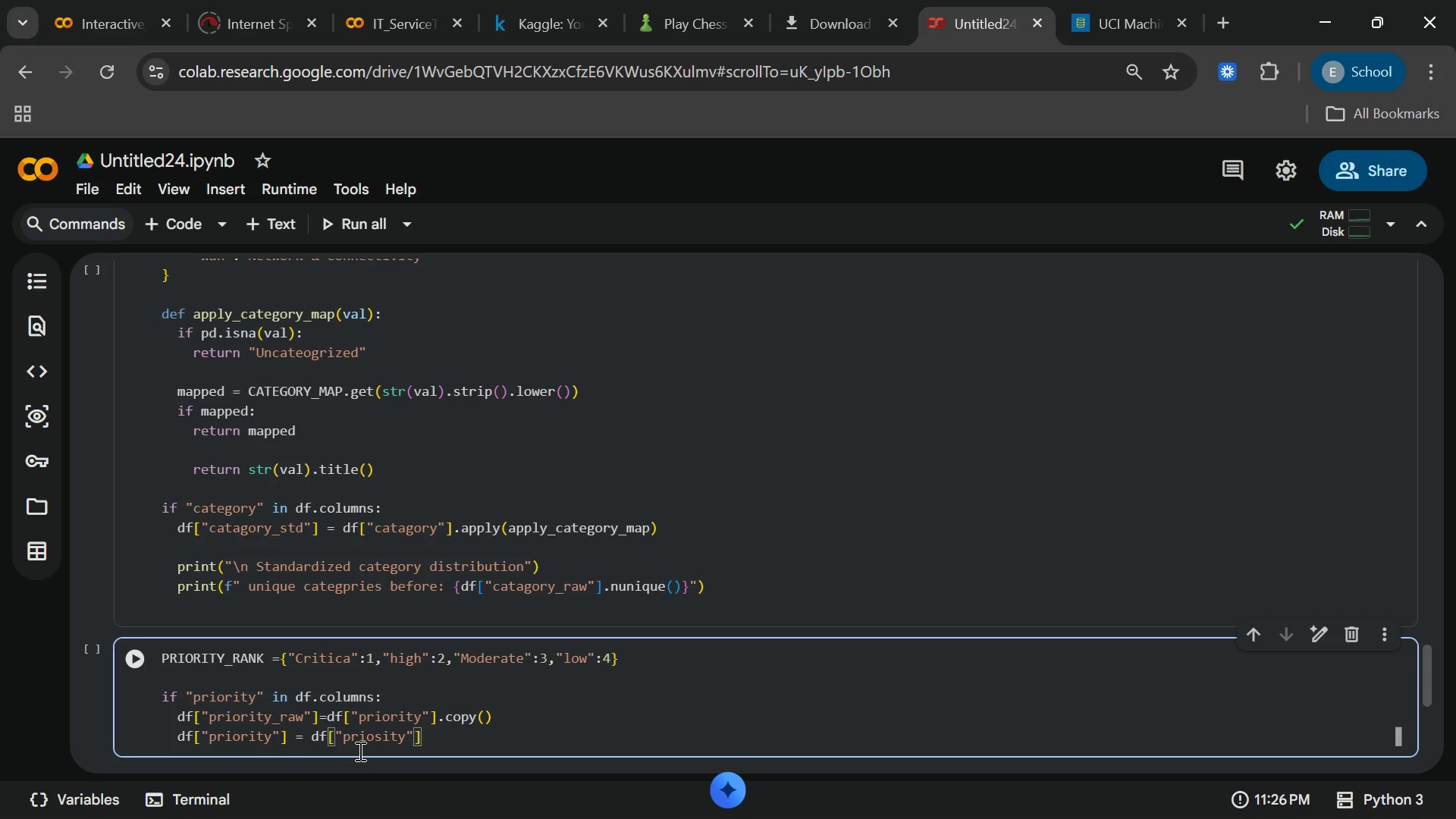 
type(.apply(normalise)
 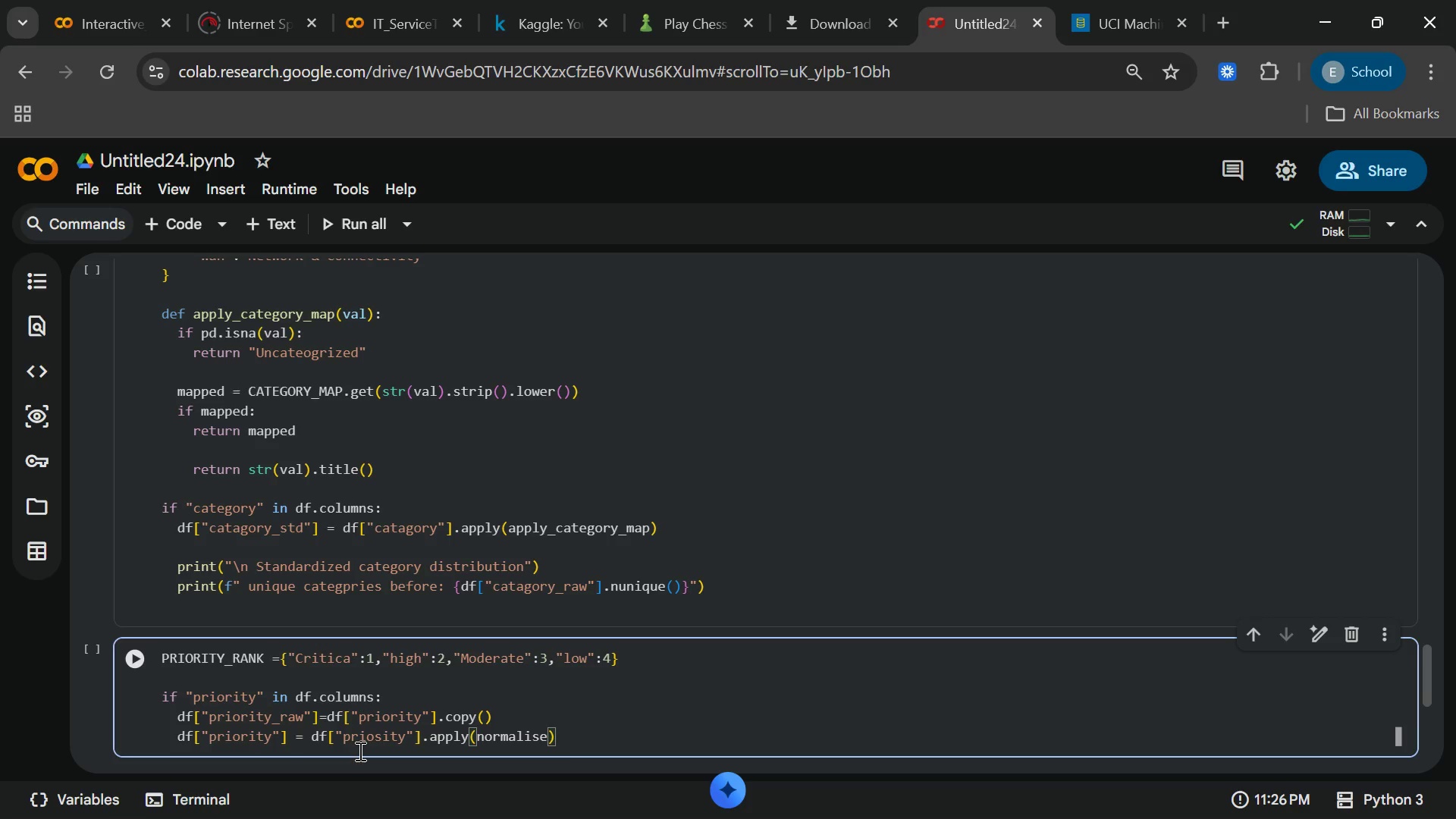 
type(_text)
 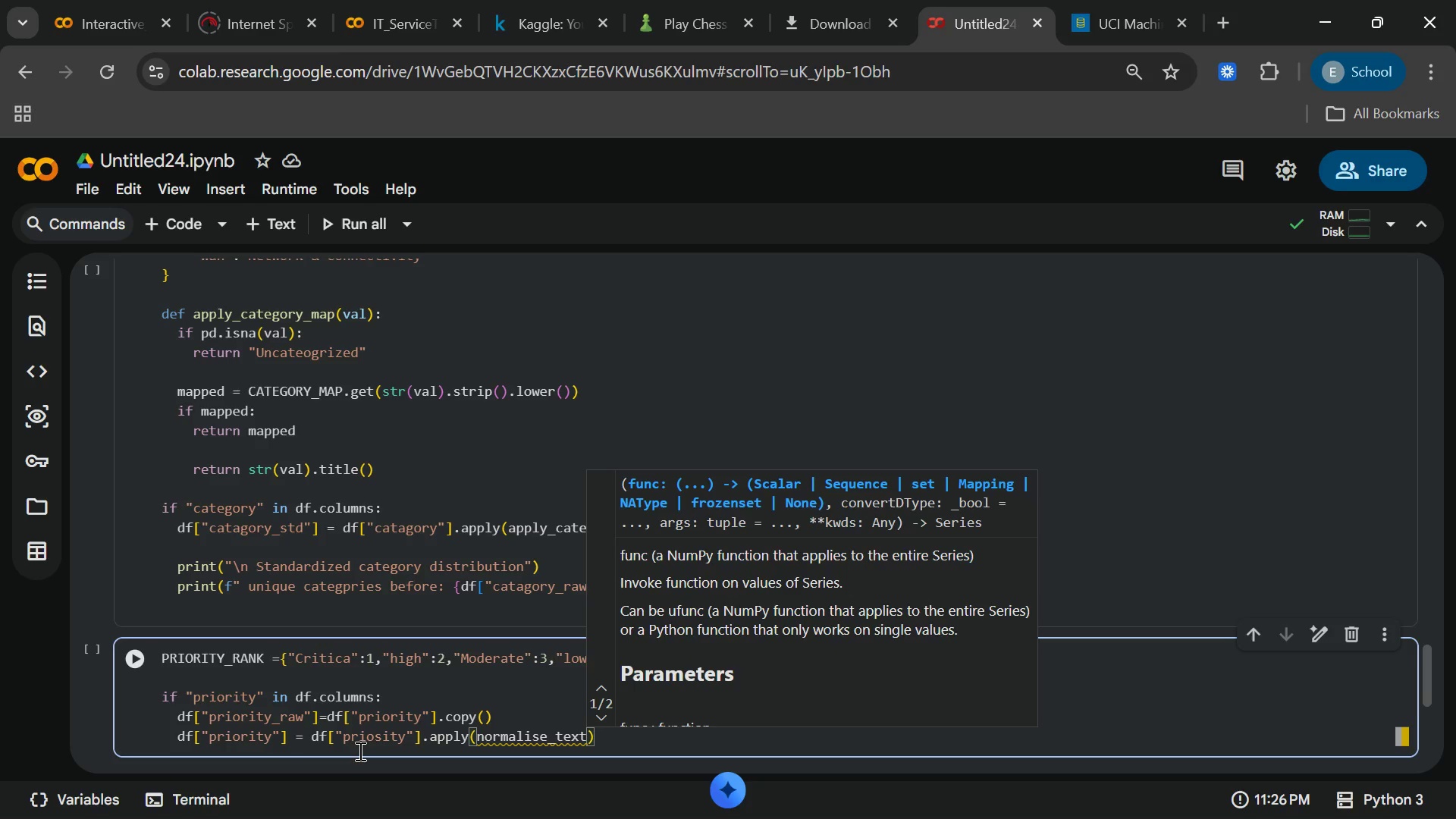 
wait(12.42)
 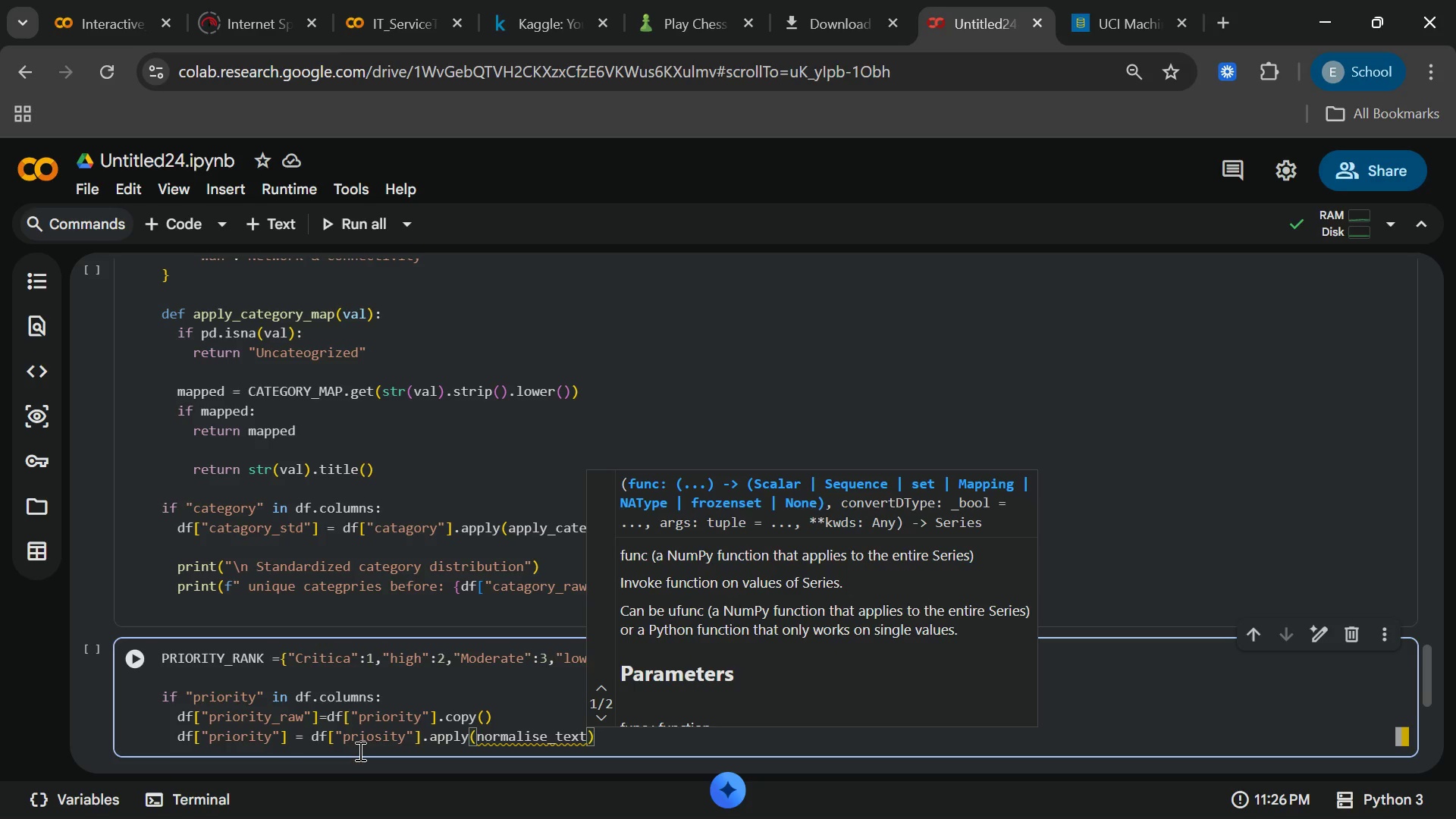 
right_click([540, 733])
 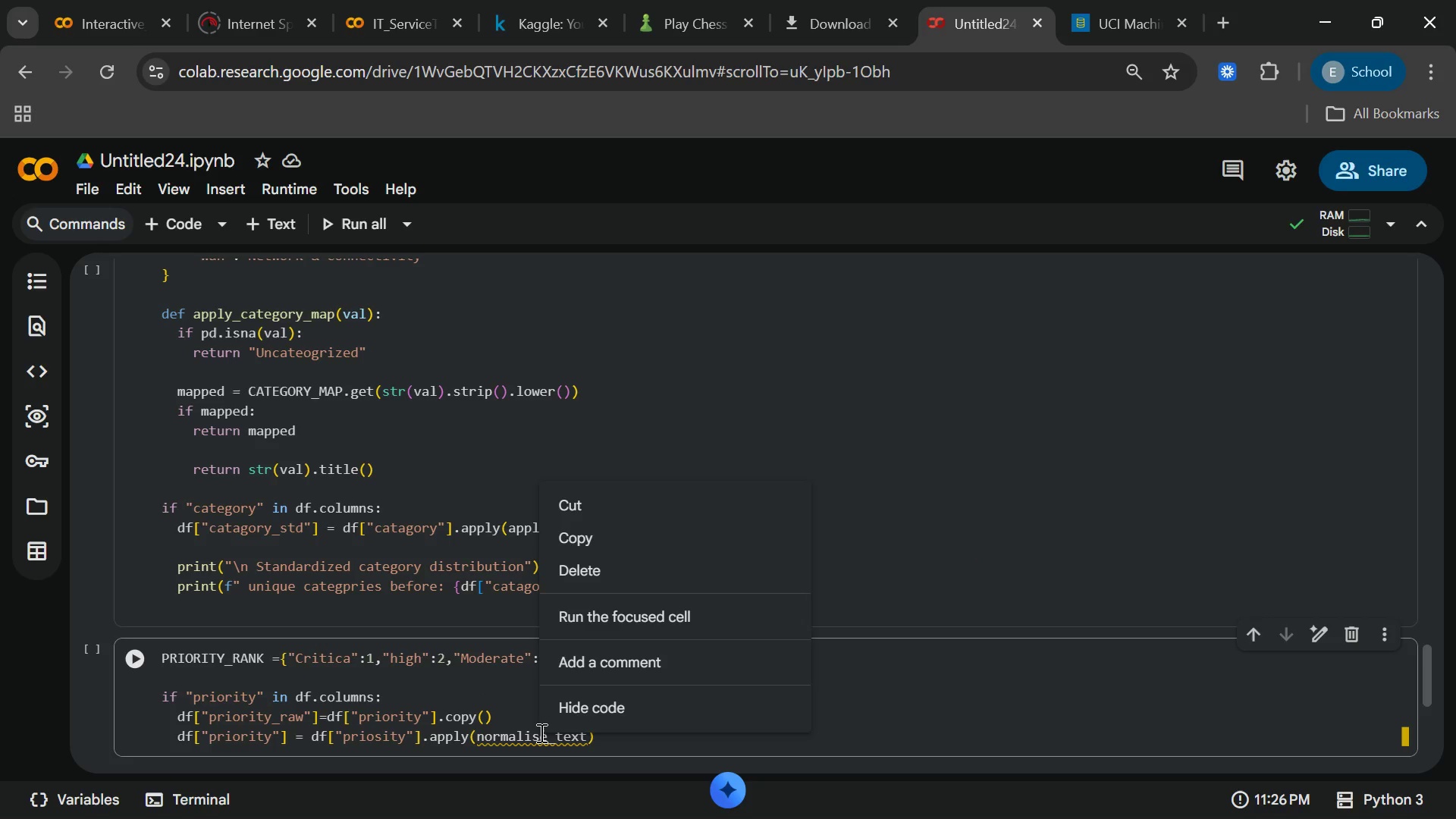 
key(Backspace)
 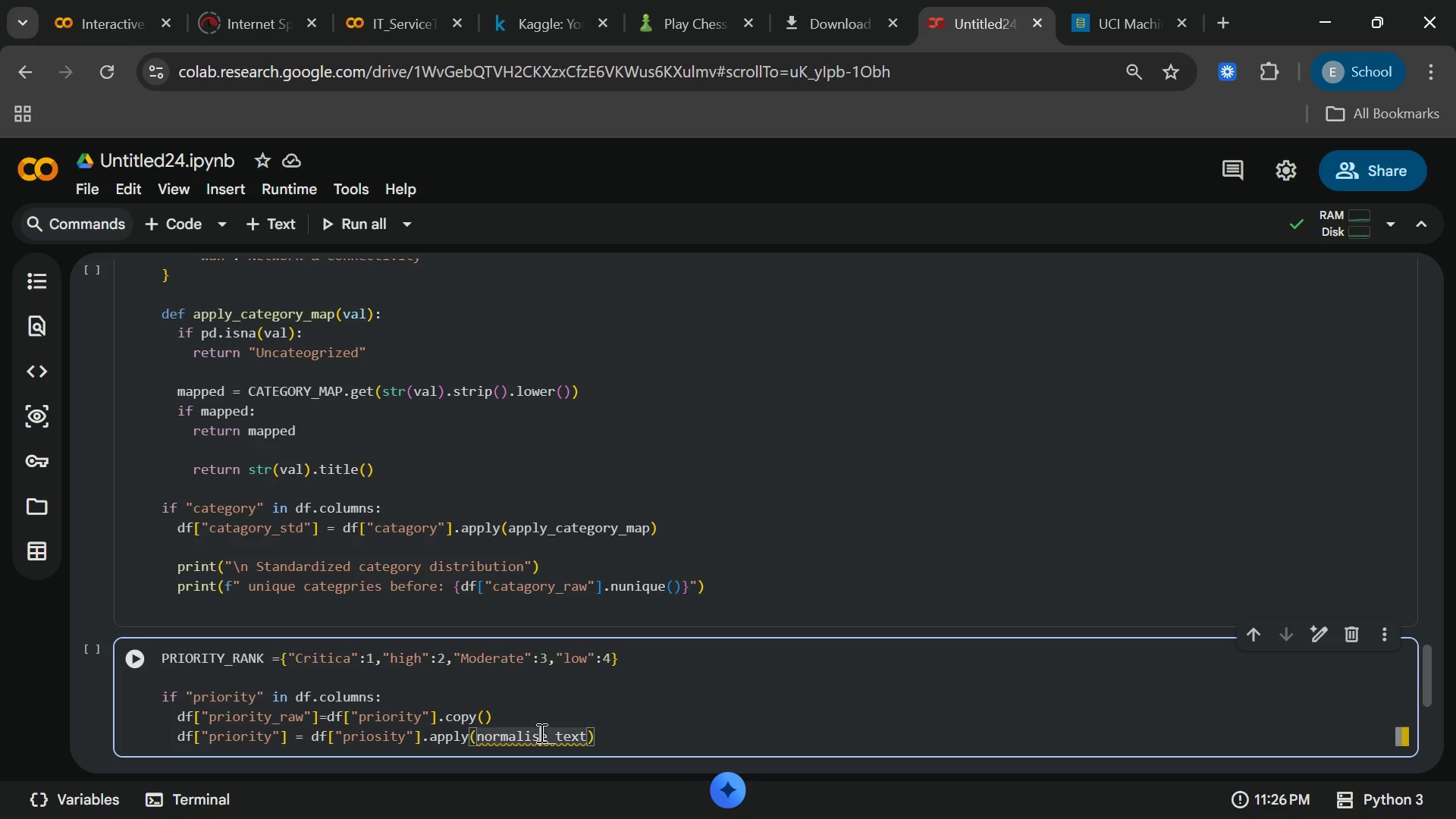 
double_click([540, 733])
 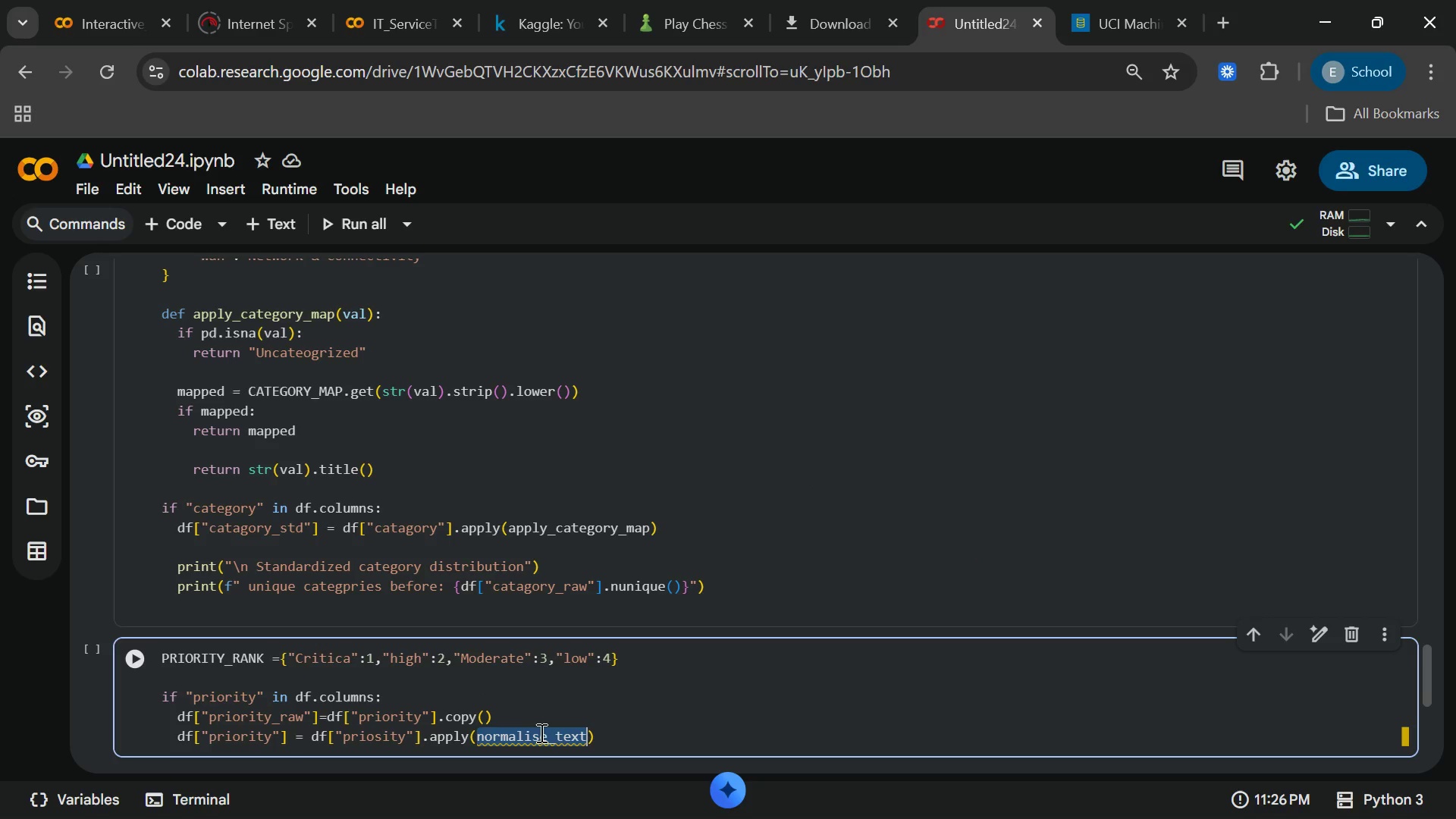 
left_click([540, 733])
 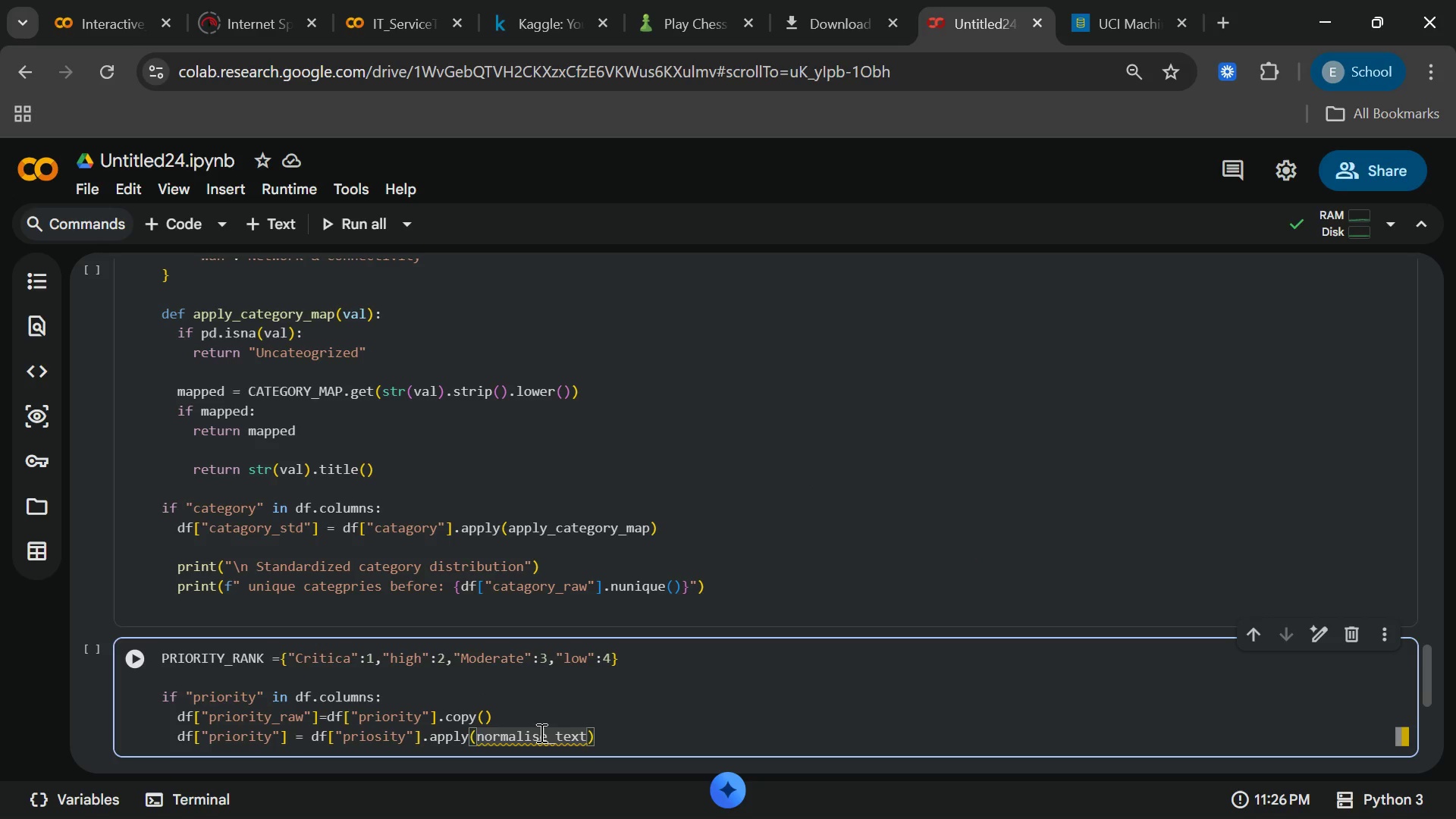 
key(Backspace)
 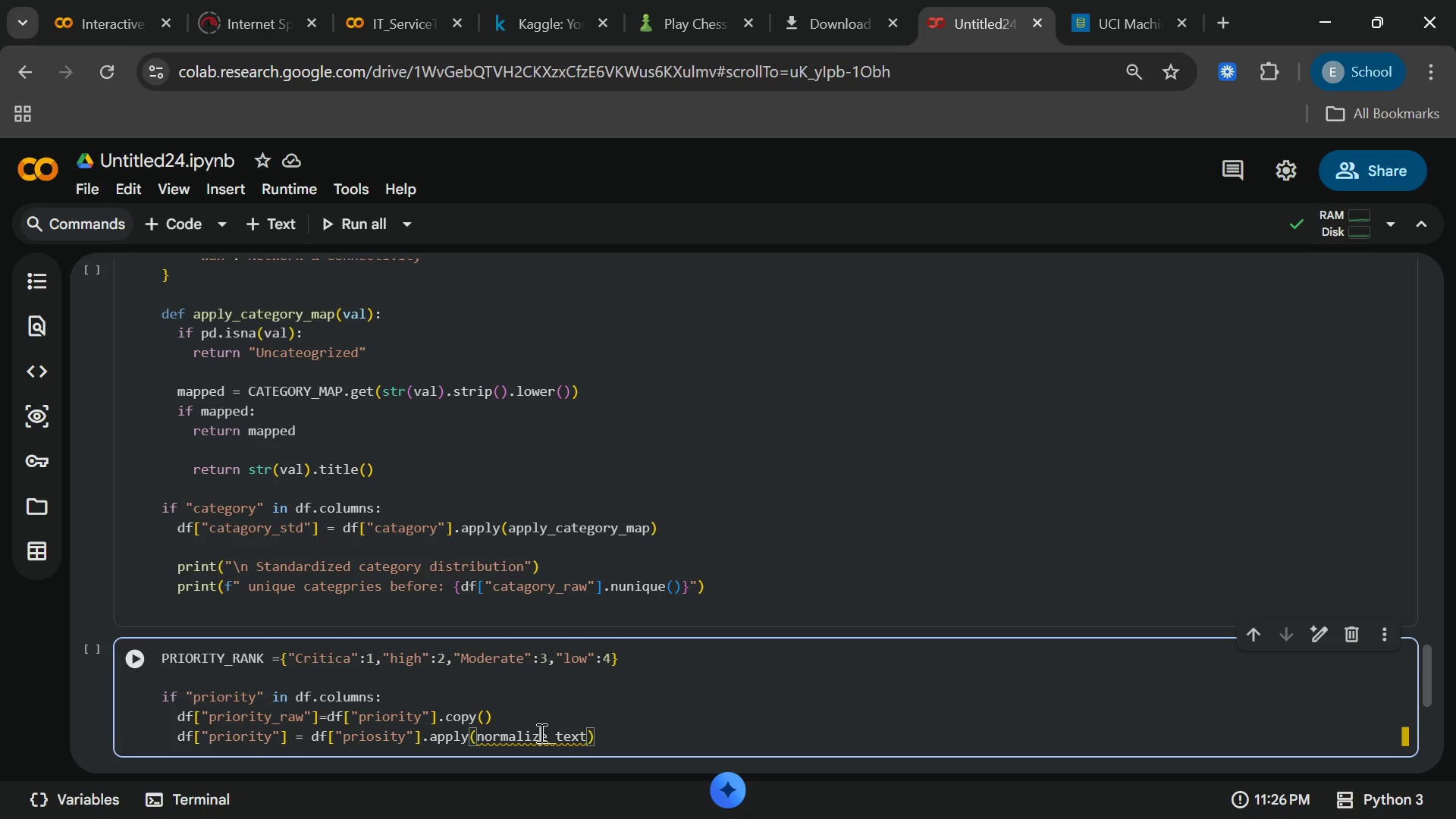 
key(Z)
 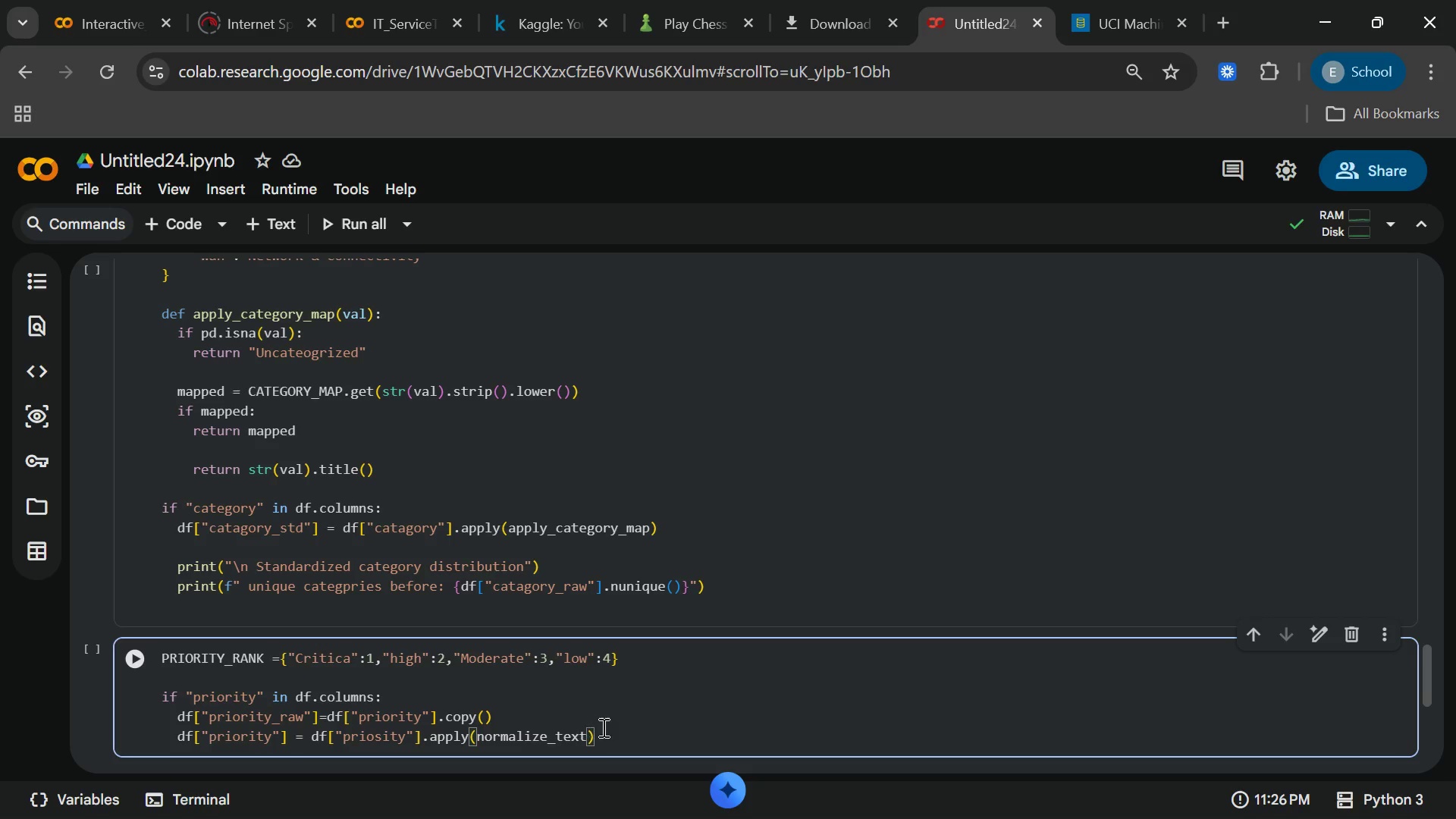 
left_click([604, 727])
 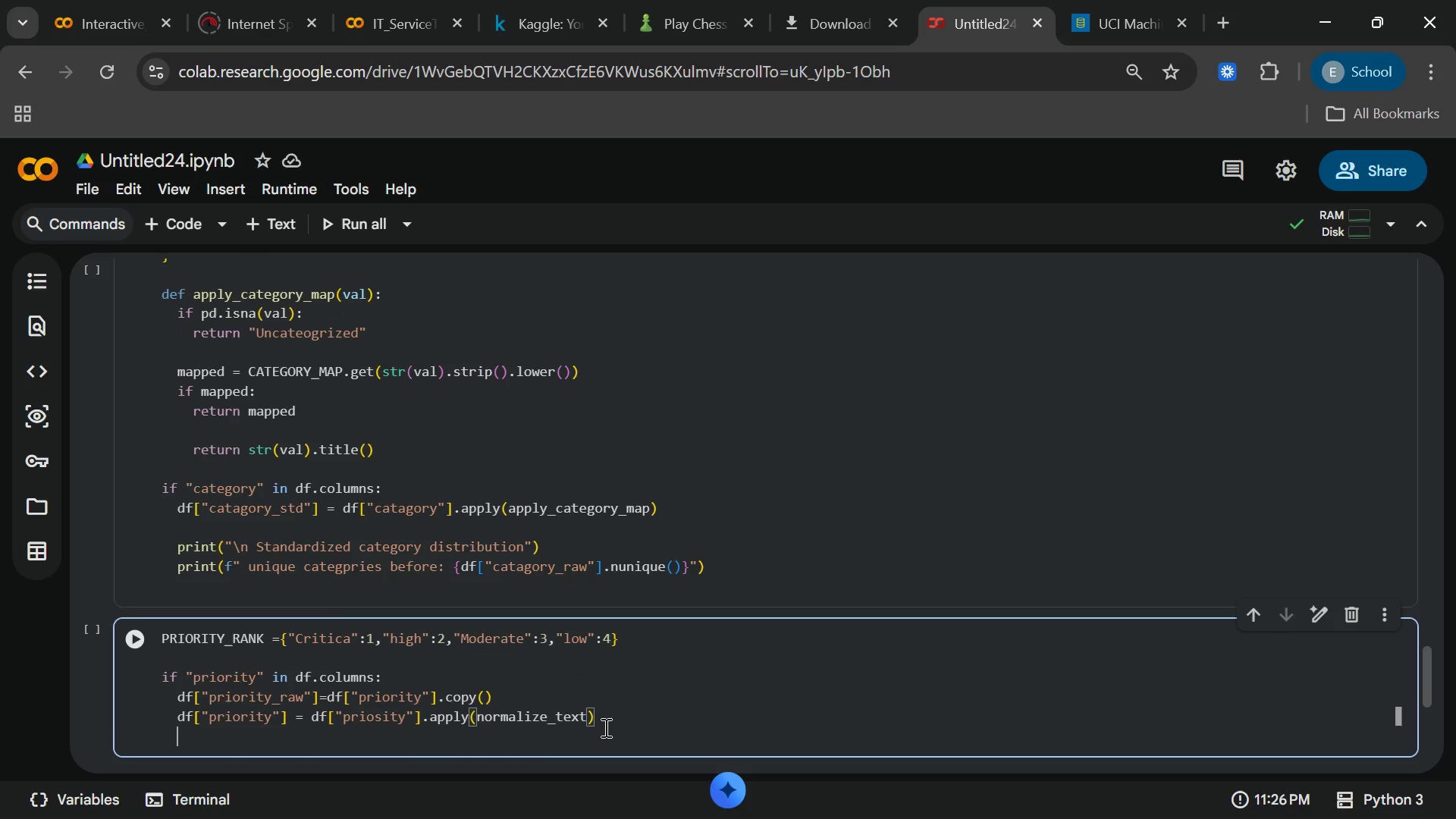 
key(Enter)
 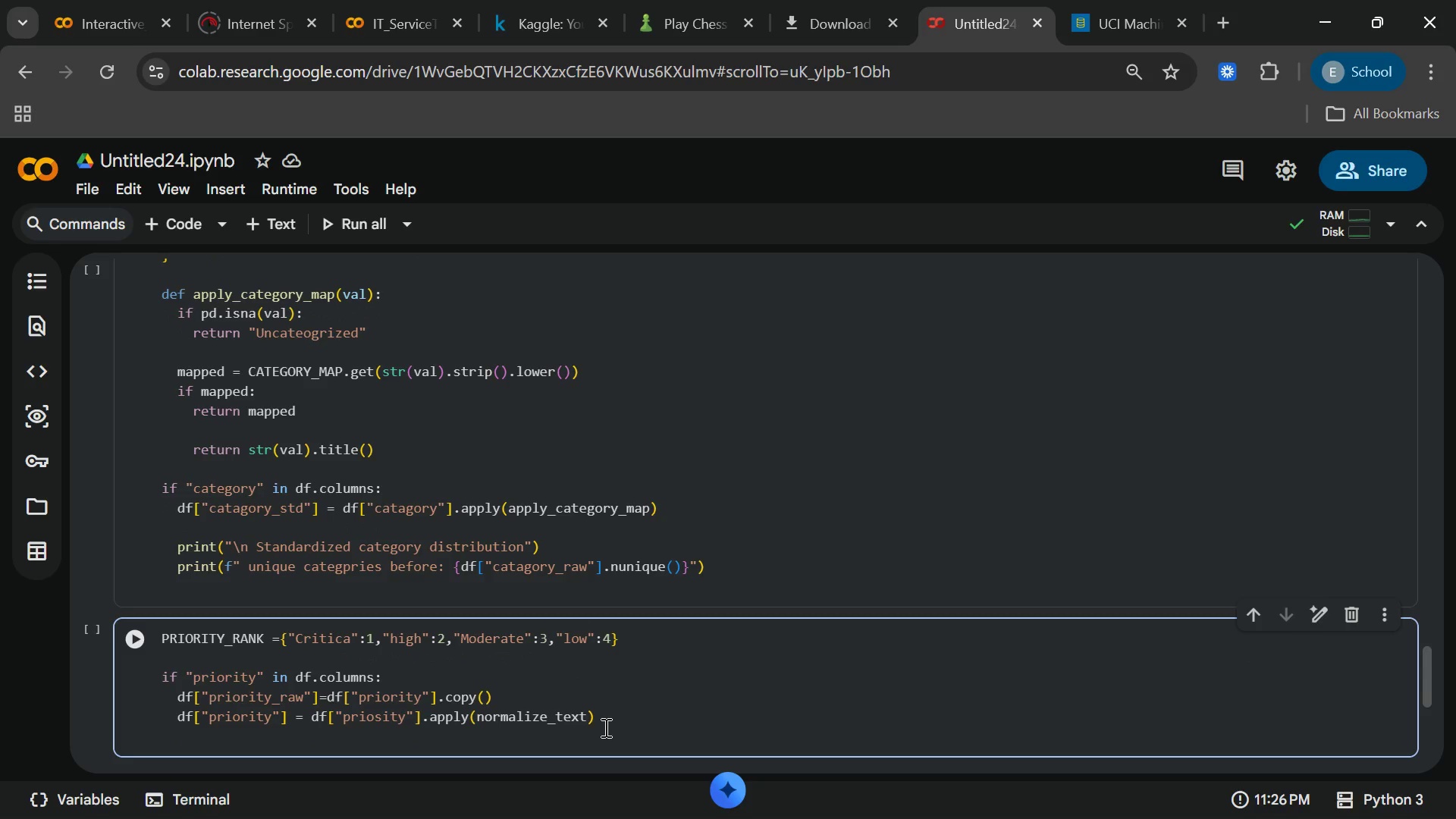 
type(df["prio)
 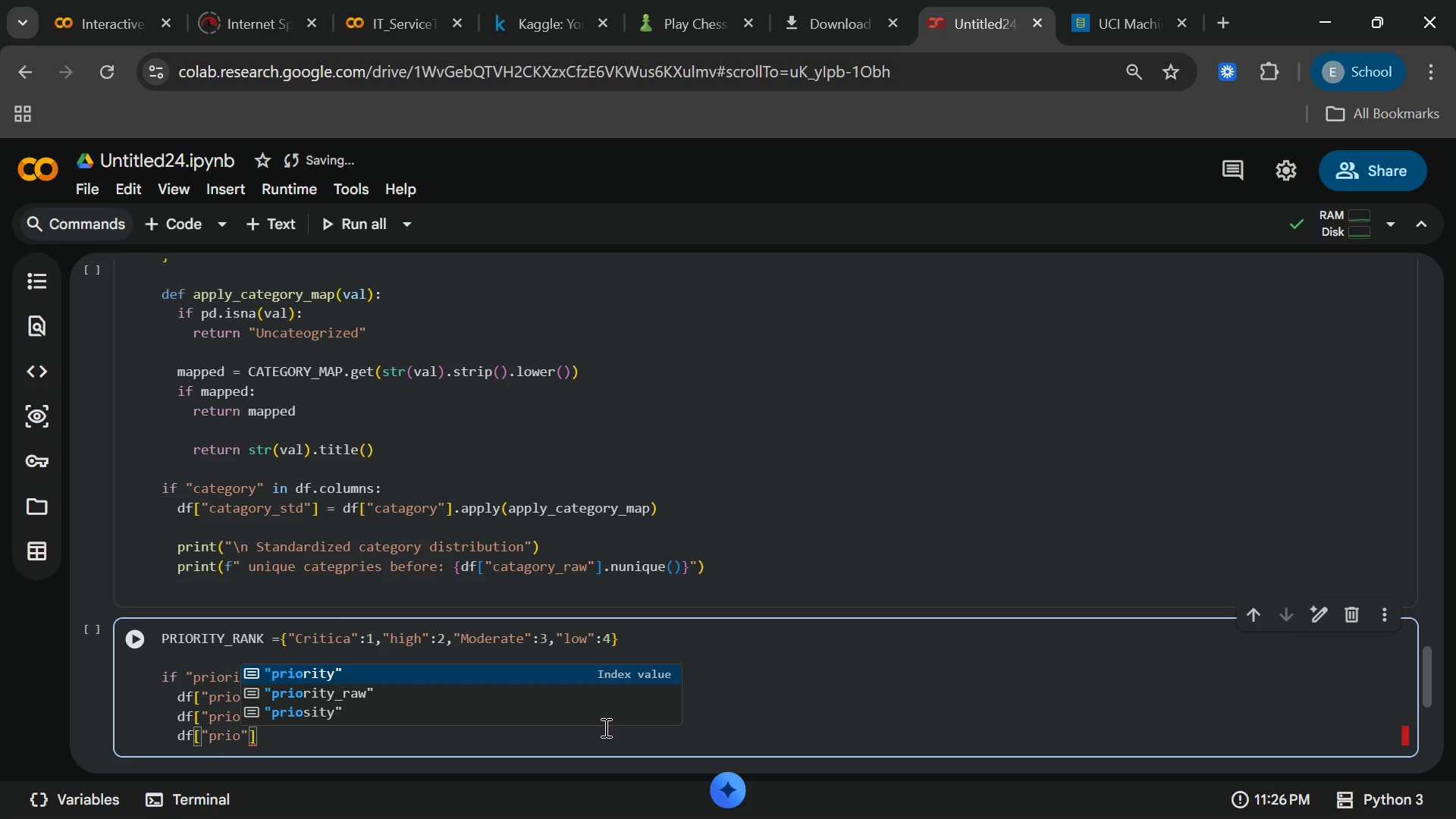 
wait(5.25)
 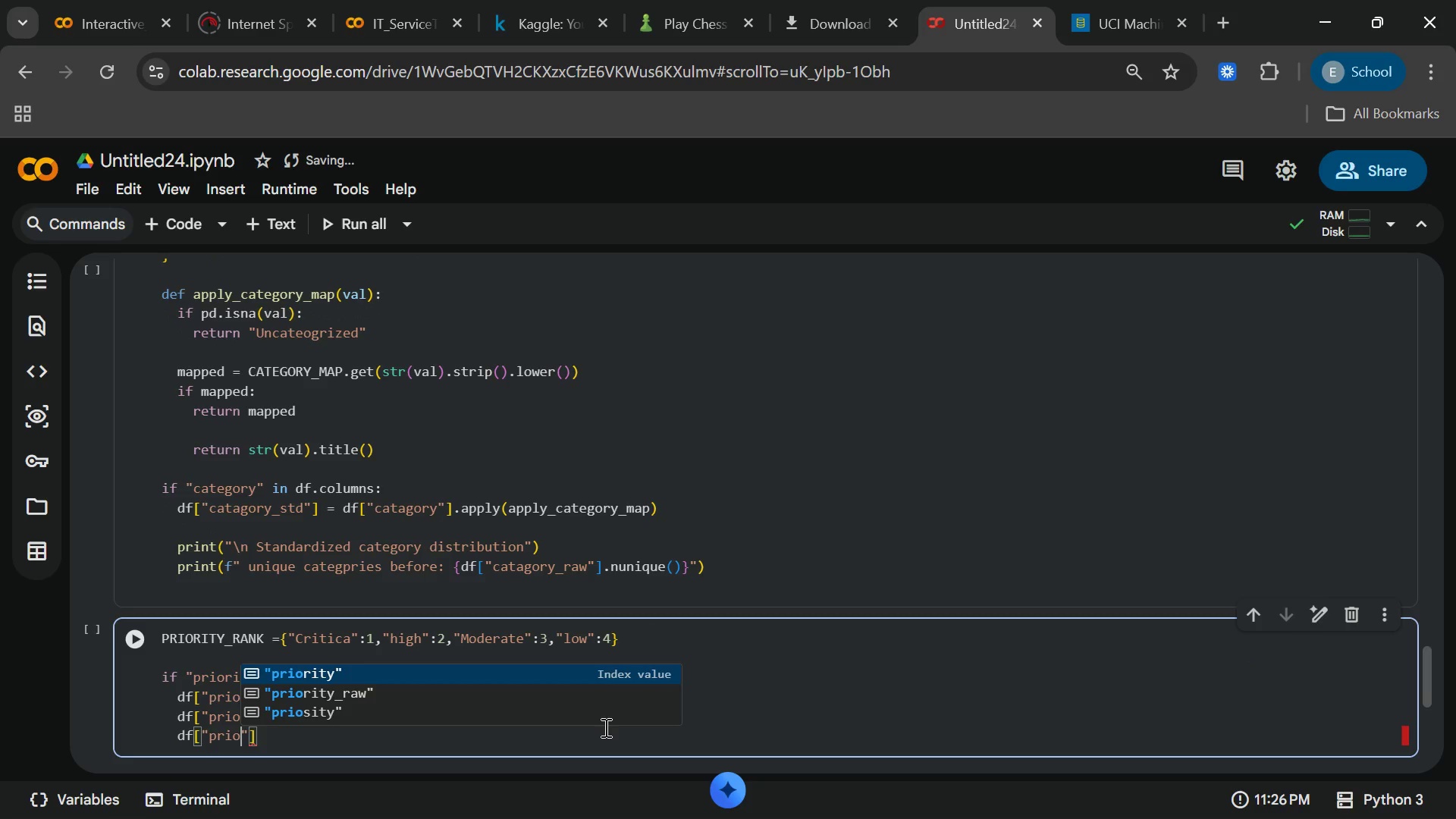 
type(rity_std)
 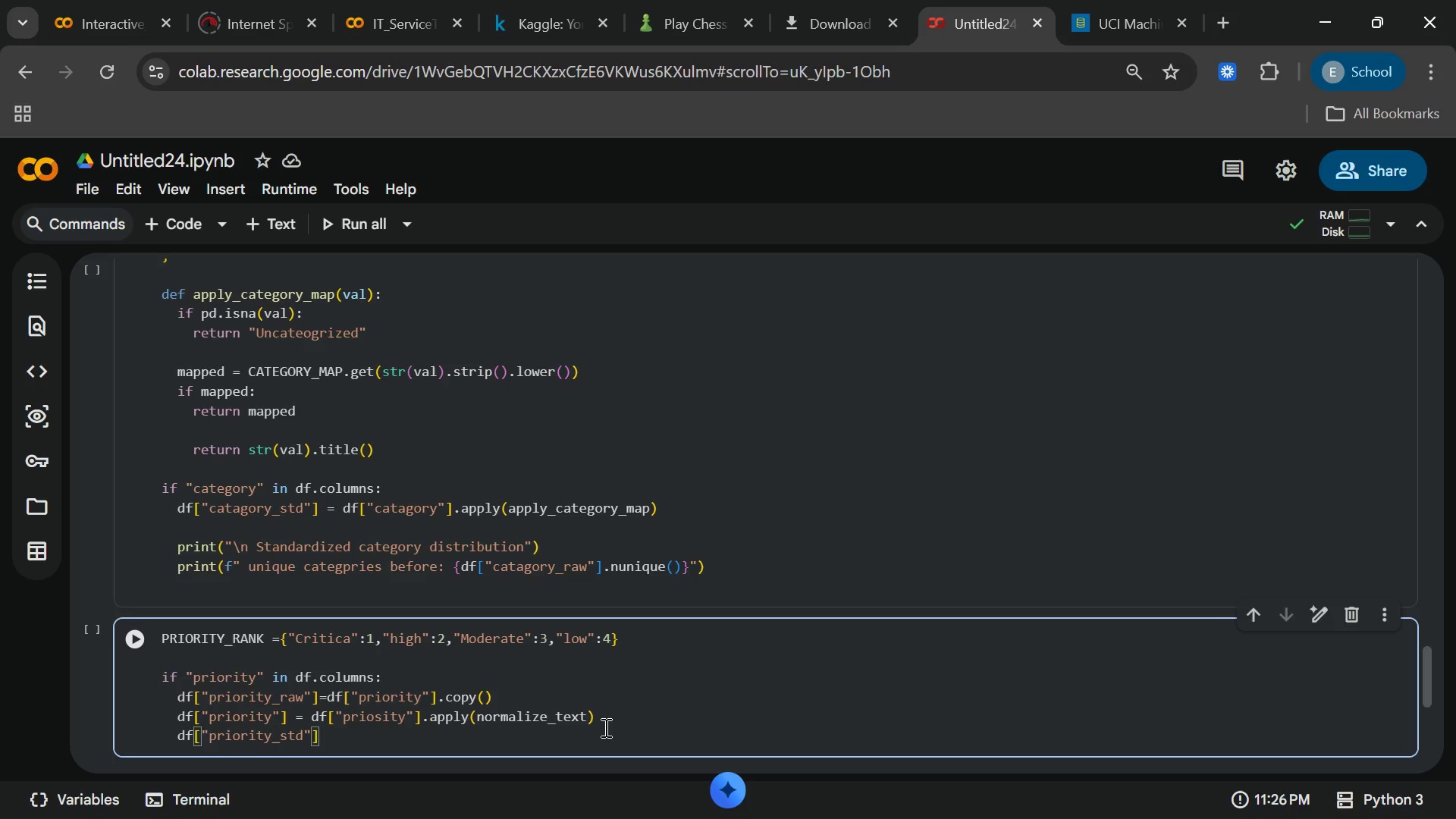 
key(ArrowRight)
 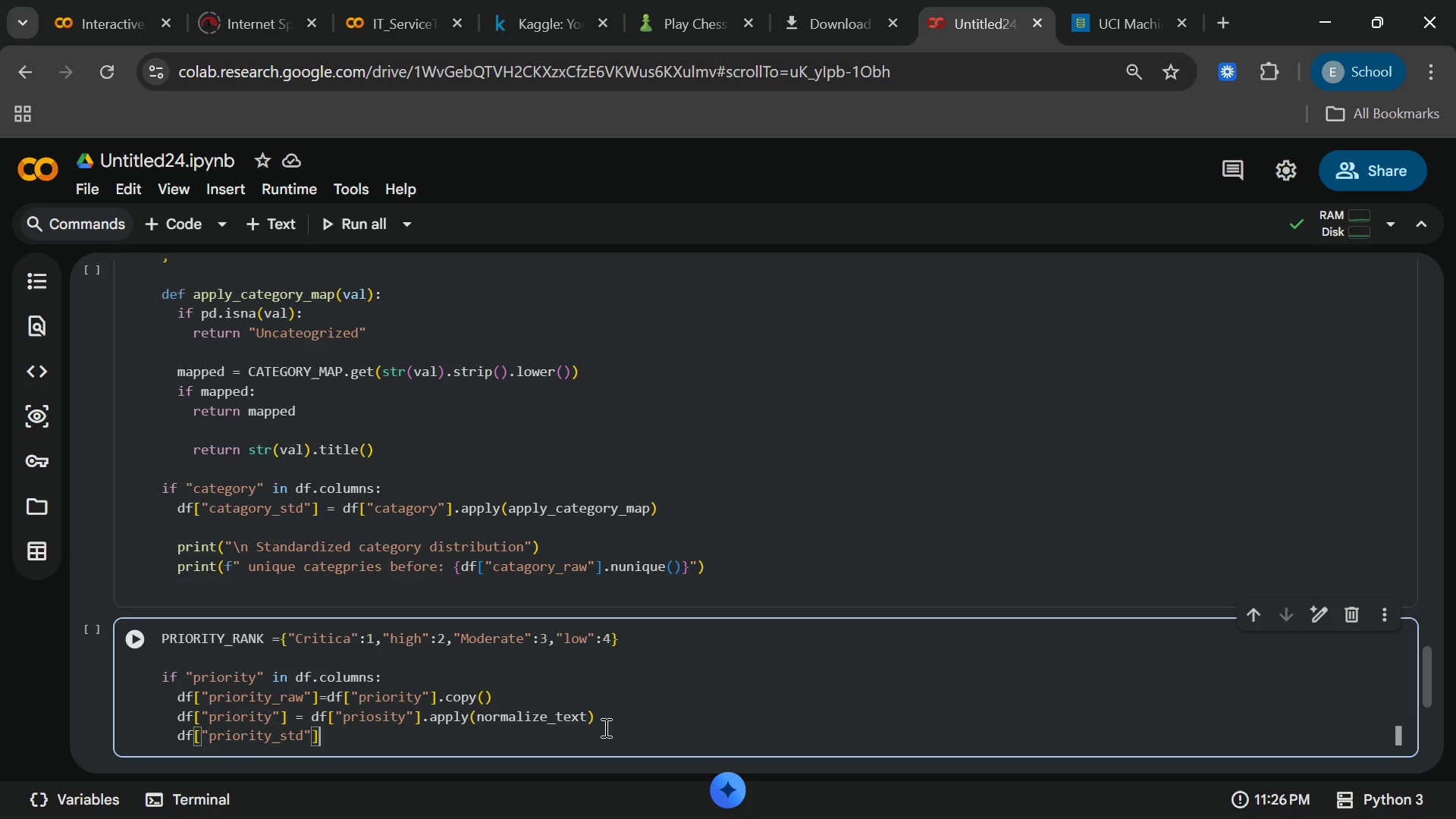 
key(ArrowRight)
 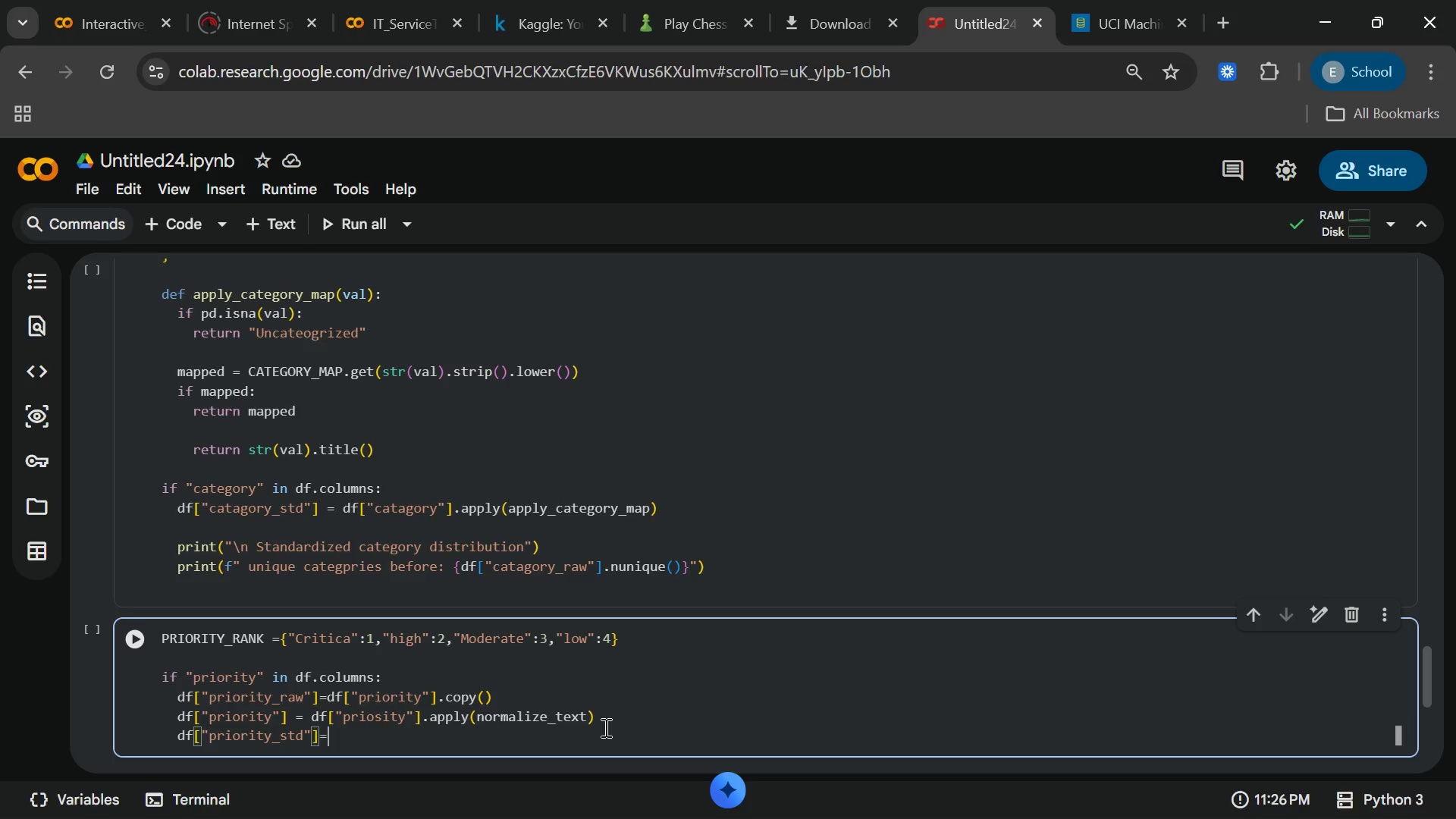 
type(=)
key(Backspace)
type( ==)
key(Backspace)
type( df[)
 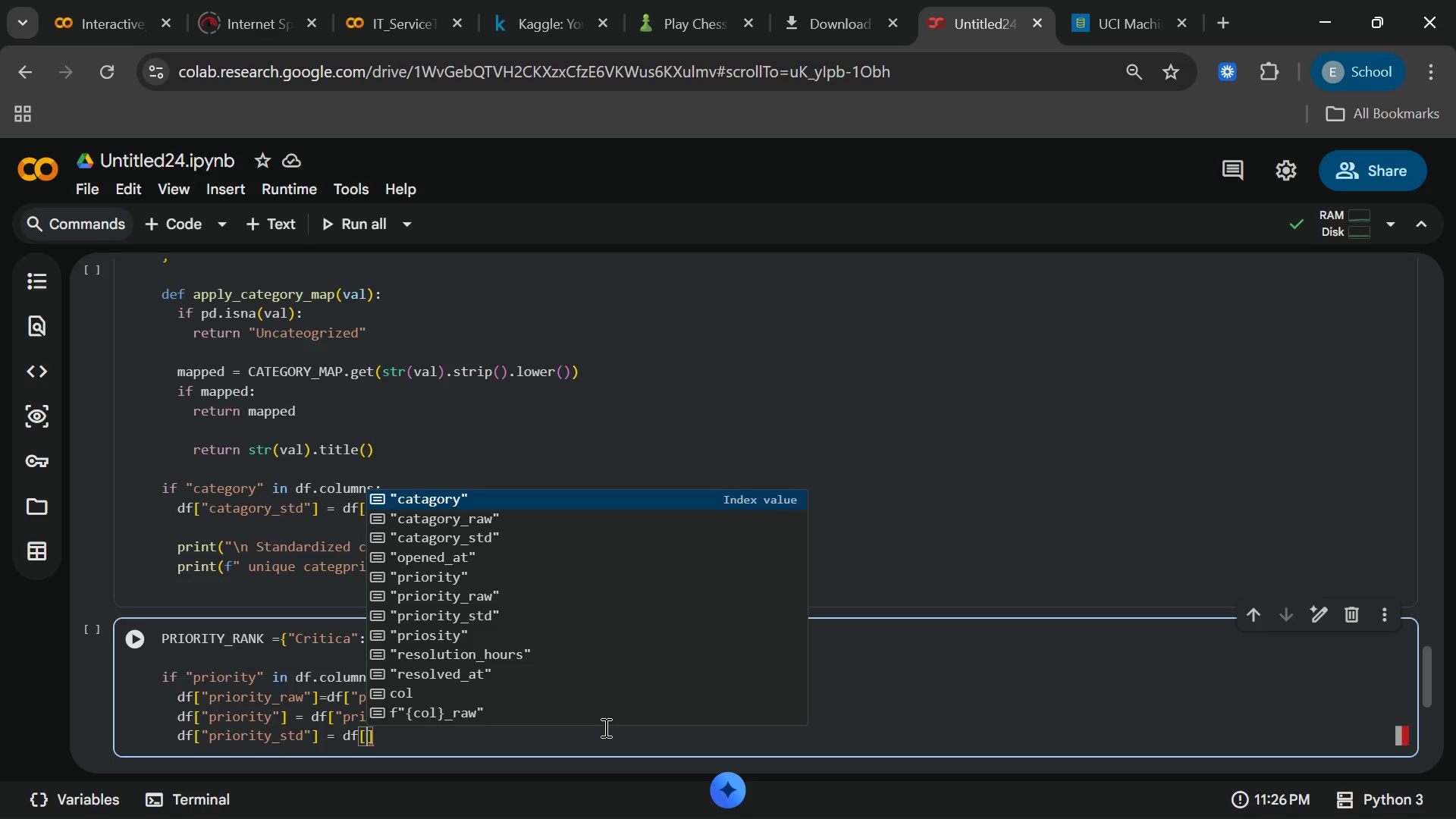 
type("priot)
key(Backspace)
key(Backspace)
type(rity)
key(Backspace)
key(Backspace)
key(Backspace)
key(Backspace)
type(ority)
 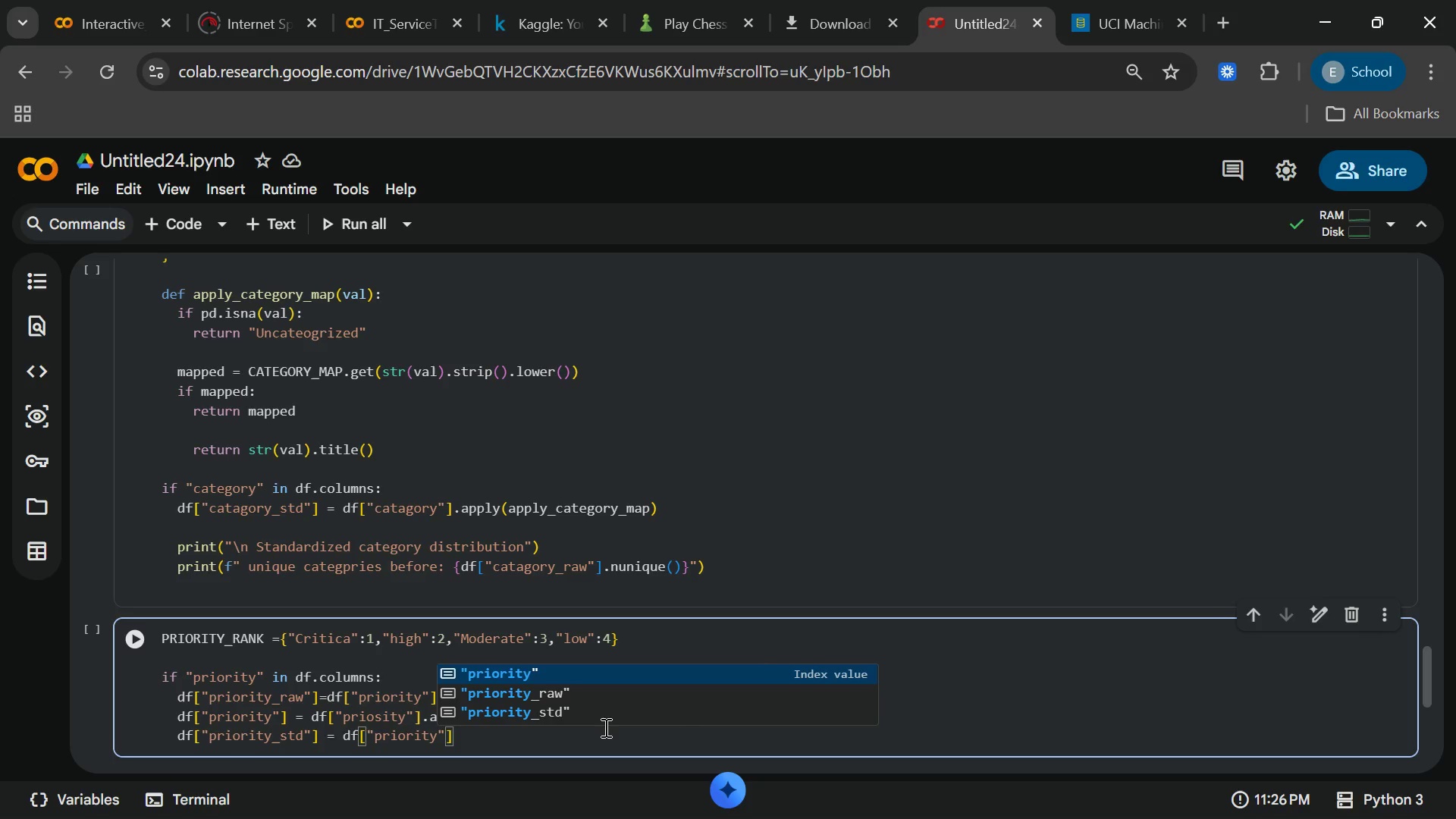 
wait(5.78)
 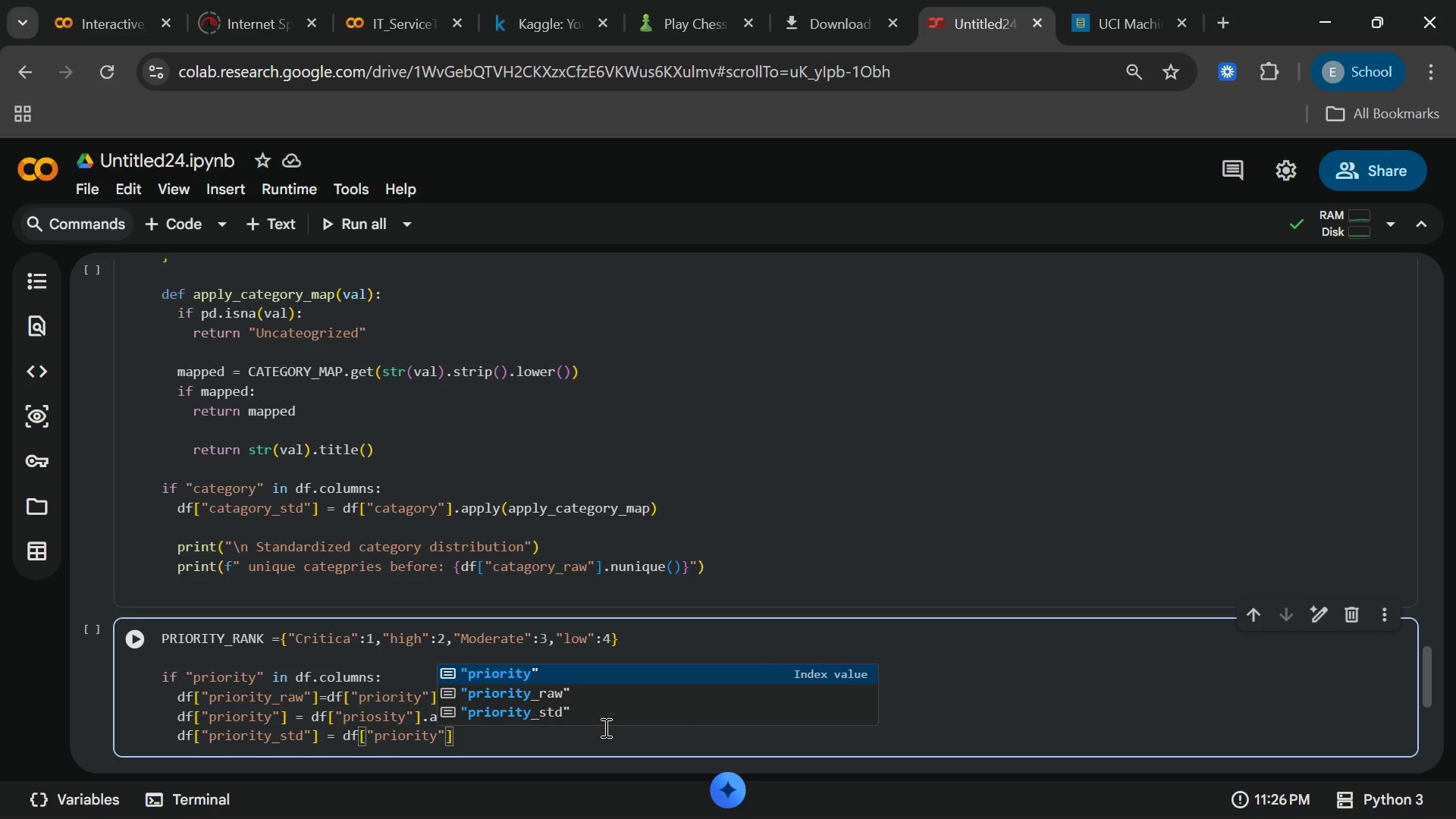 
key(ArrowRight)
 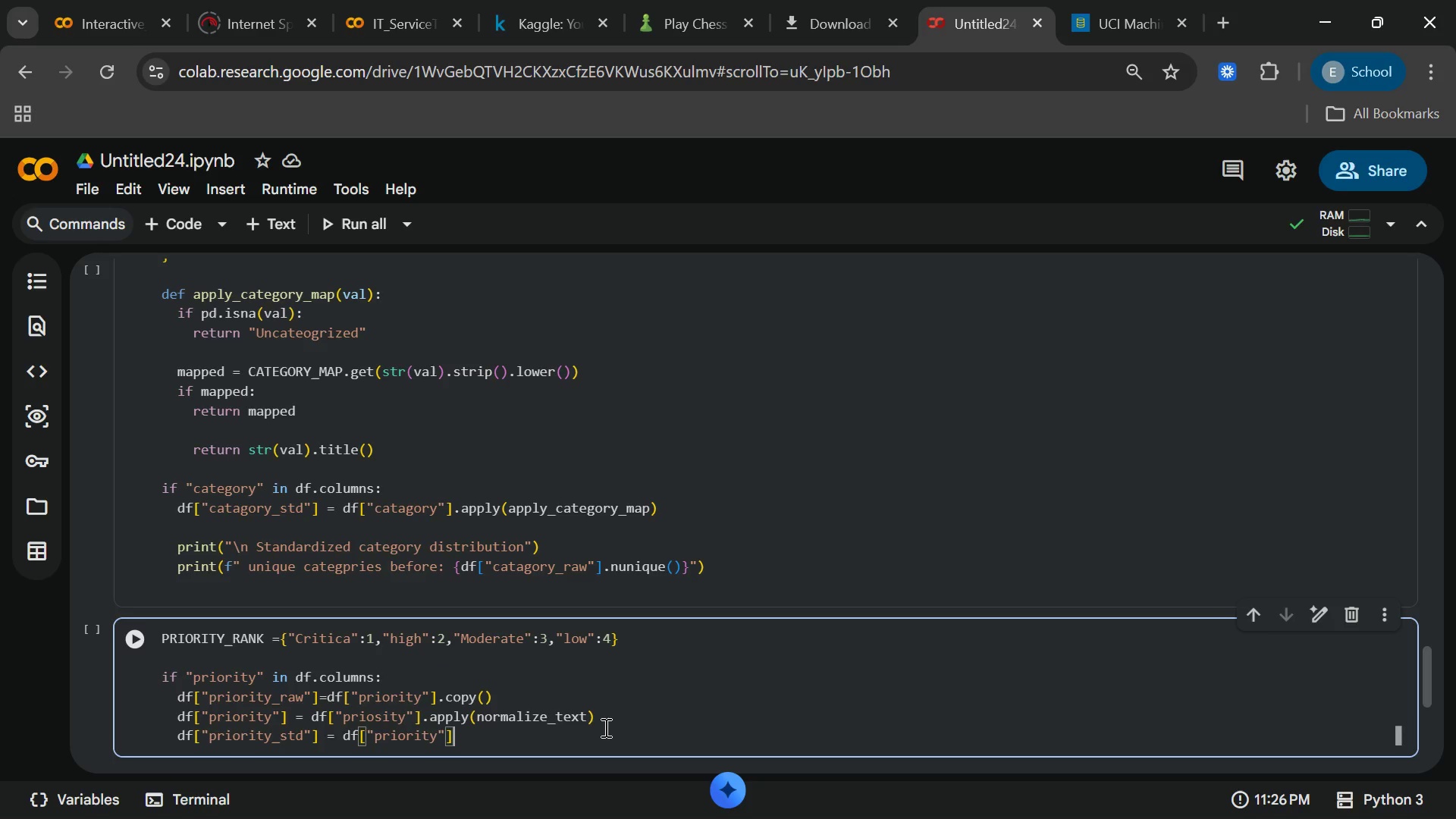 
key(ArrowRight)
 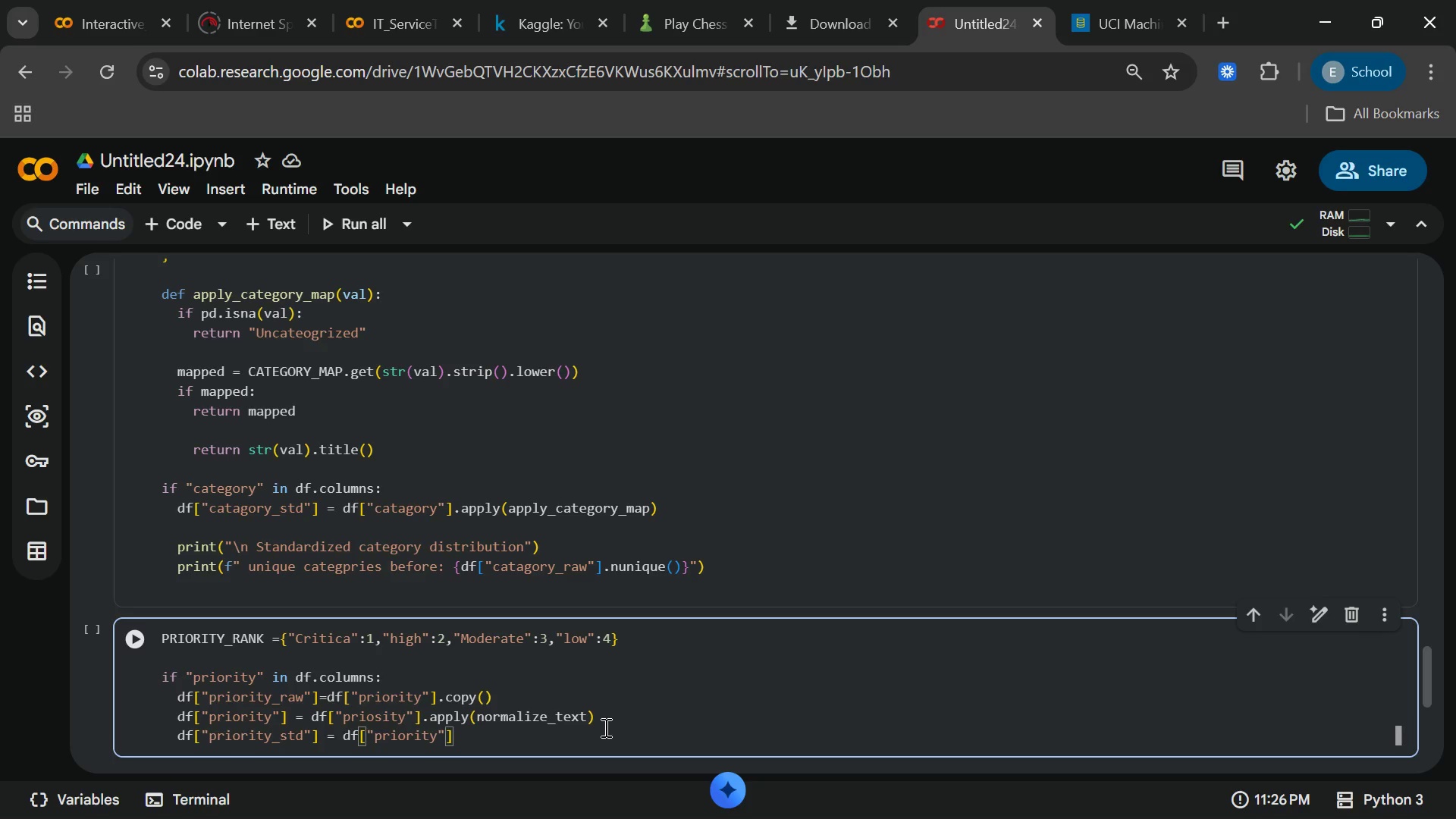 
type(,)
key(Backspace)
type(.map()
 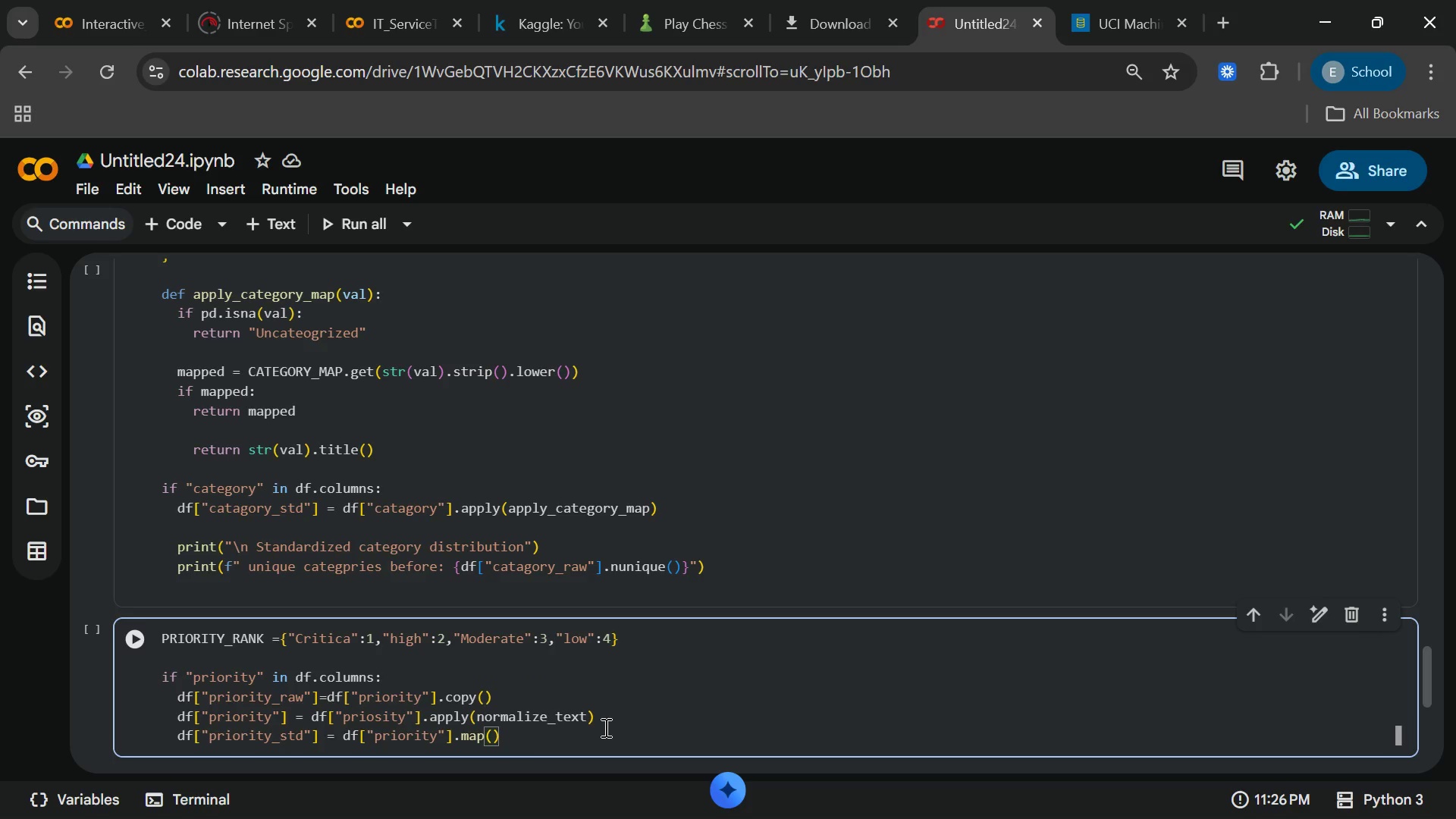 
type(priority)
key(Backspace)
key(Backspace)
key(Backspace)
key(Backspace)
key(Backspace)
key(Backspace)
key(Backspace)
key(Backspace)
type(PRIORITY)
 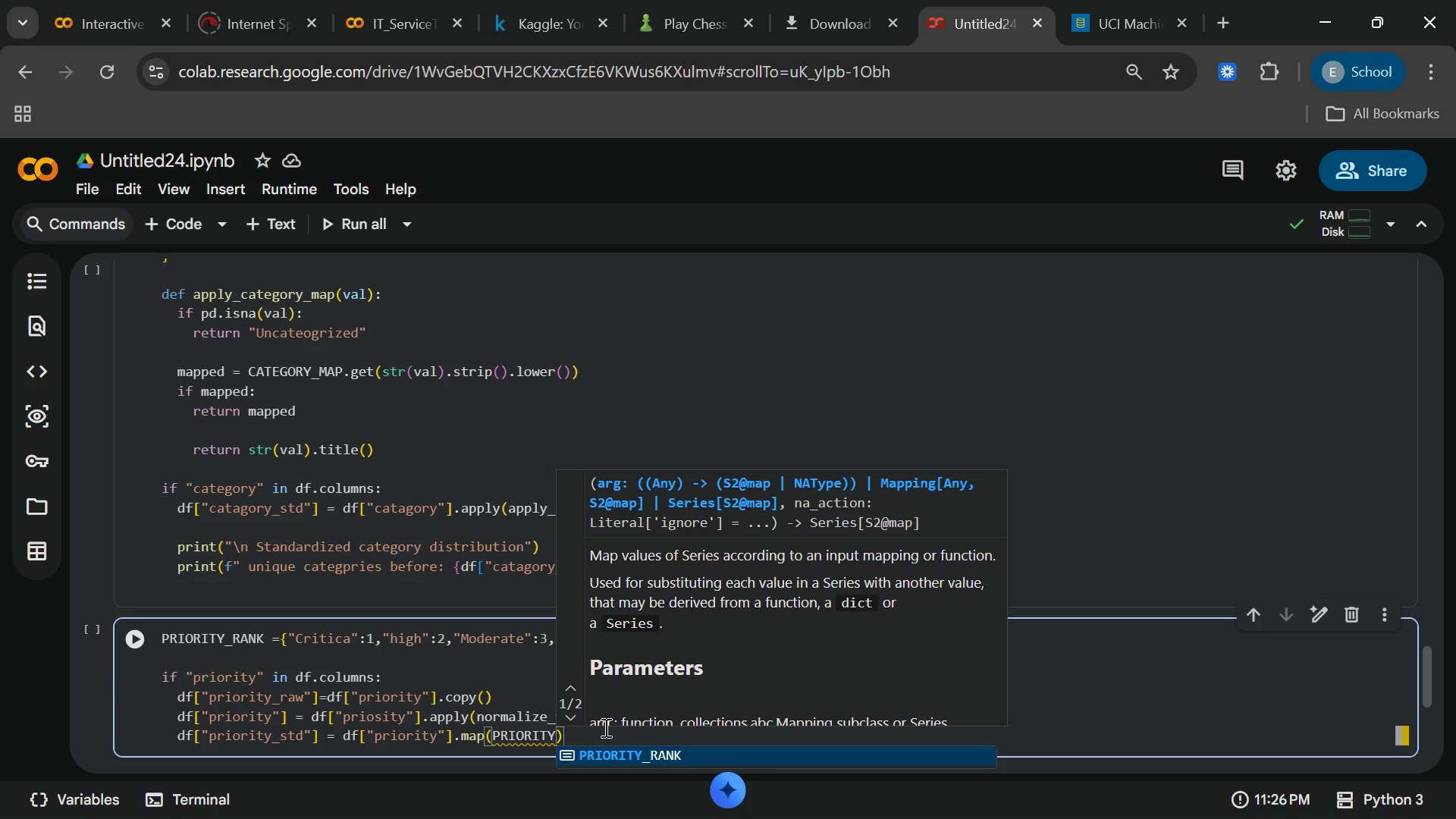 
key(Shift+Minus)
 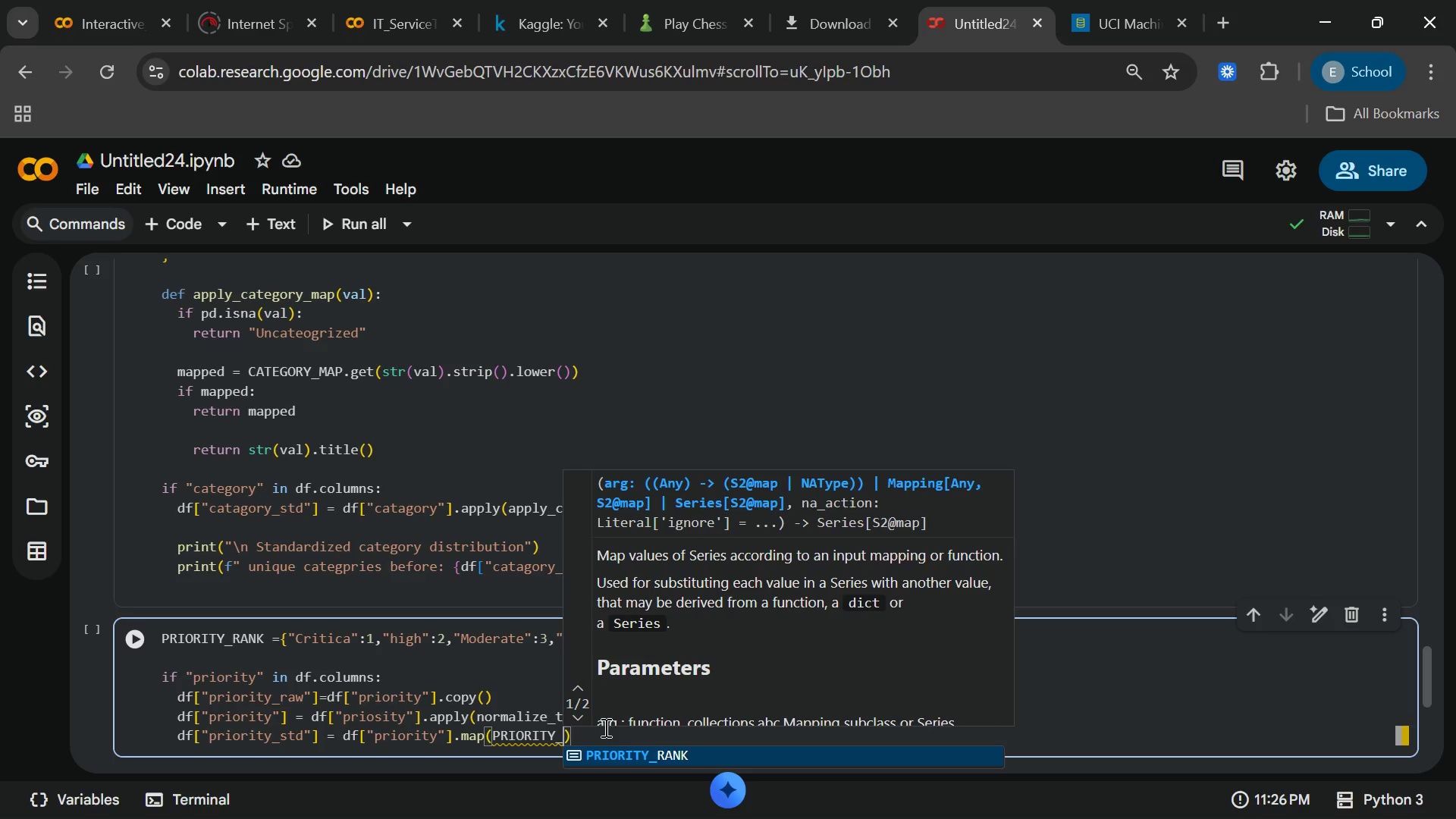 
wait(6.67)
 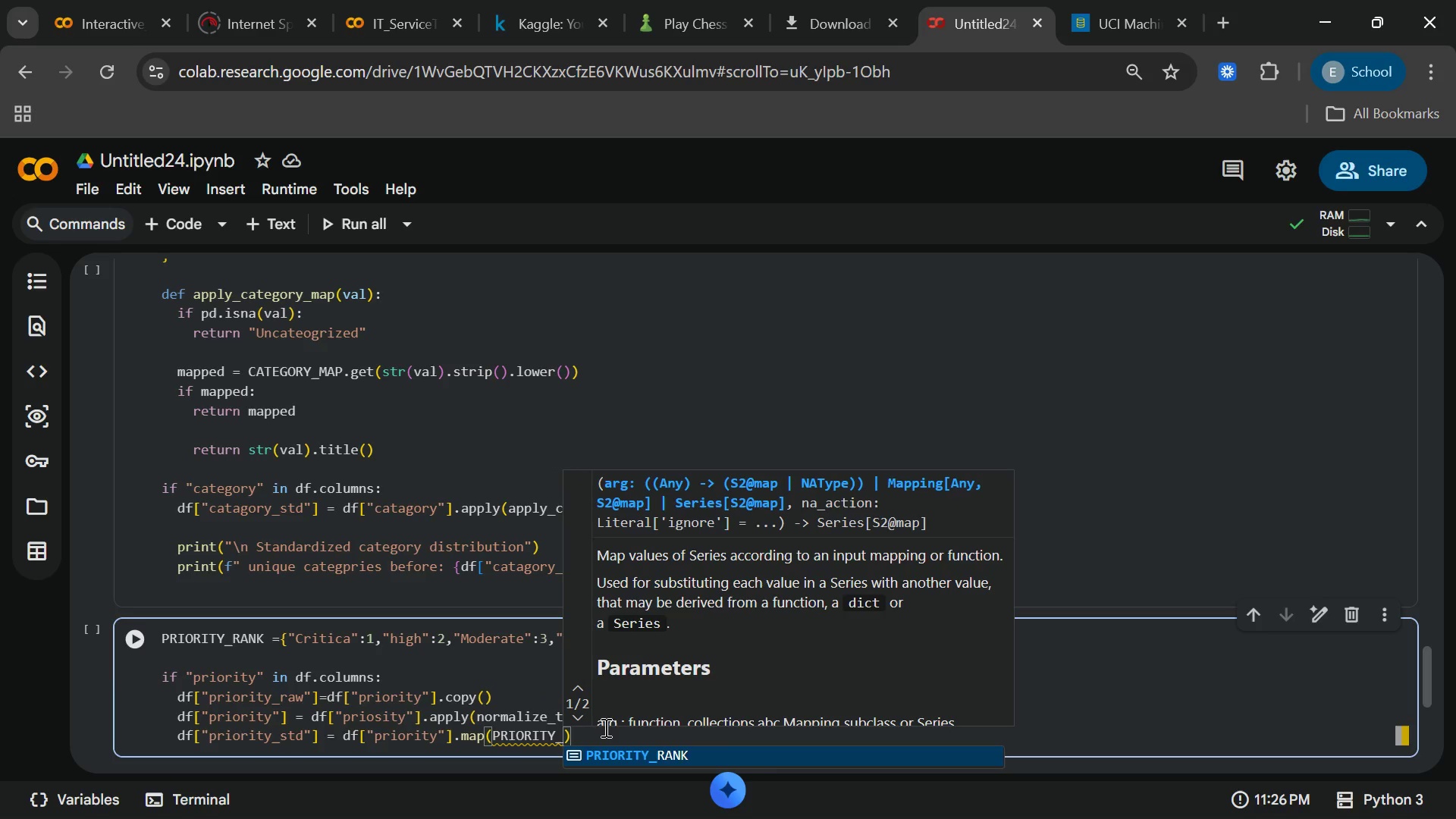 
type(MAP)
 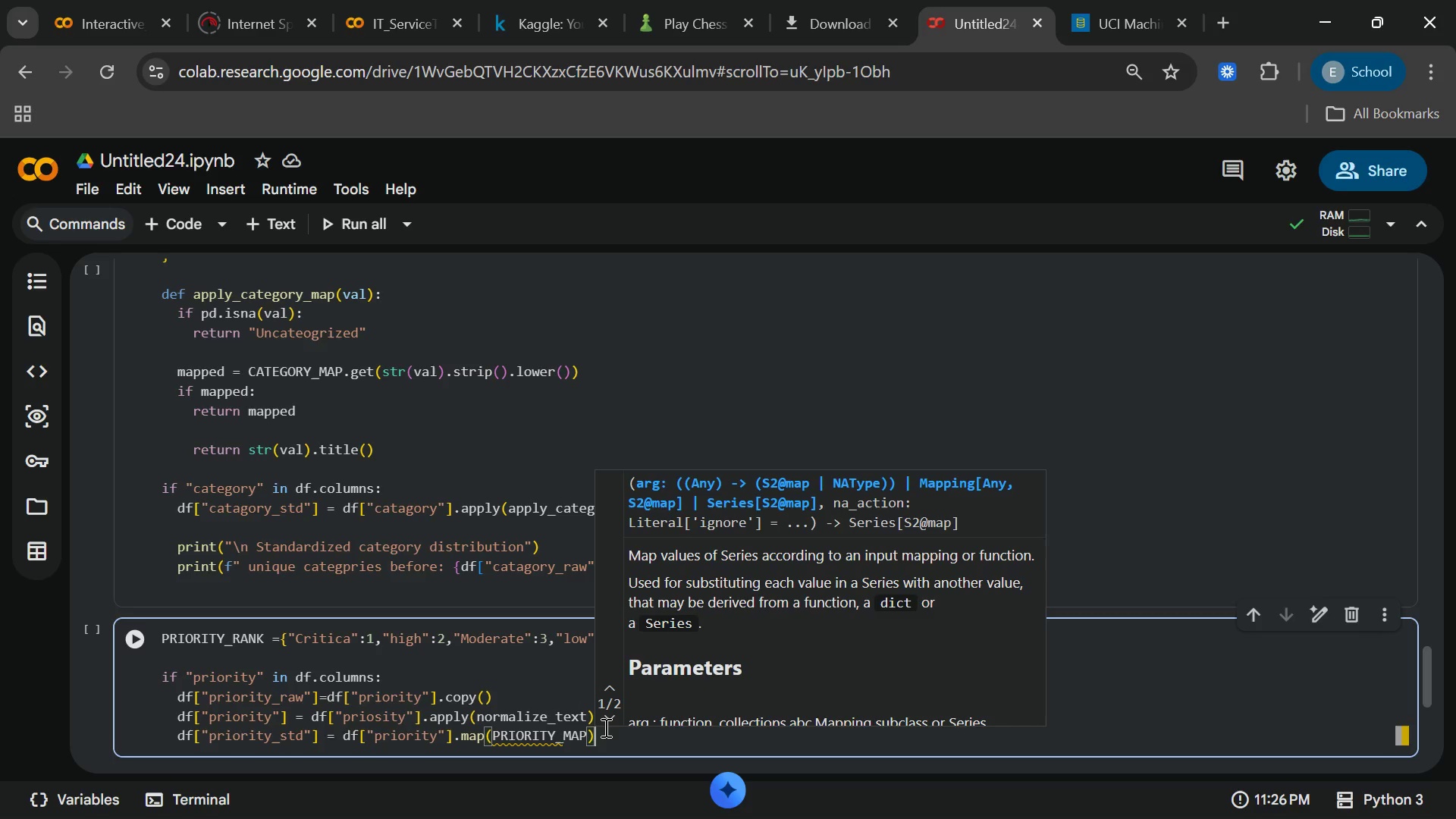 
key(ArrowRight)
 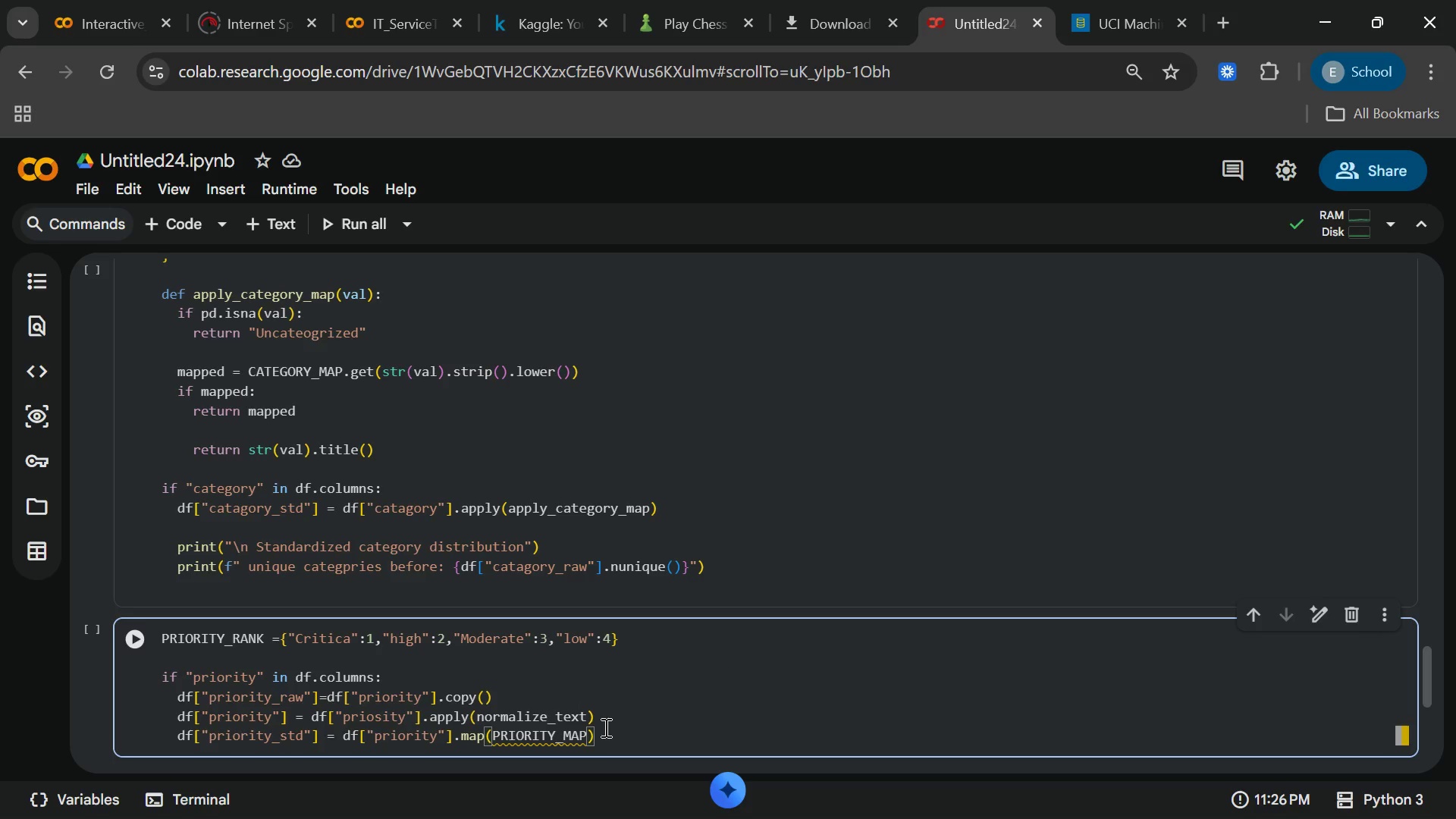 
type(.fillna)
 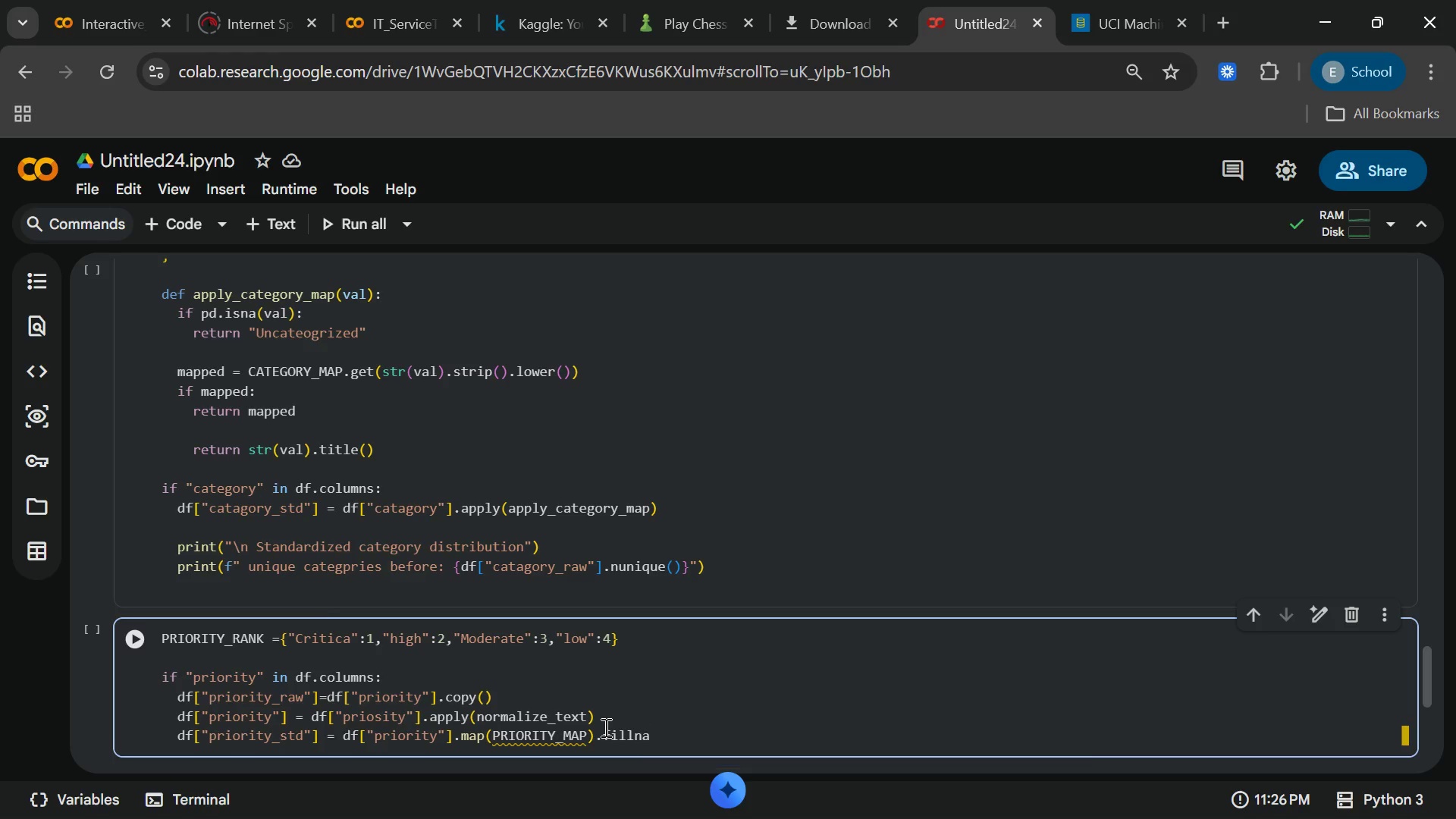 
key(Enter)
 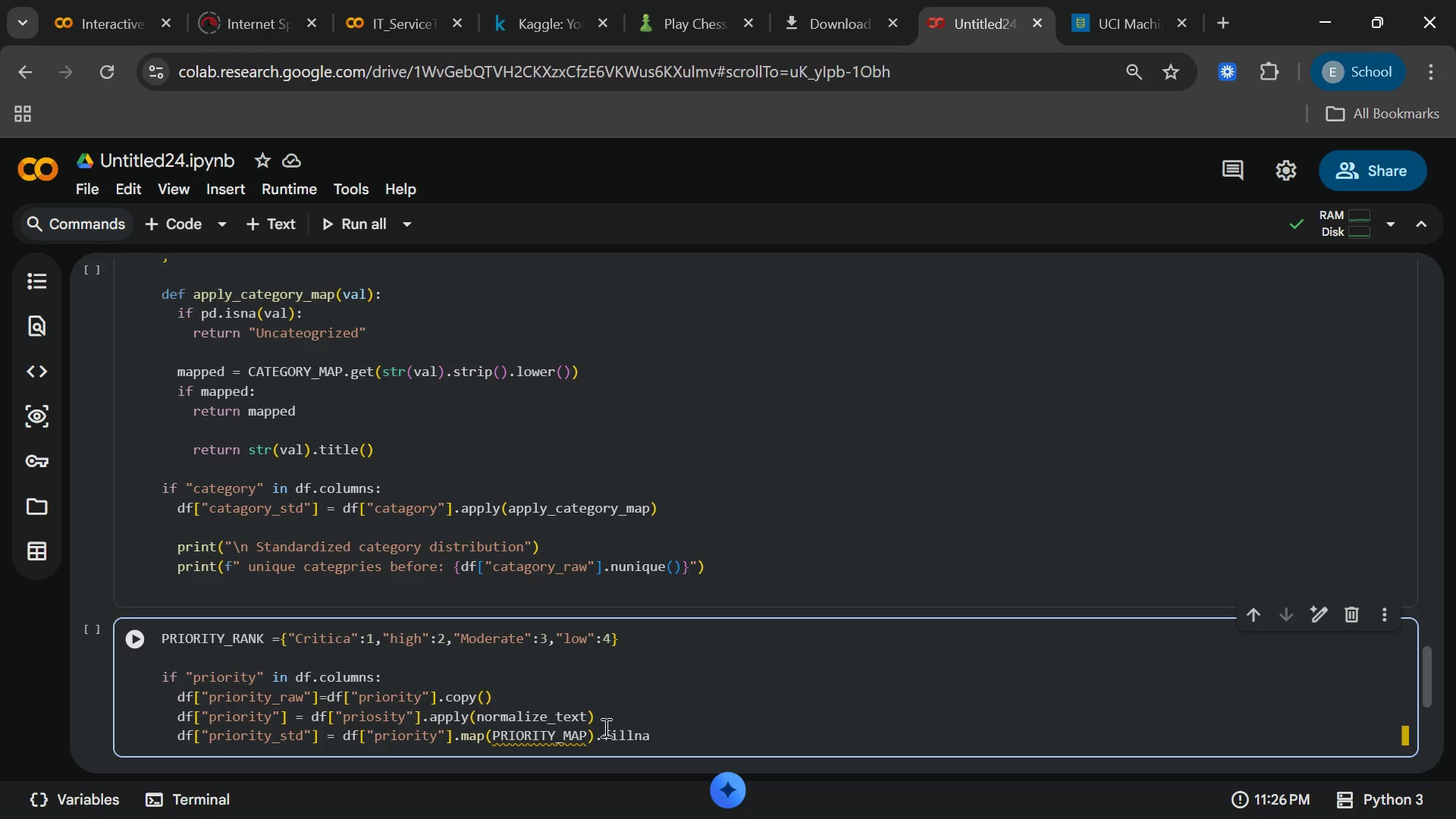 
type(("unknown)
 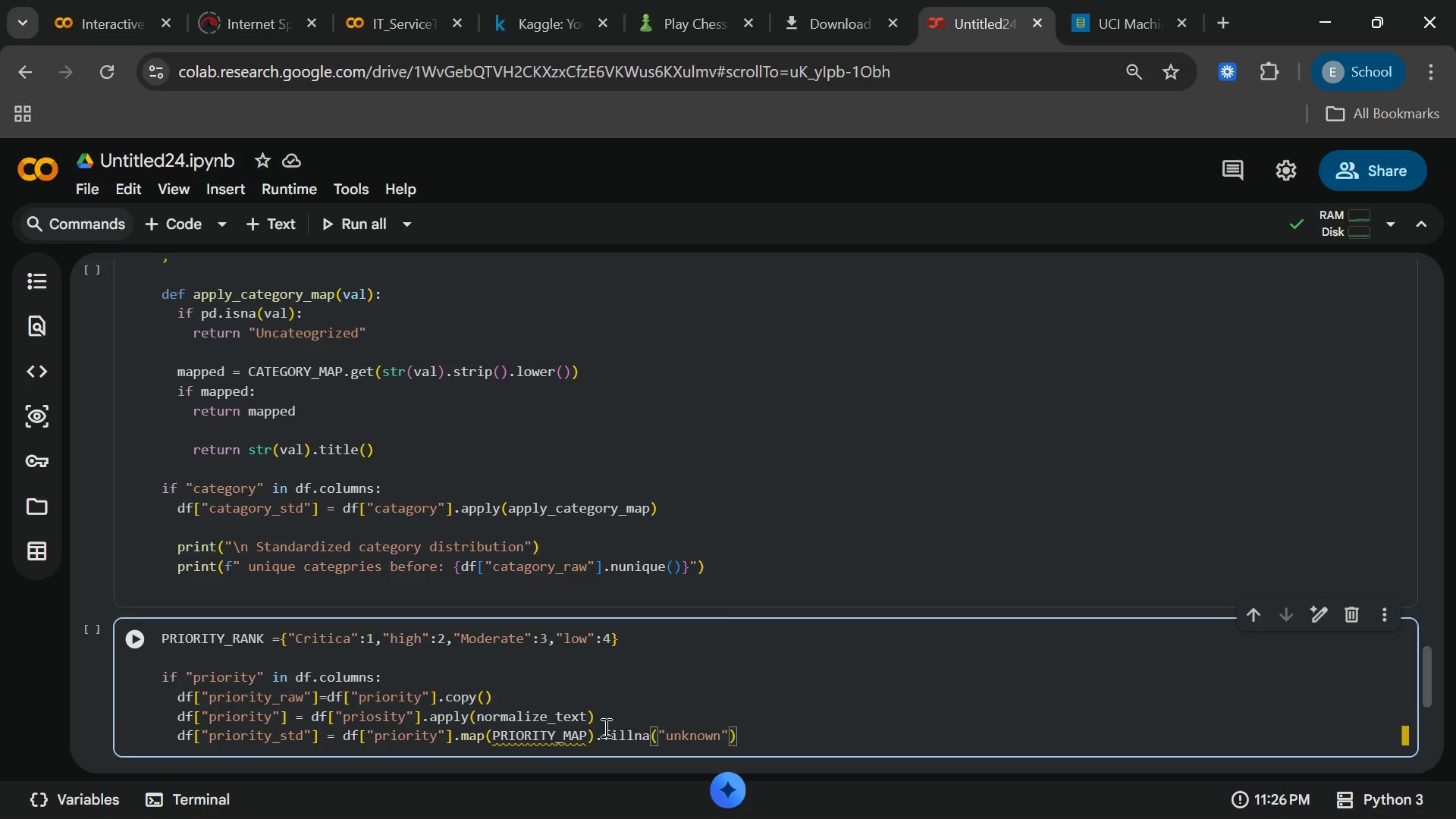 
key(ArrowLeft)
 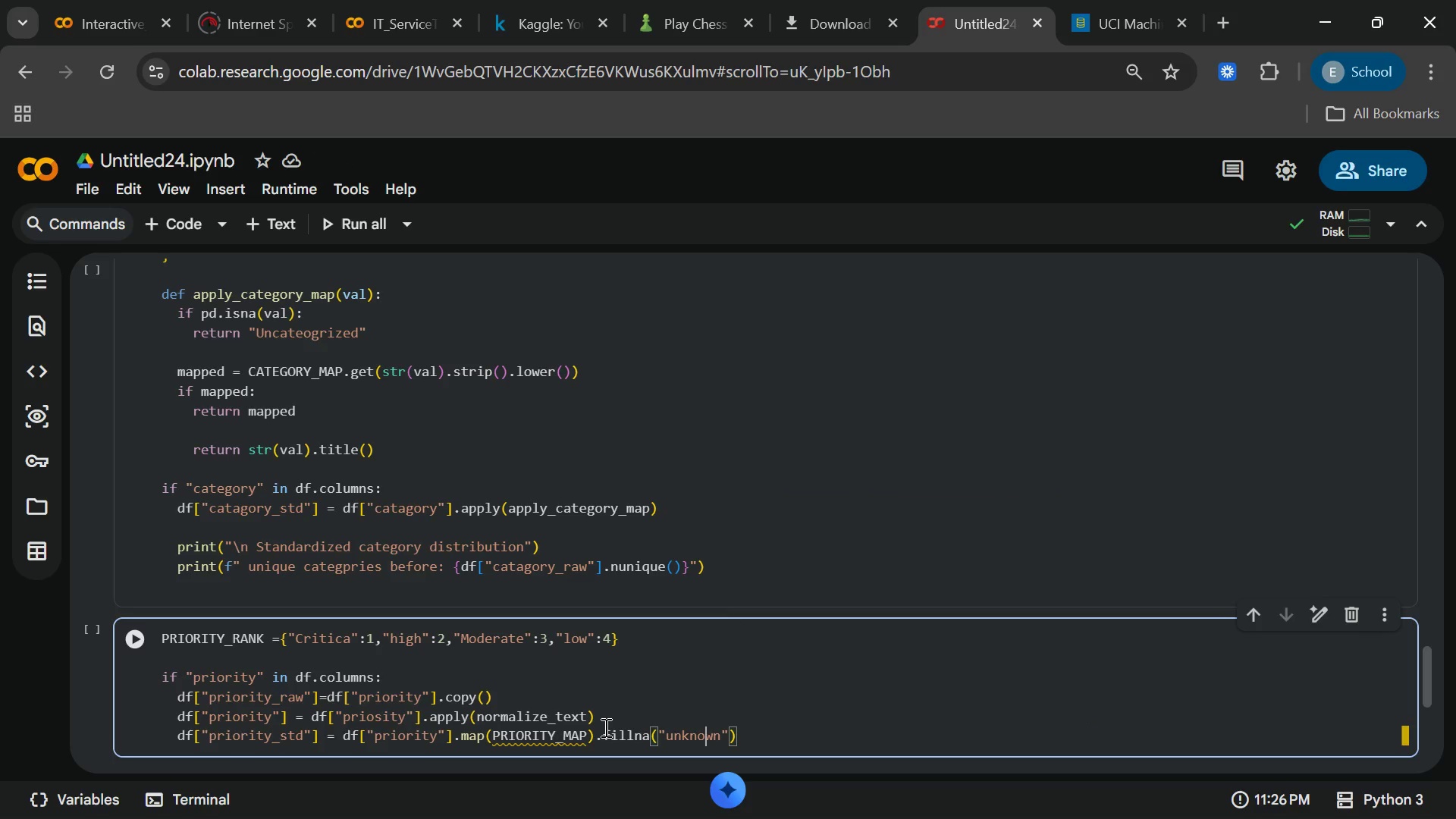 
key(ArrowLeft)
 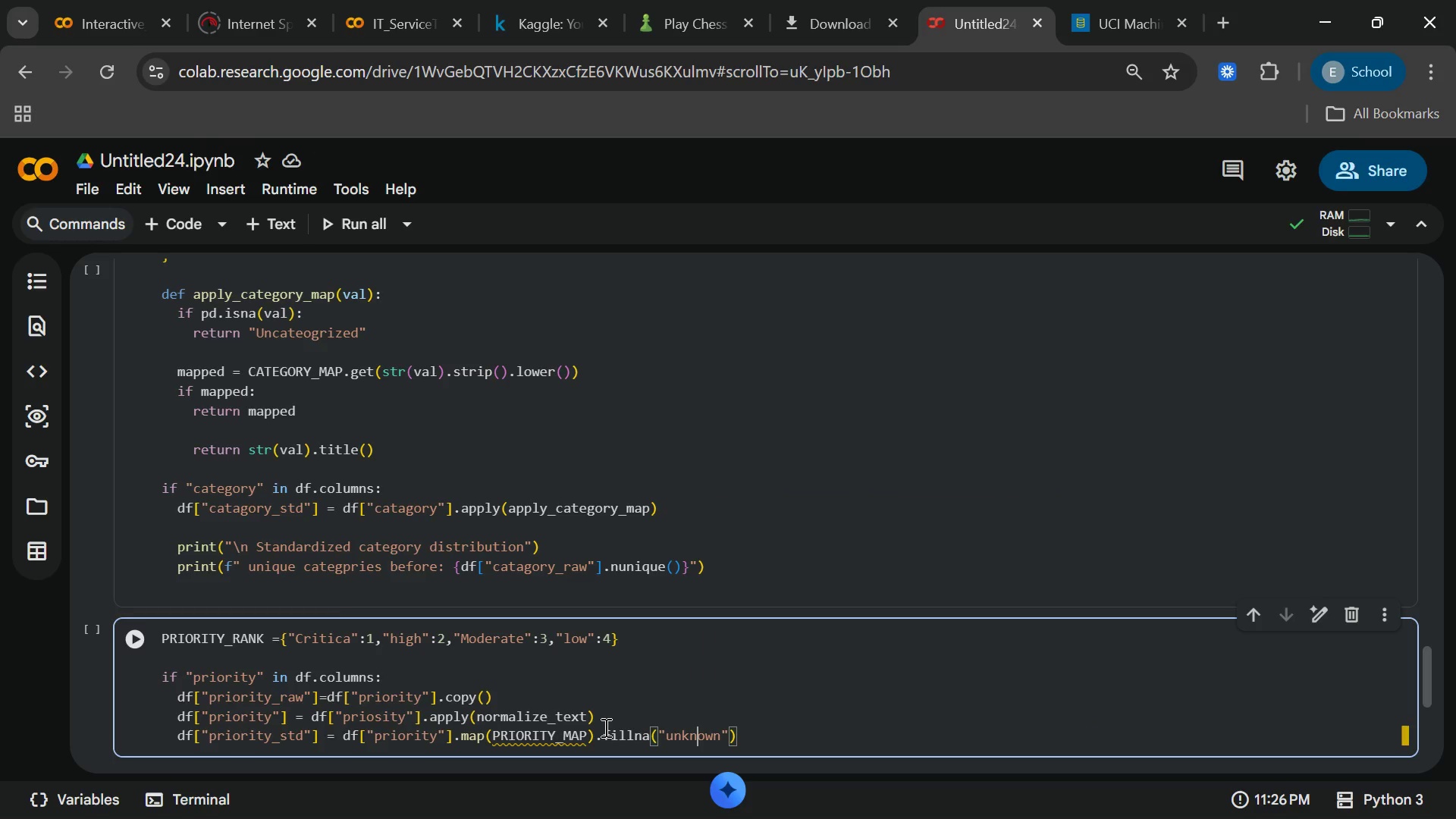 
key(ArrowLeft)
 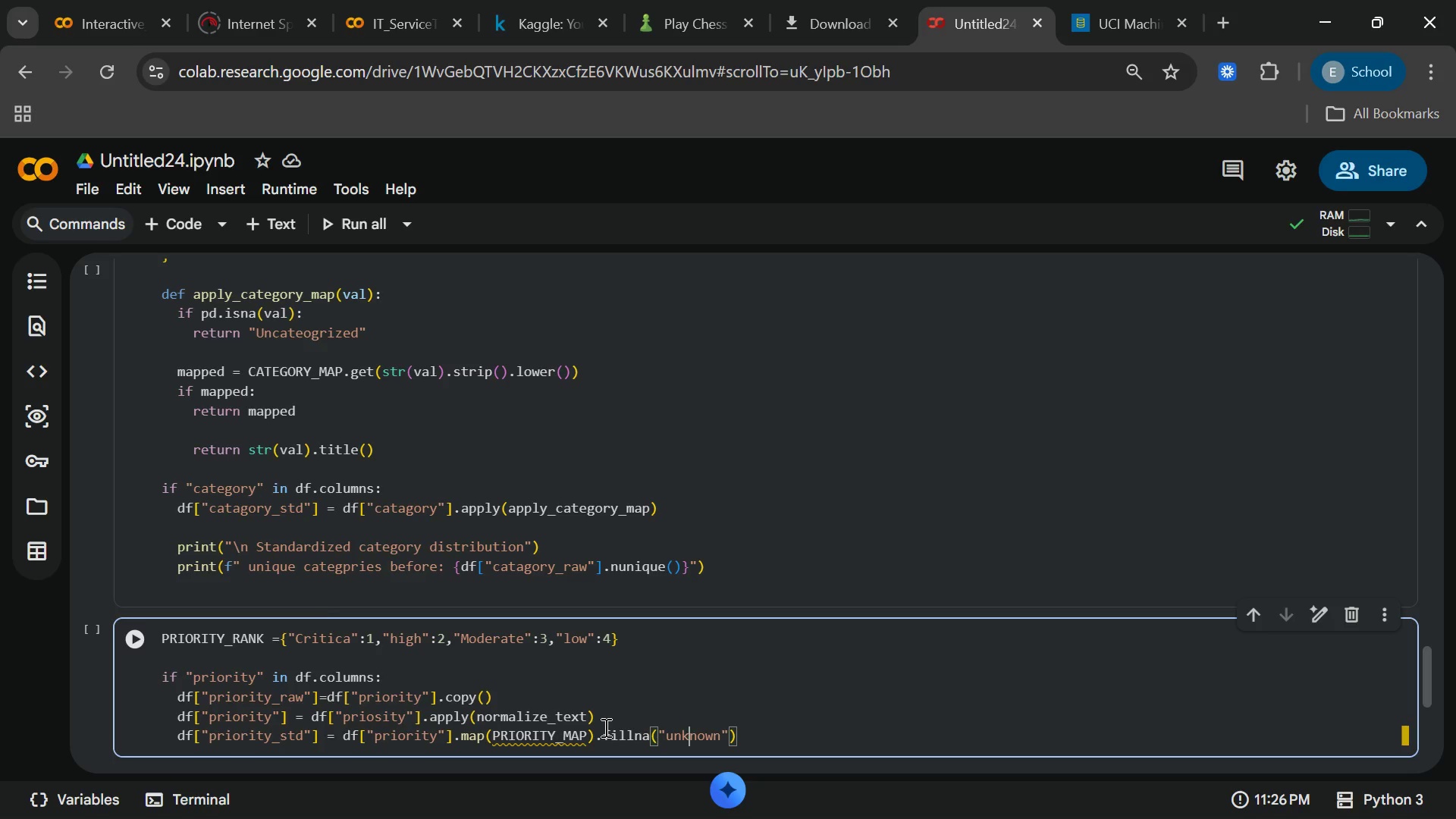 
key(ArrowLeft)
 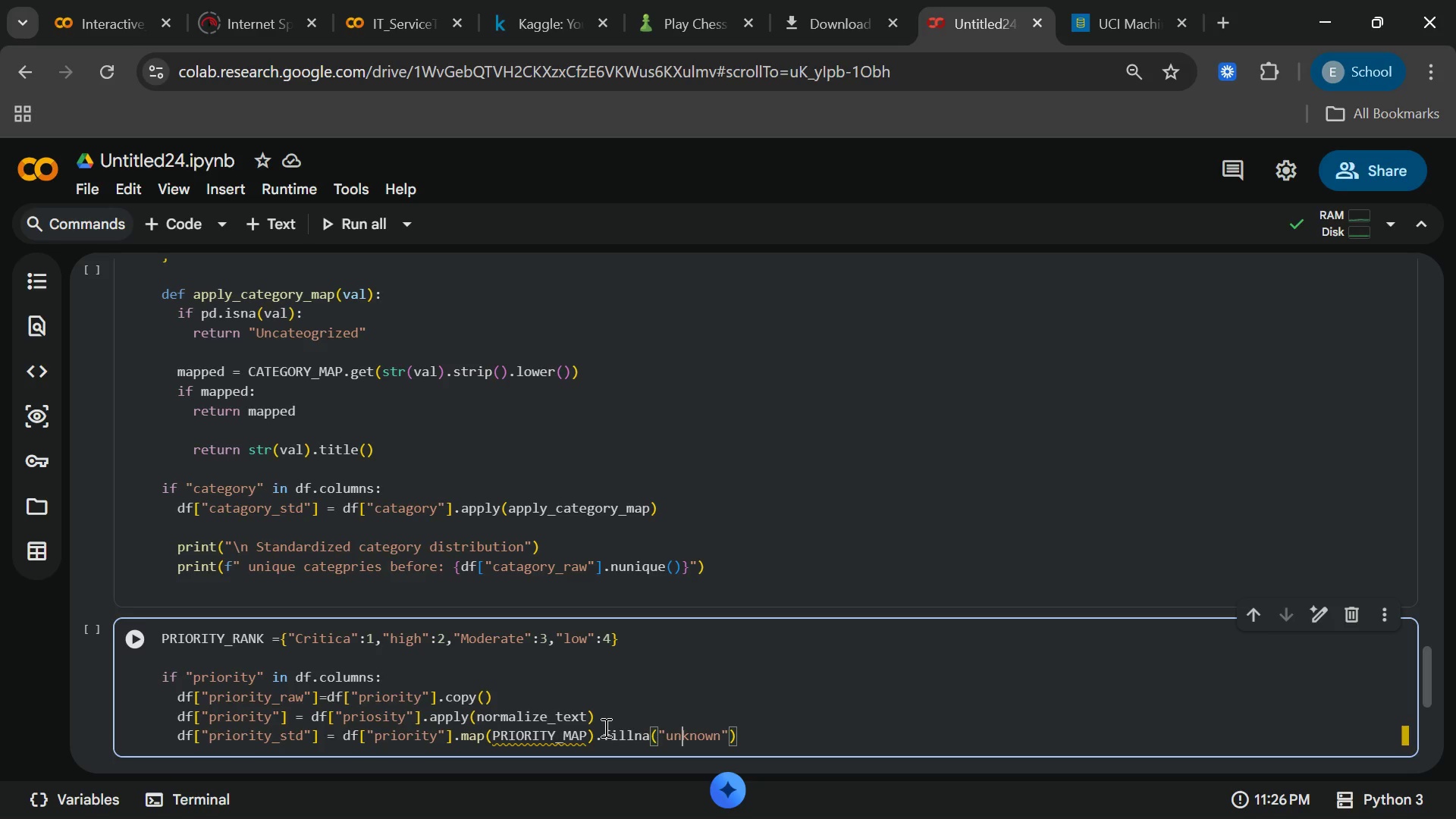 
key(ArrowLeft)
 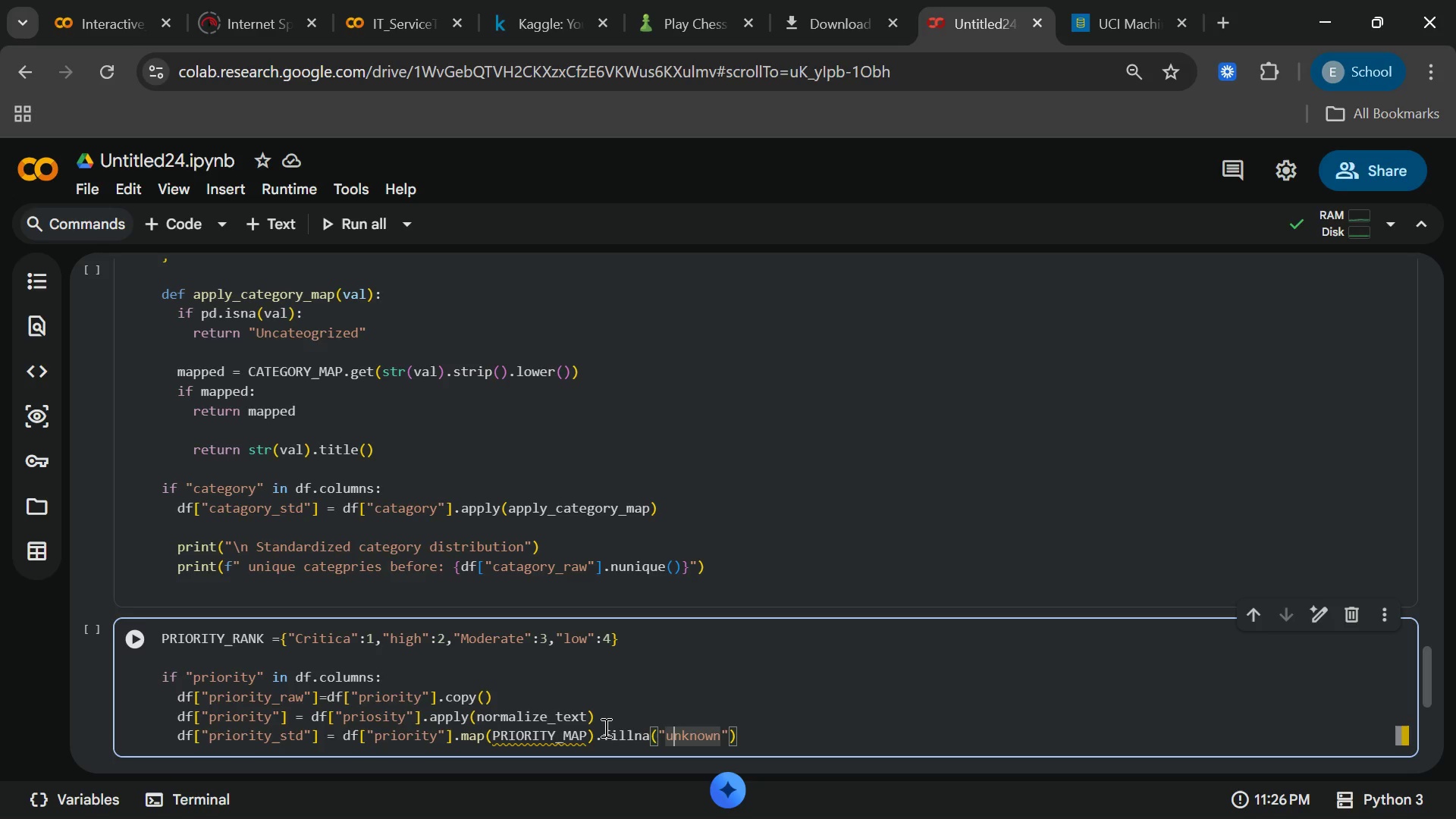 
key(ArrowLeft)
 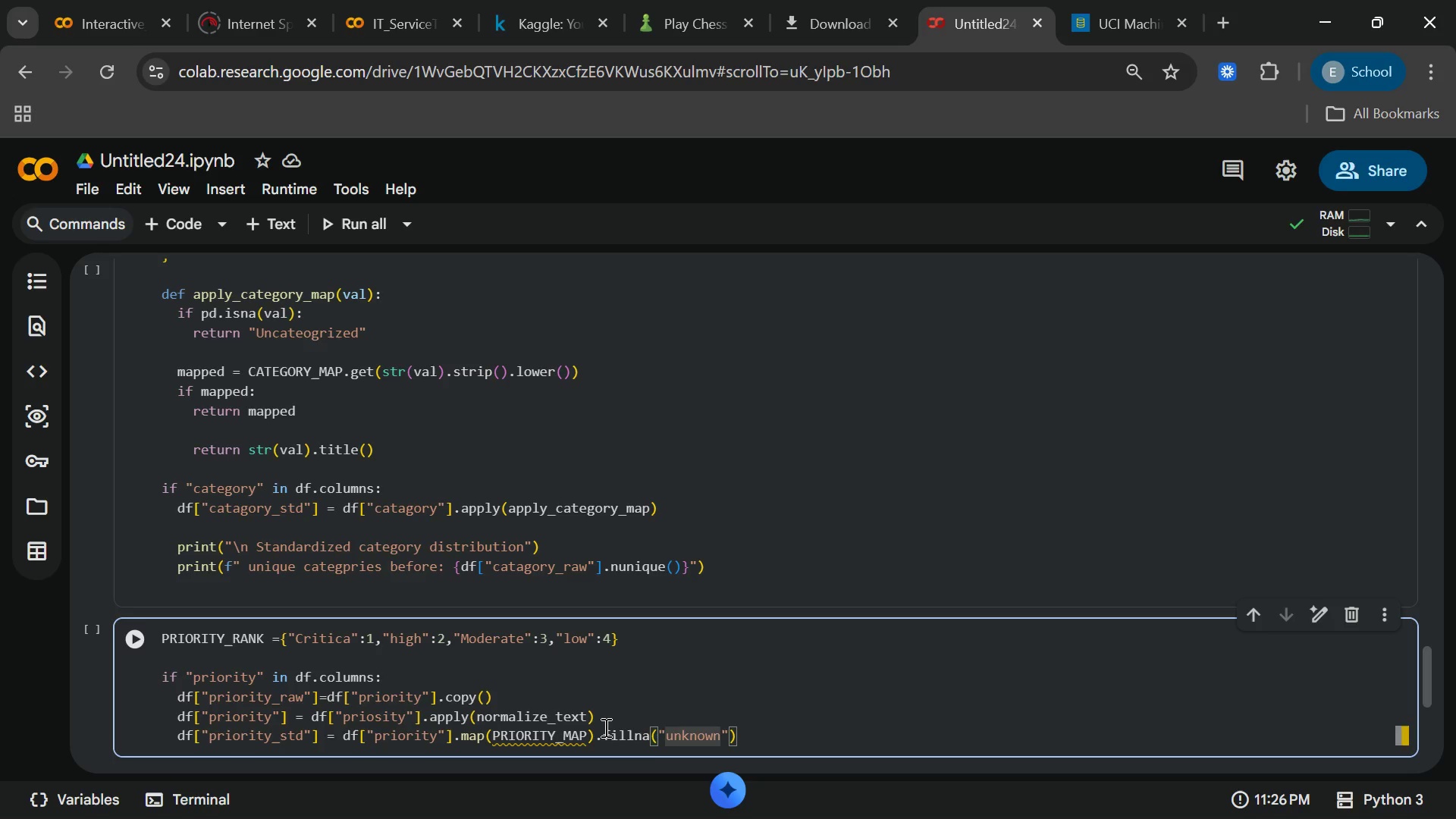 
key(Backspace)
 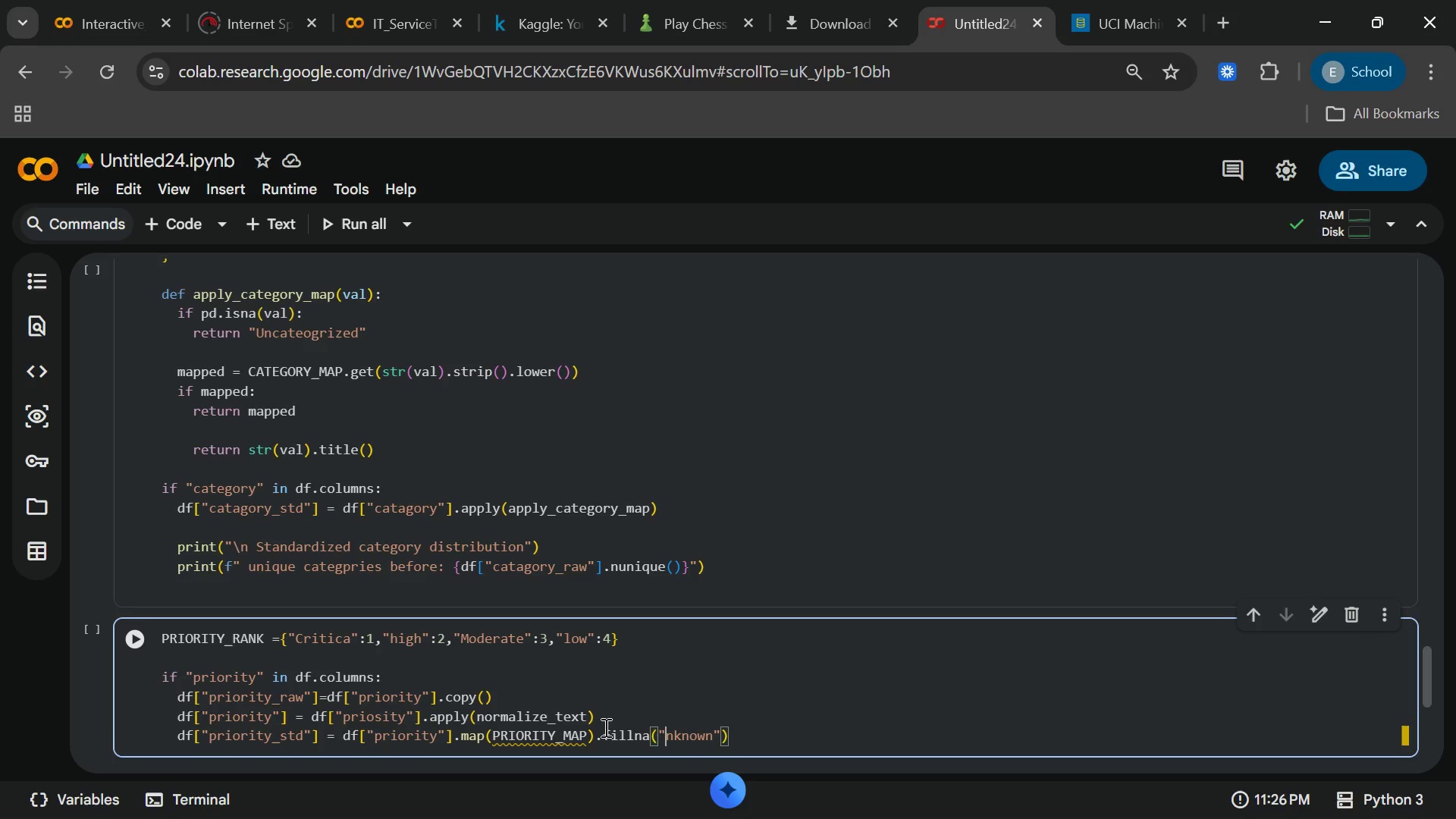 
key(Shift+U)
 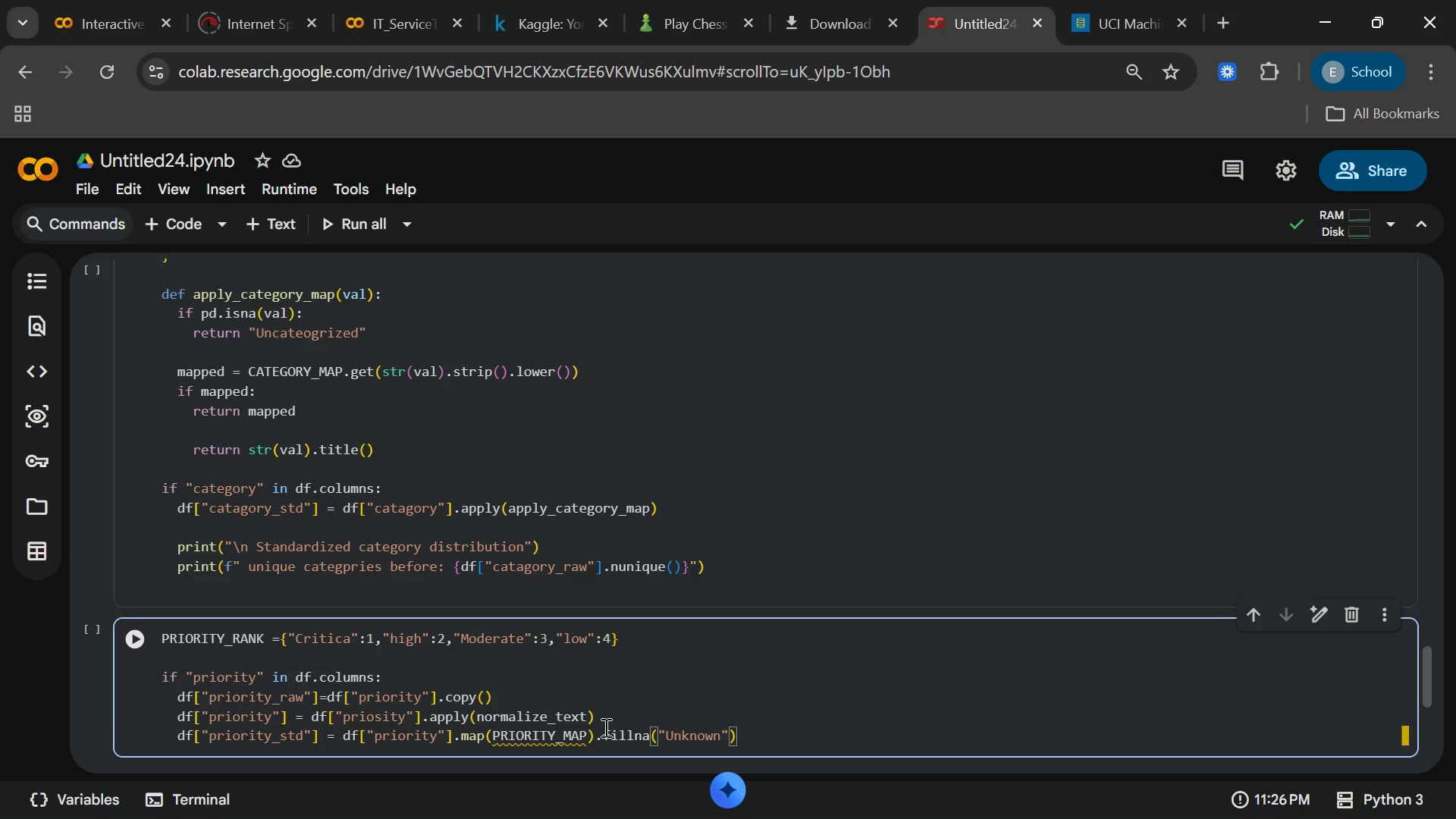 
wait(7.21)
 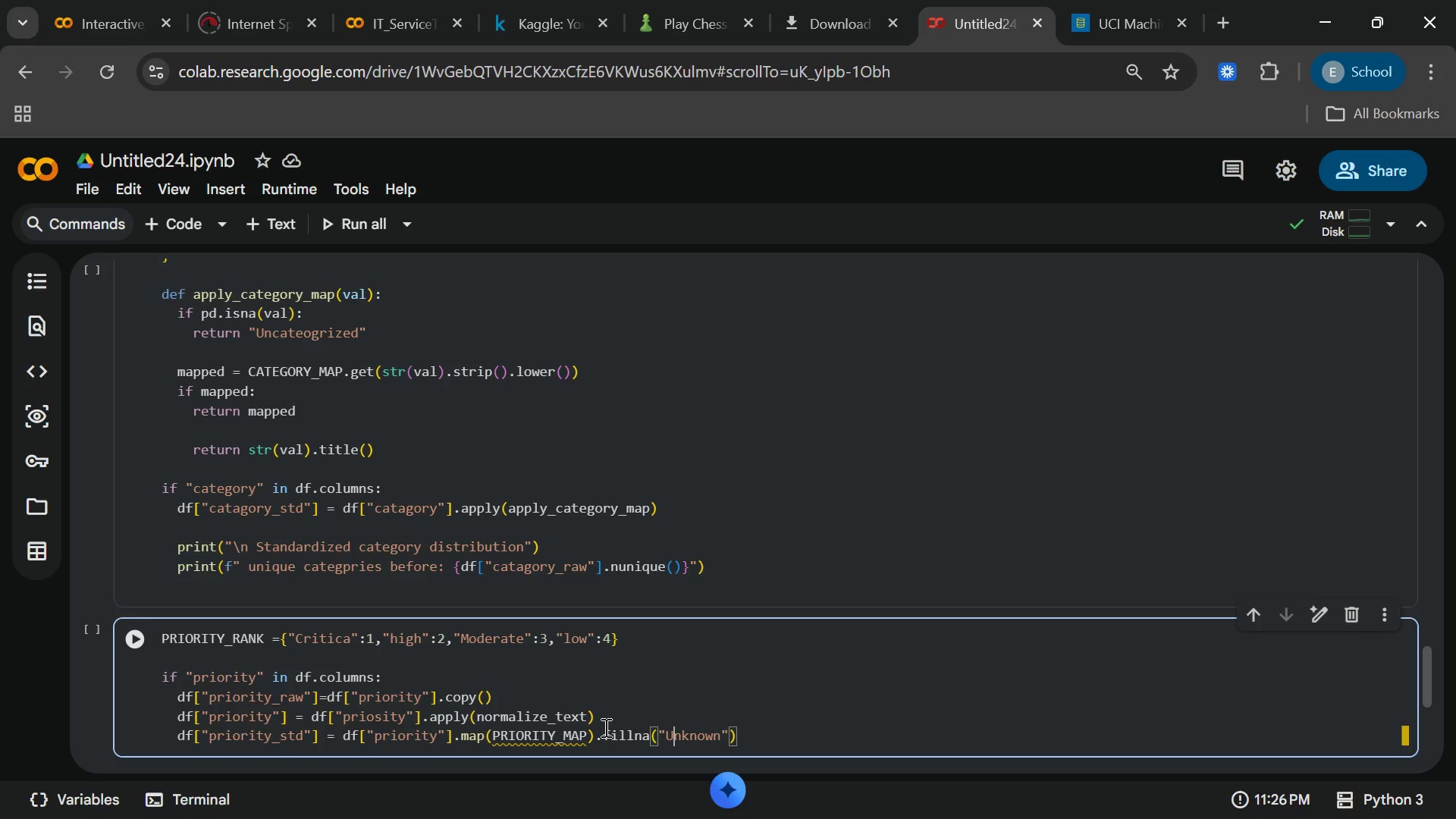 
mouse_move([560, 734])
 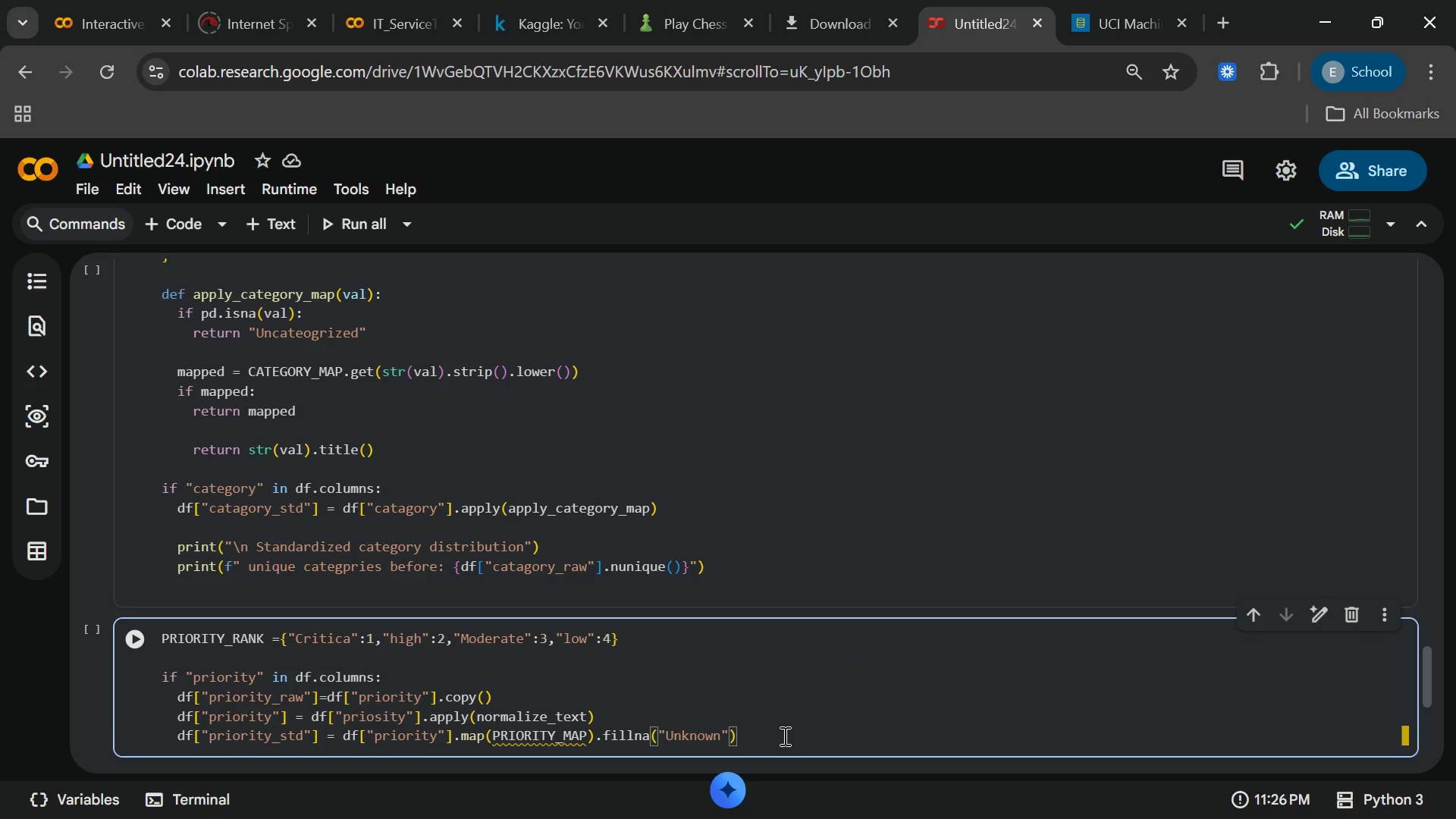 
left_click([783, 736])
 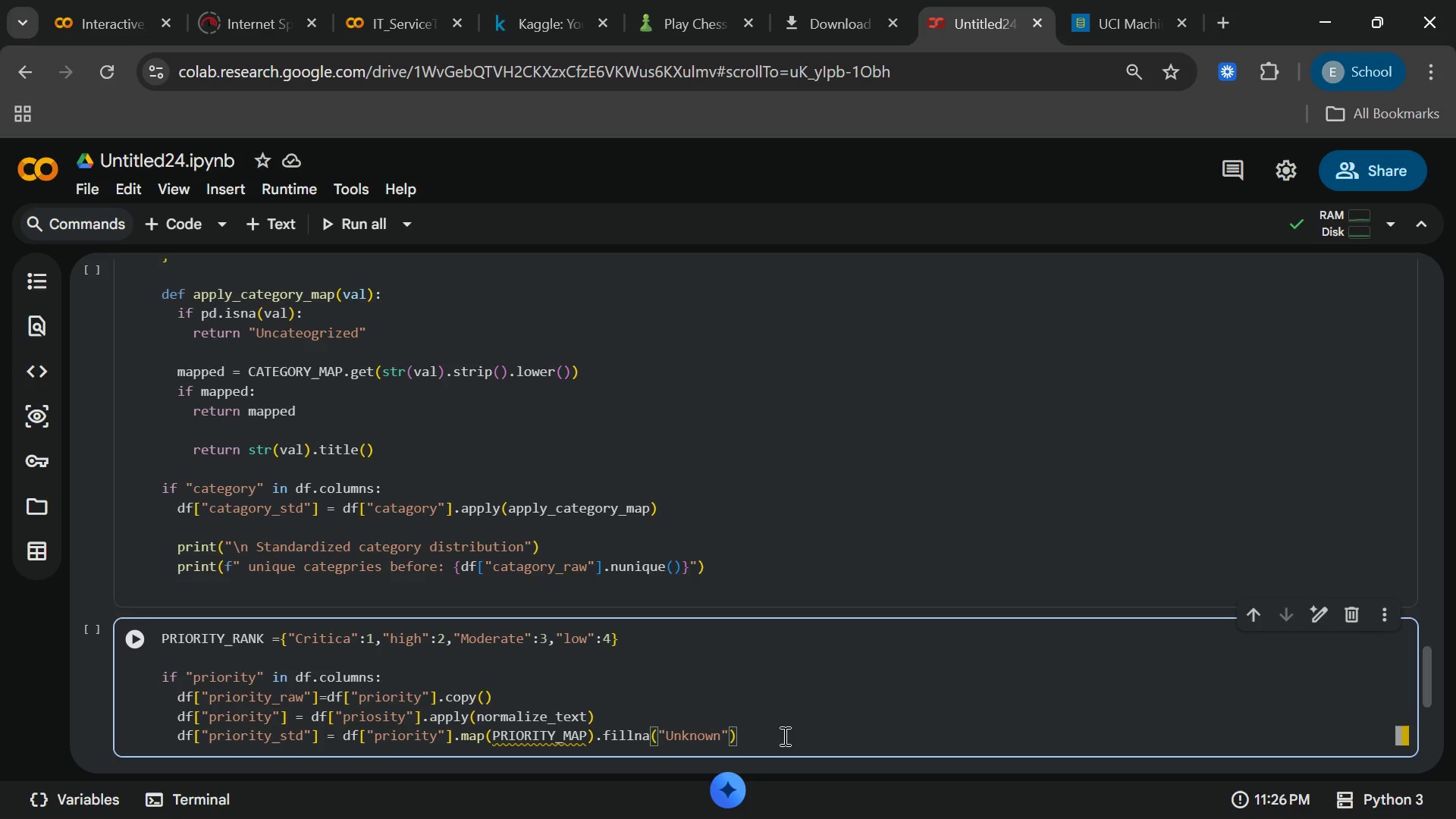 
key(Enter)
 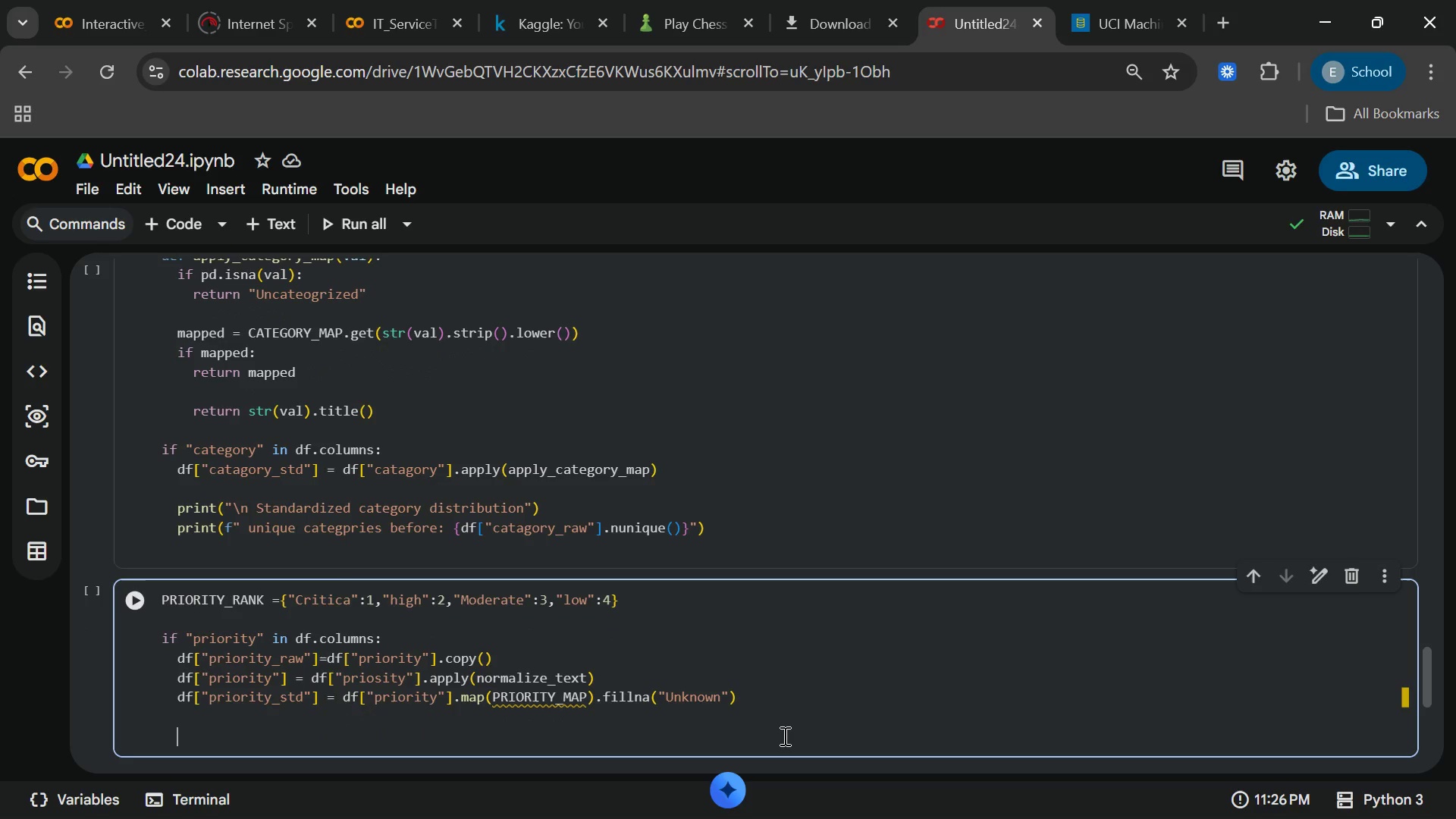 
key(Enter)
 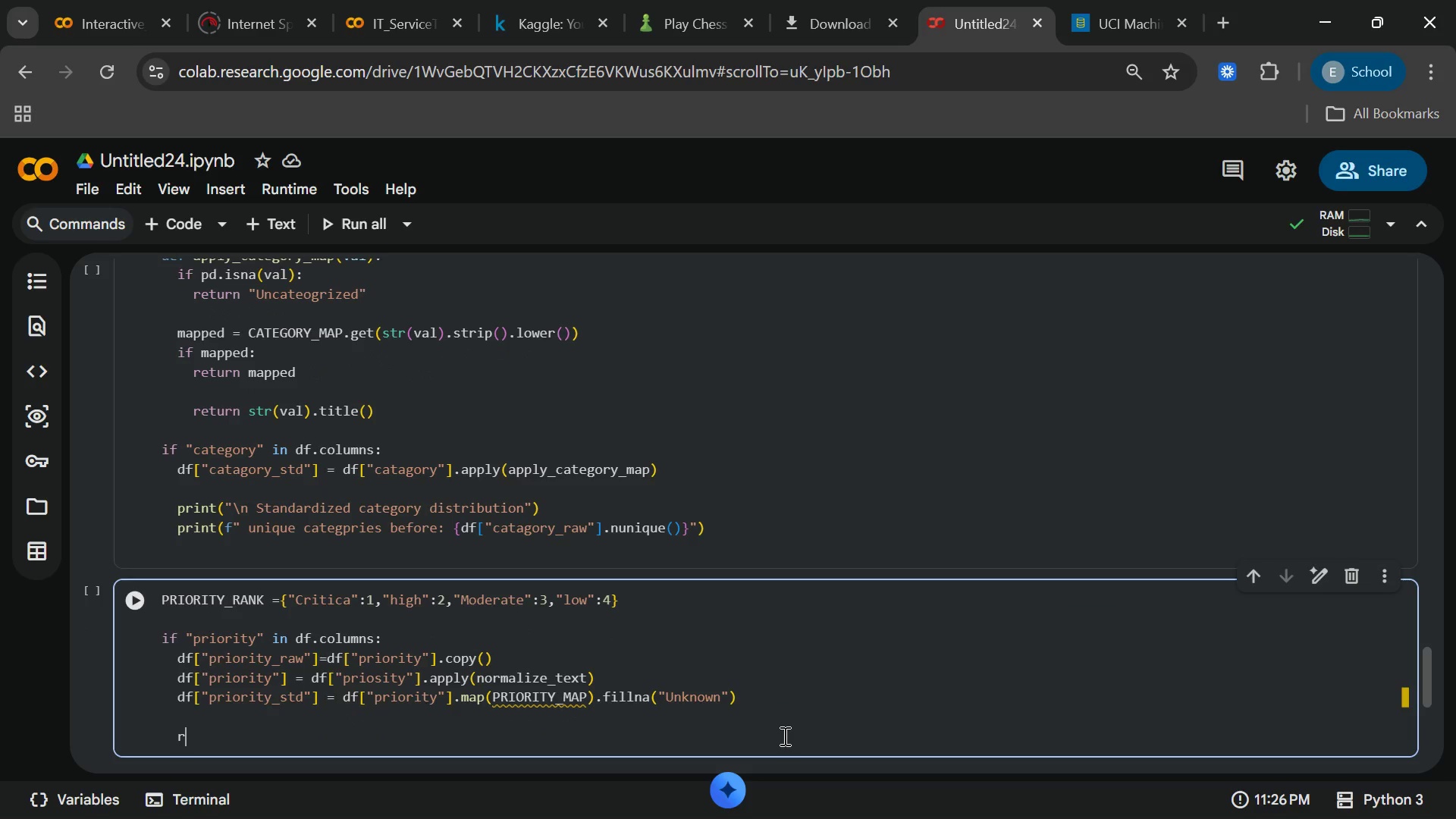 
type(r)
key(Backspace)
type(r)
key(Backspace)
type(print("Prioroty)
key(Backspace)
key(Backspace)
key(Backspace)
key(Backspace)
type(rity standar)
 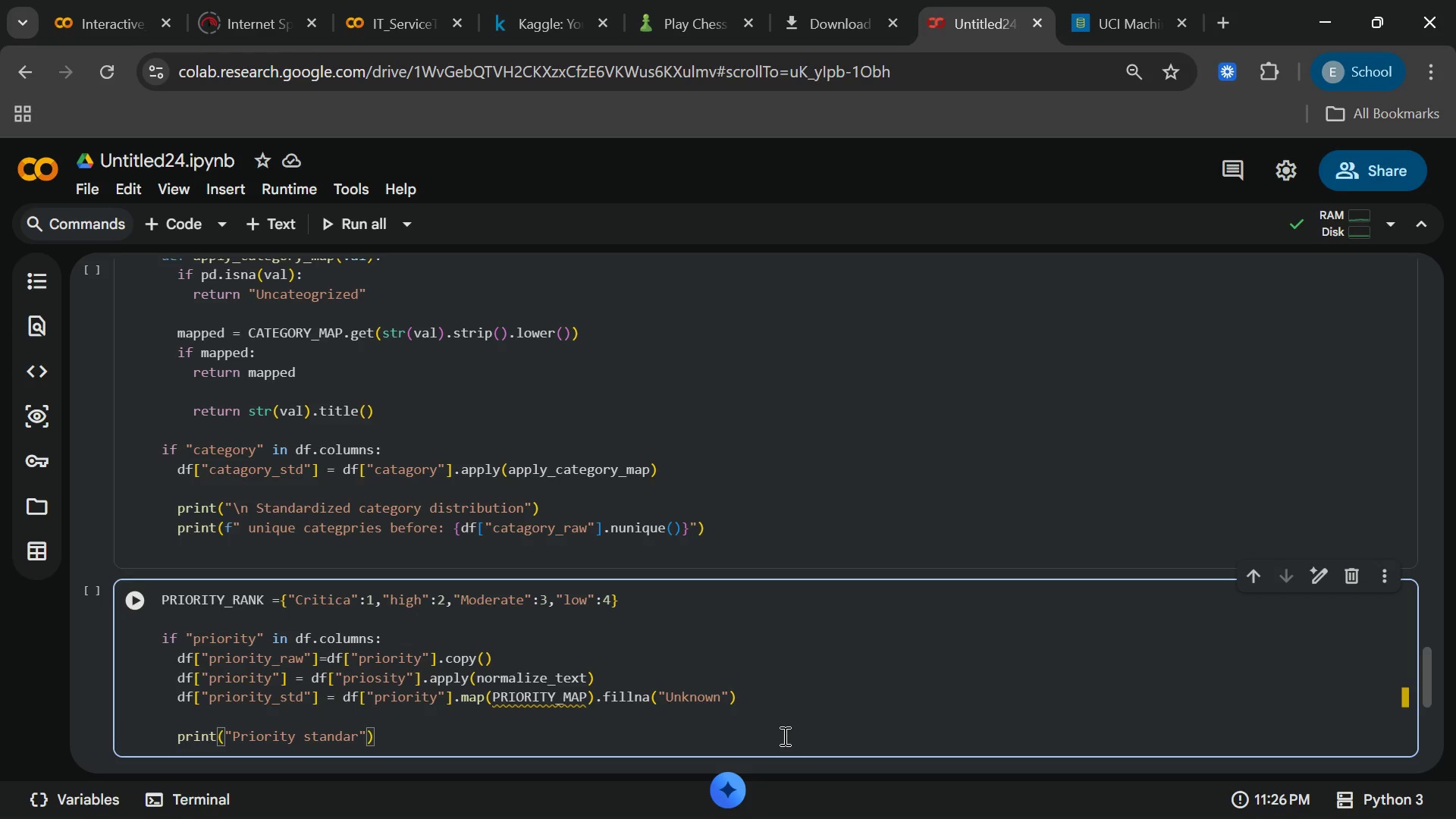 
type(darization)
 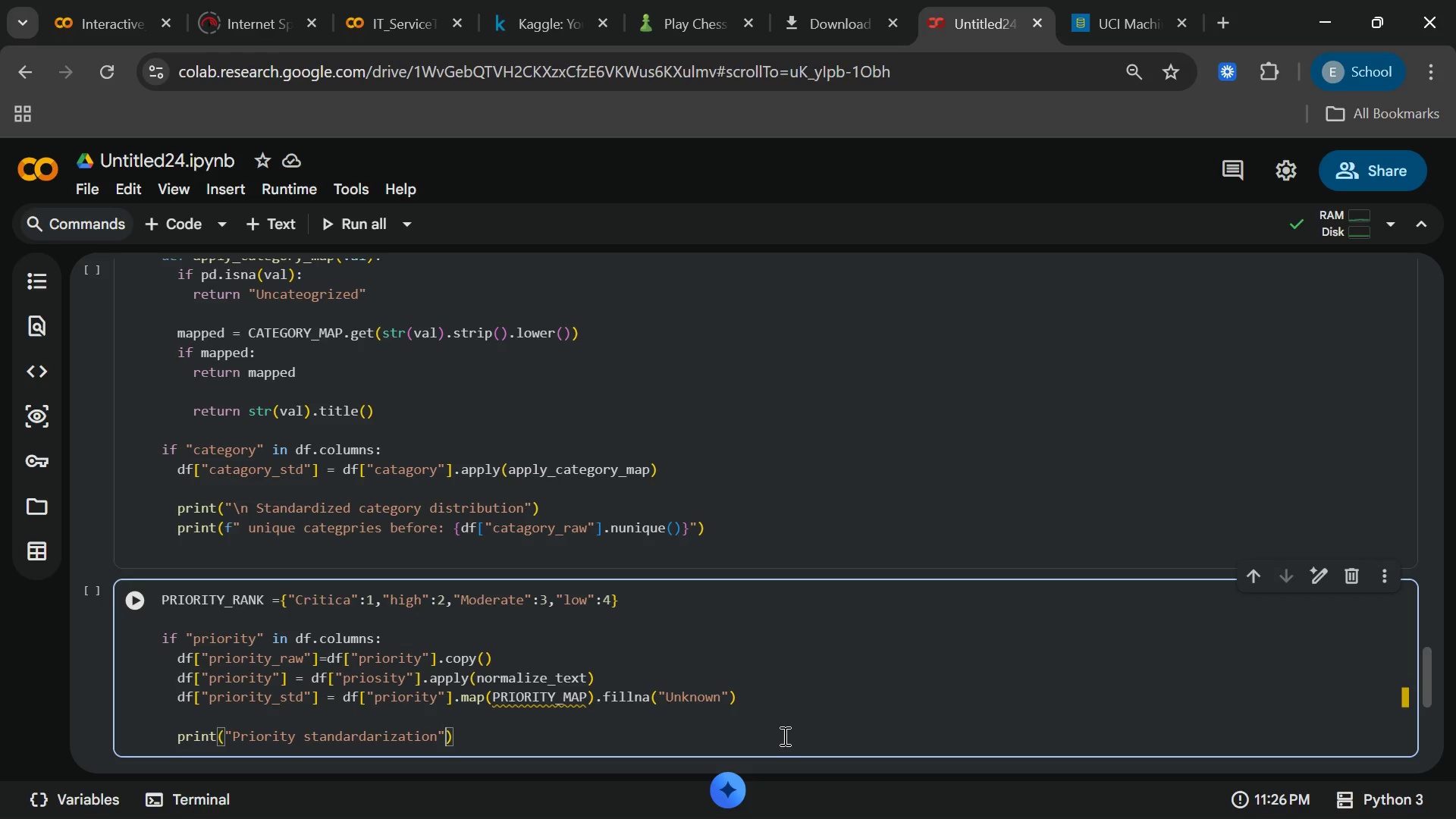 
key(ArrowRight)
 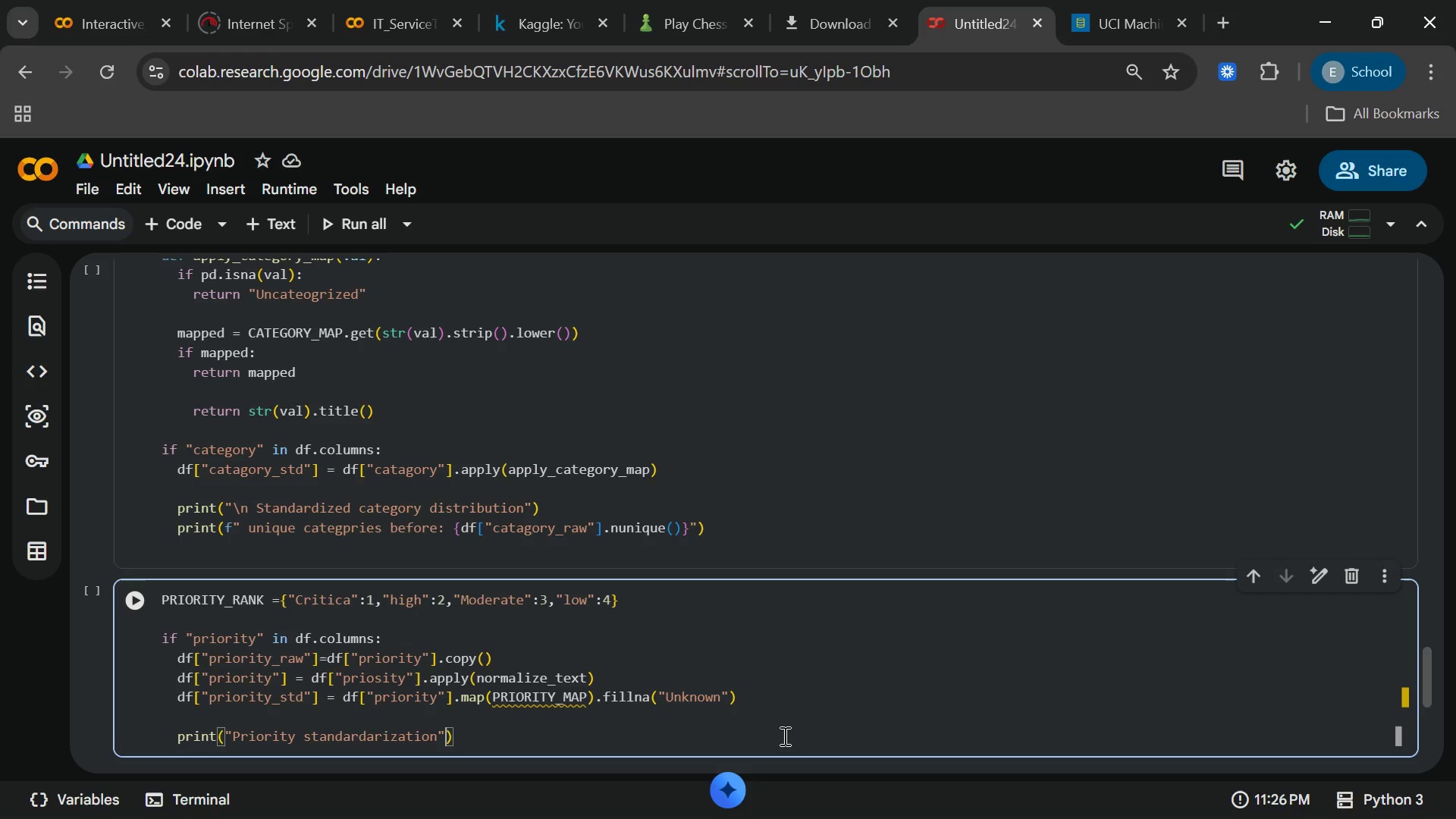 
key(ArrowRight)
 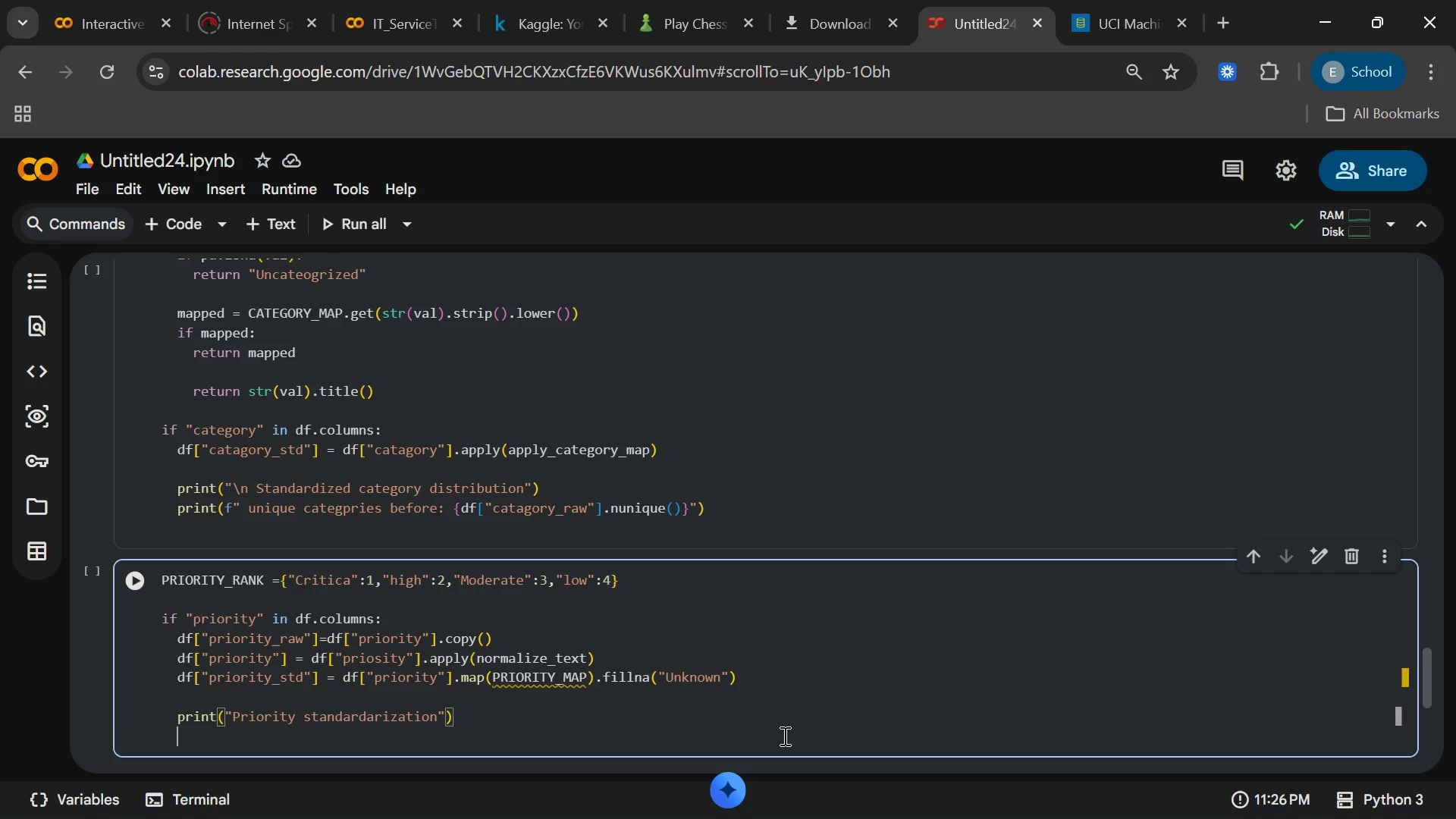 
key(Enter)
 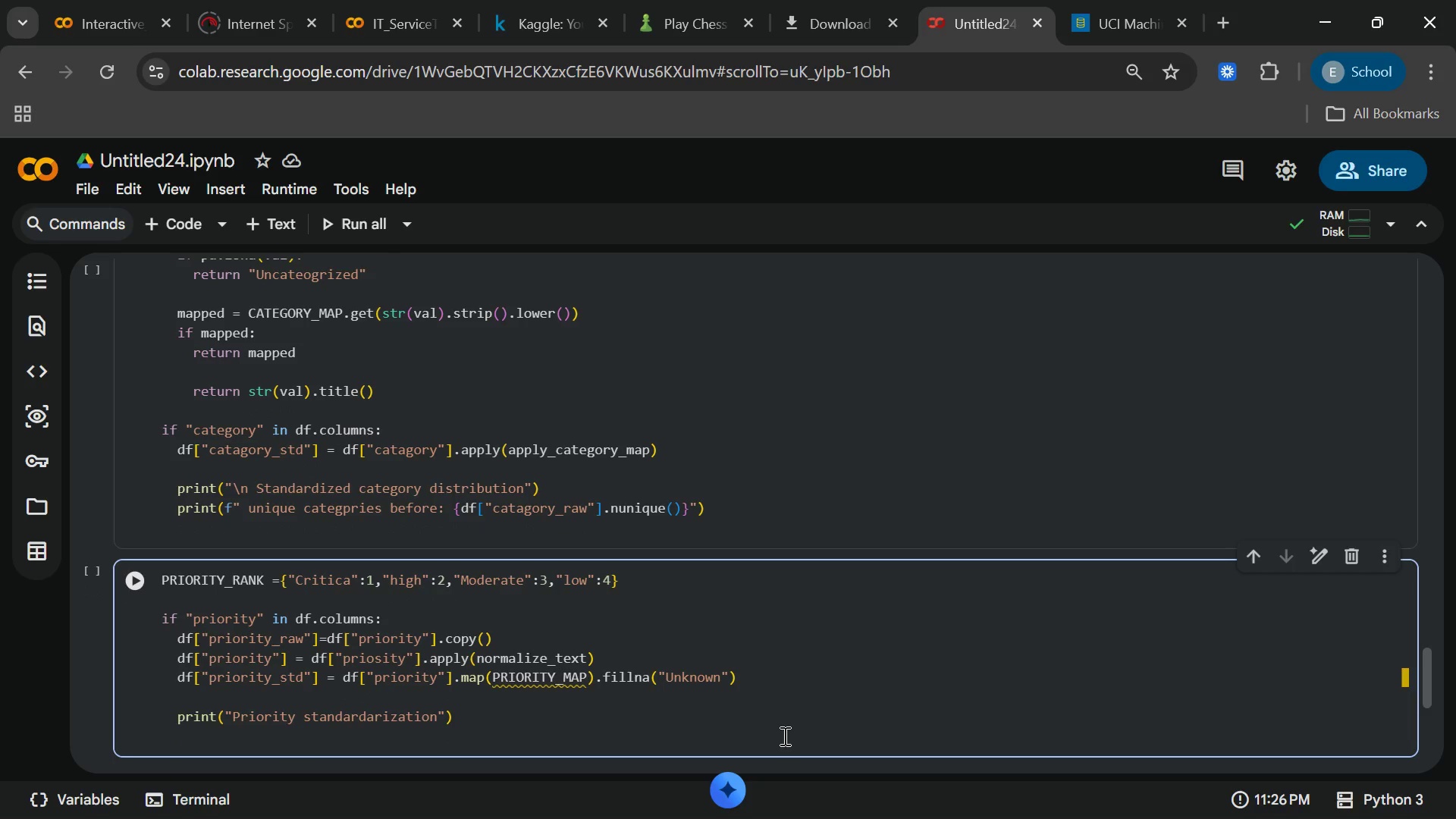 
type(print()
 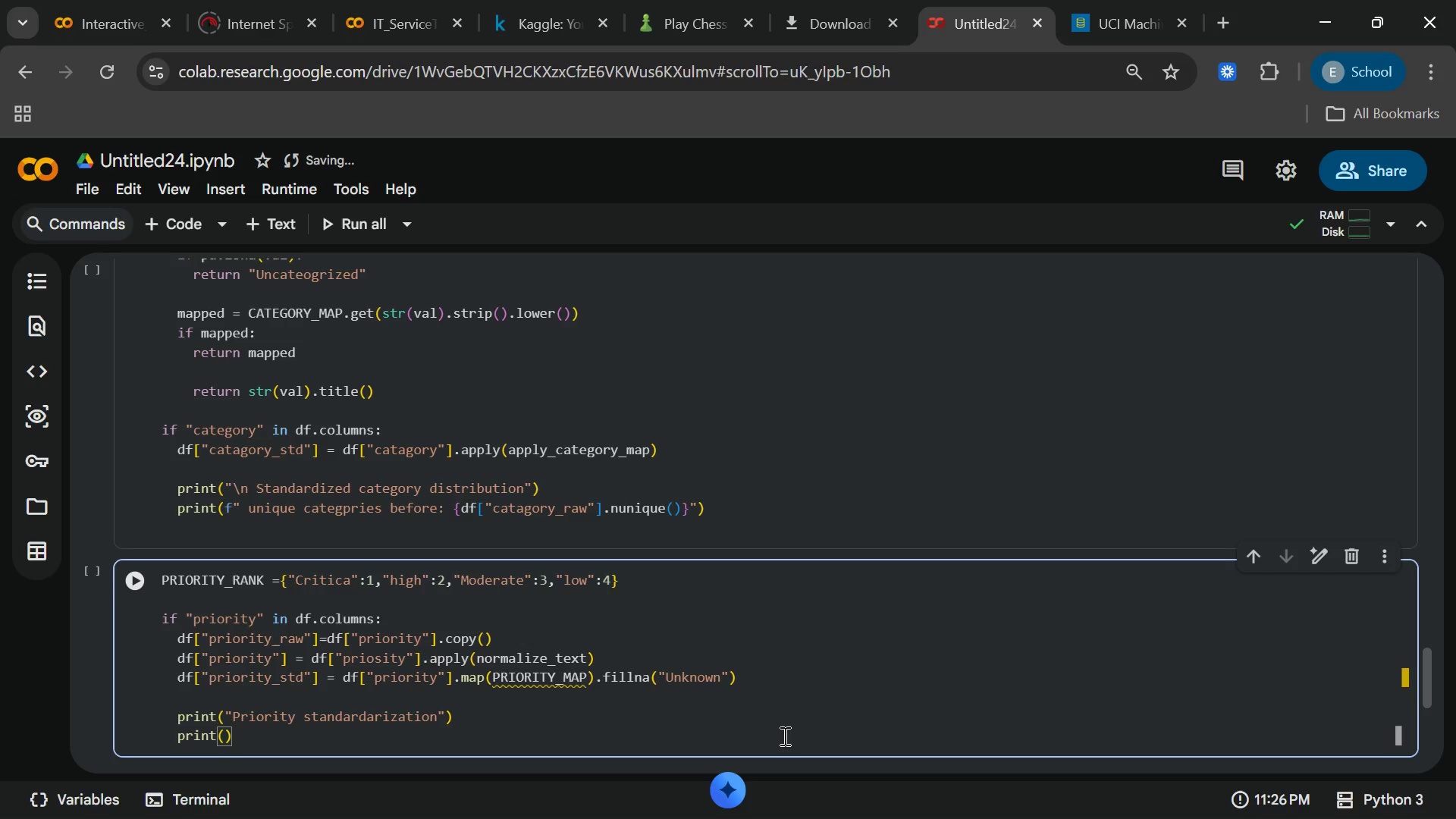 
type(df[")
 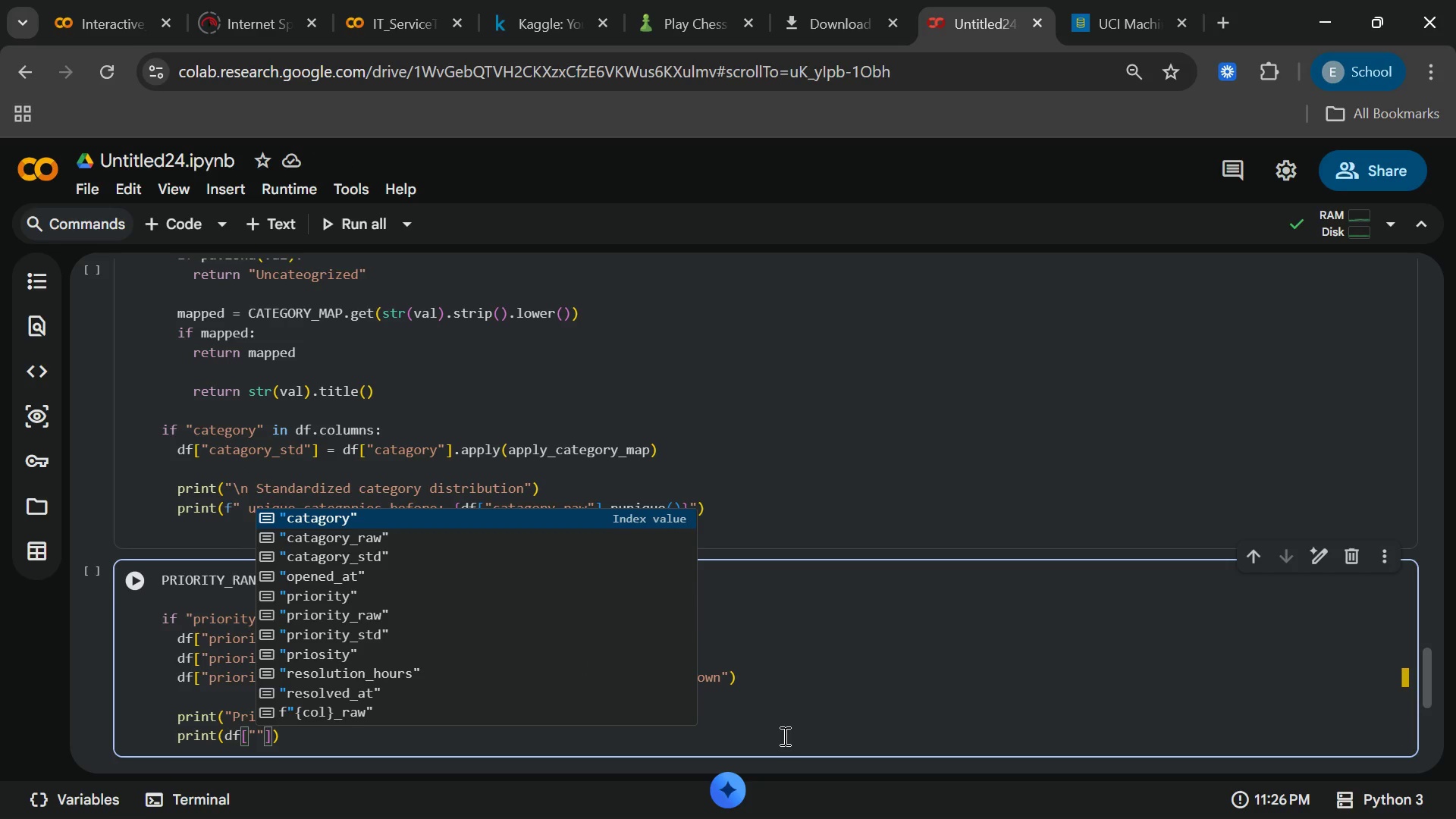 
type(rio)
 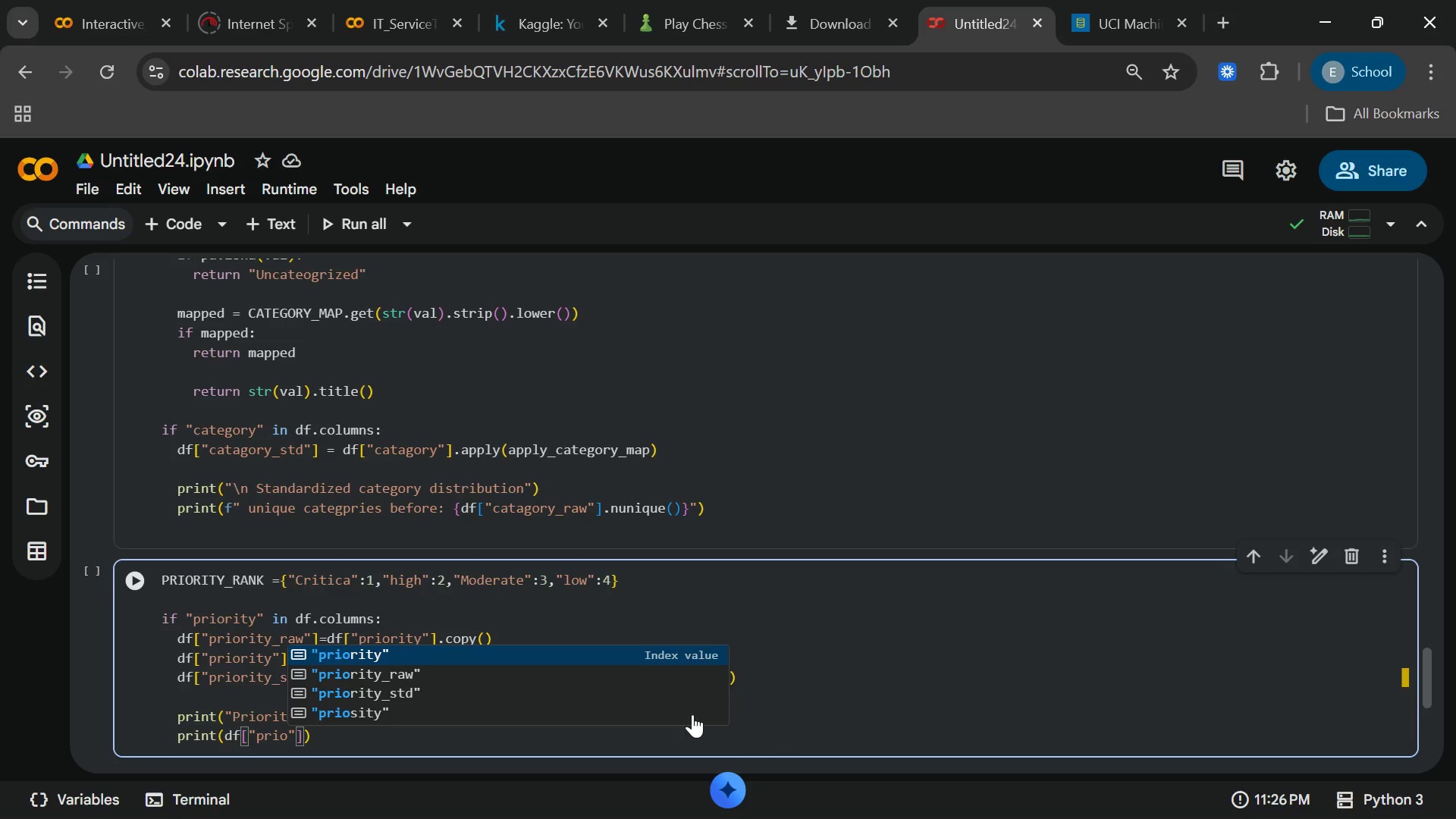 
wait(7.3)
 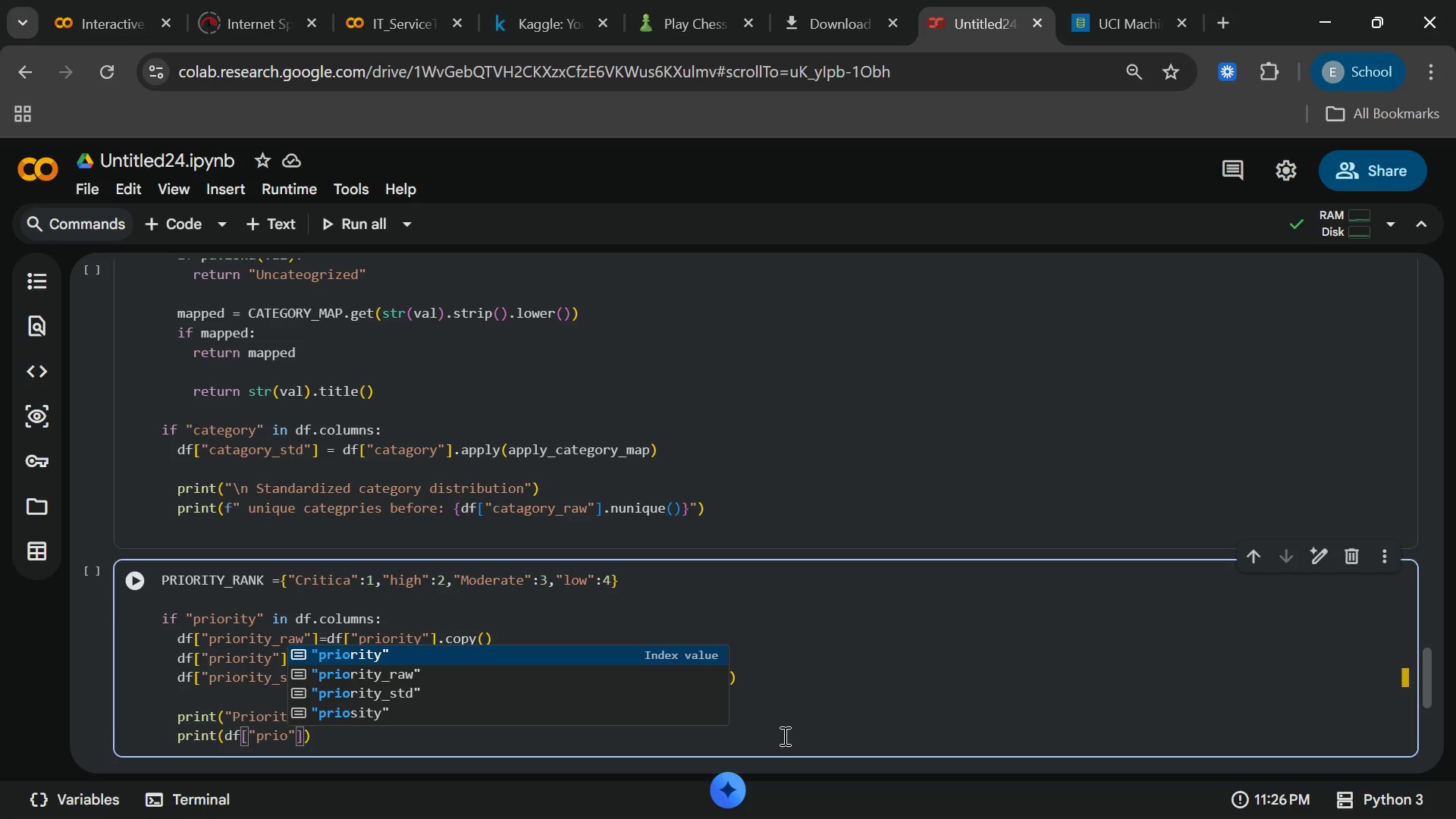 
key(Enter)
 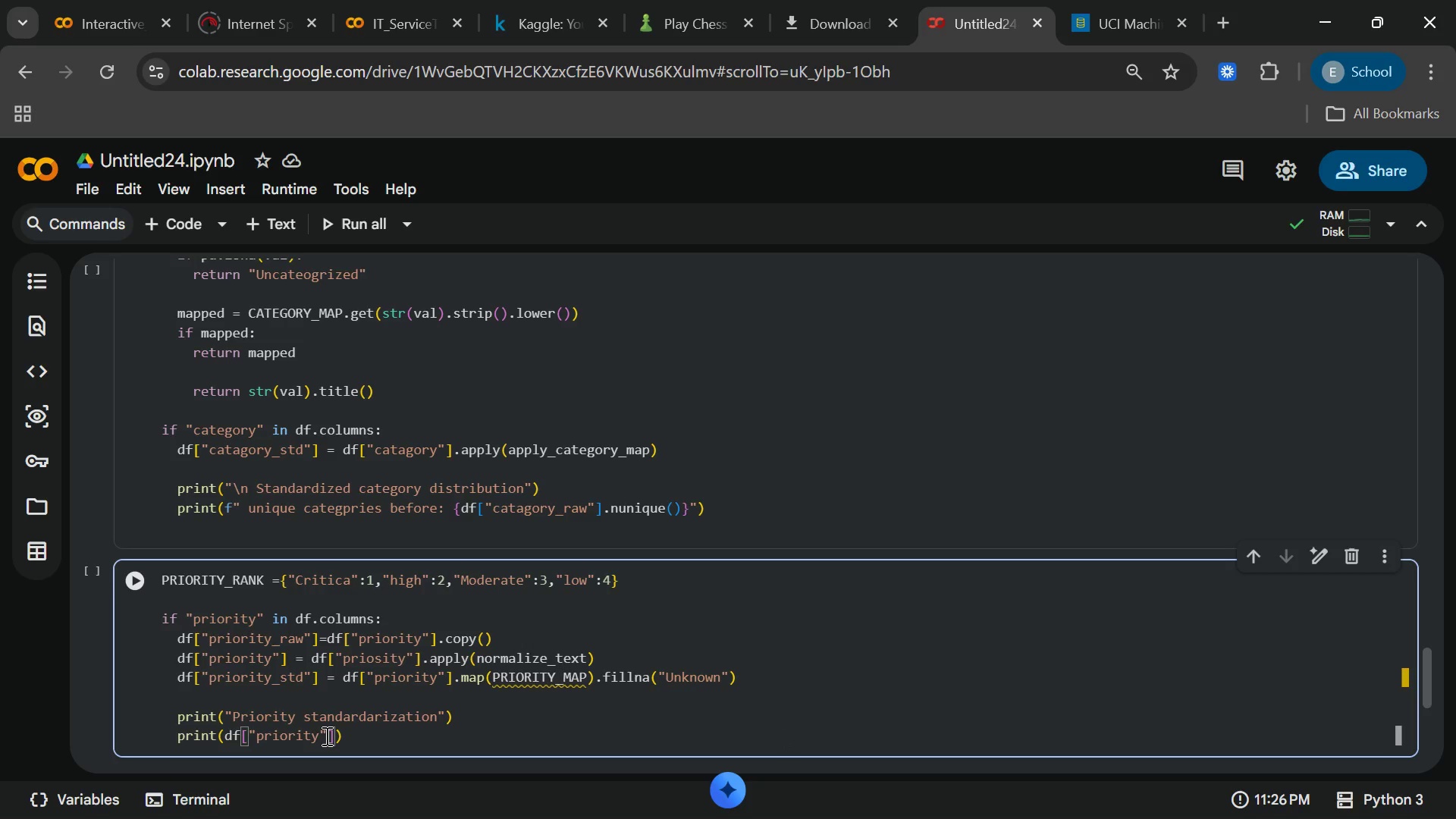 
wait(7.78)
 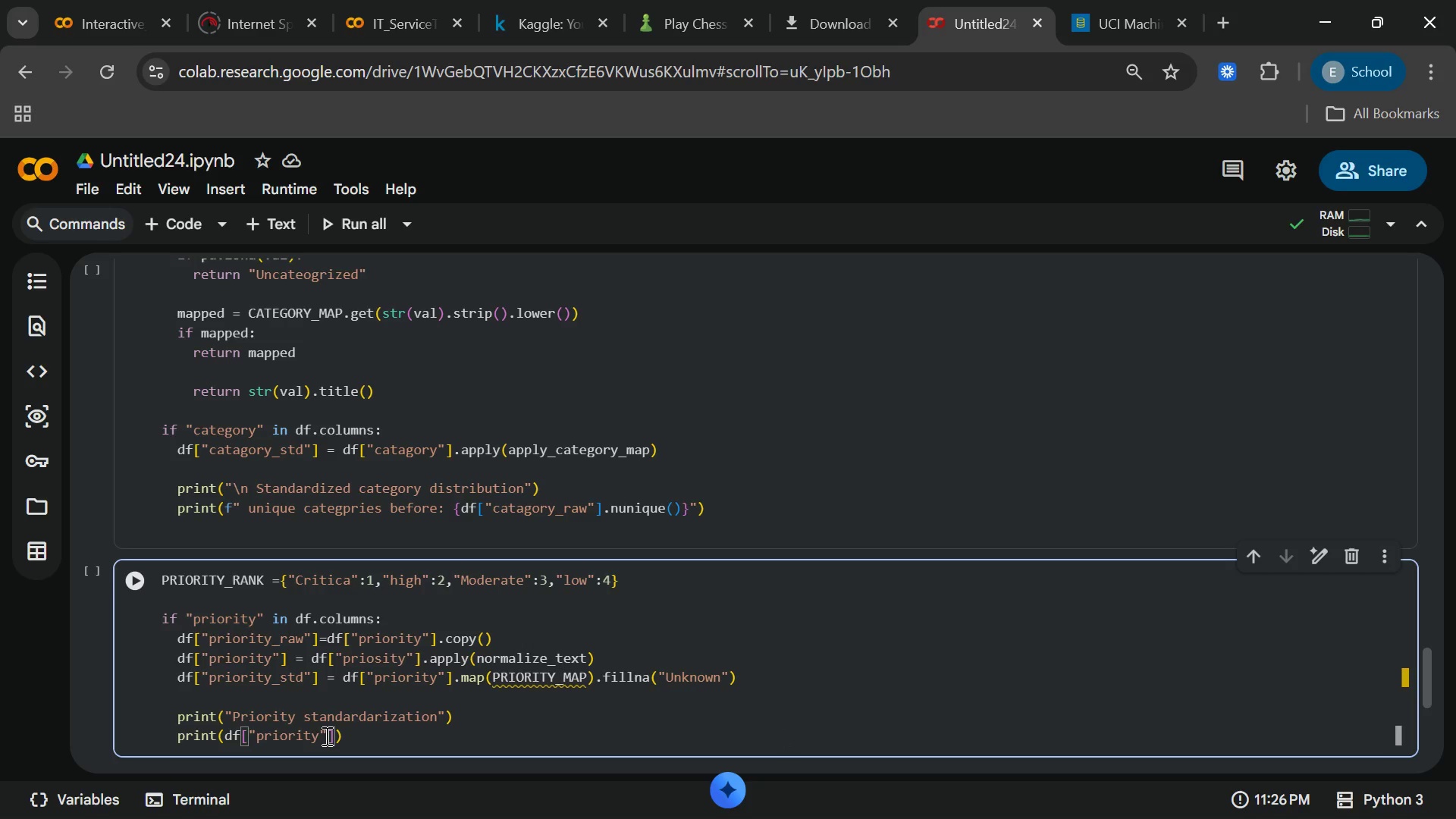 
key(ArrowLeft)
 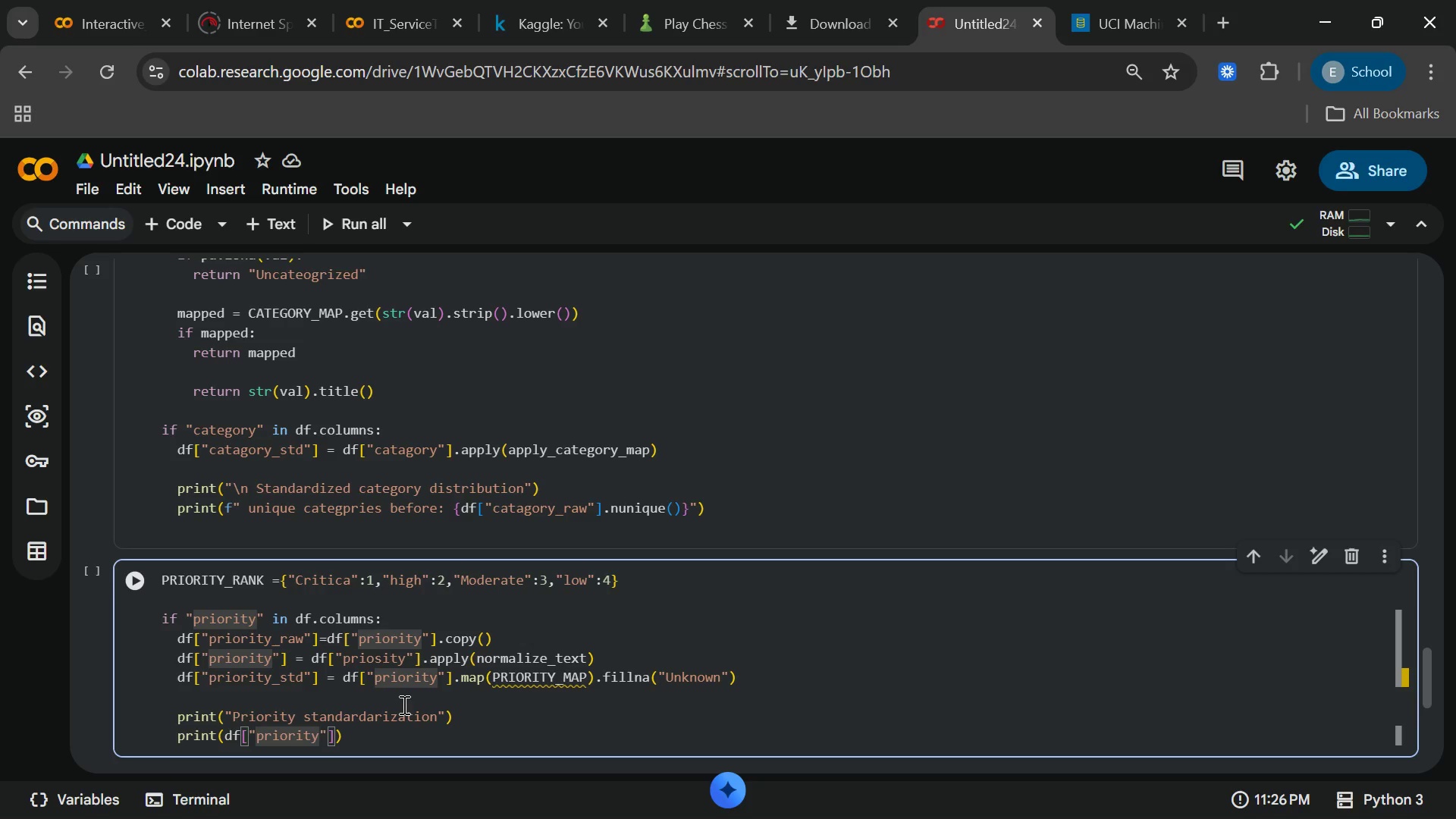 
type(_std)
 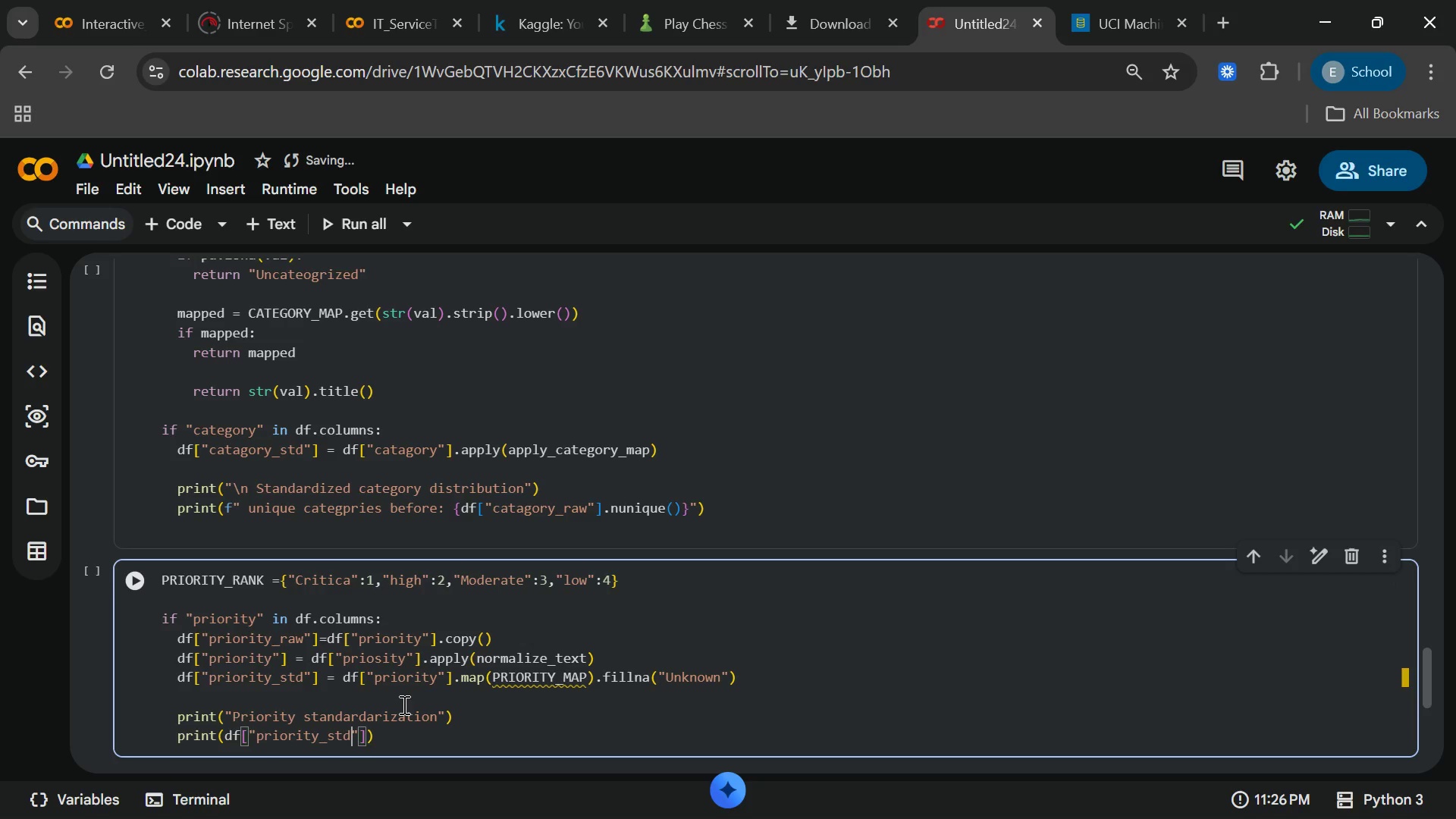 
key(ArrowRight)
 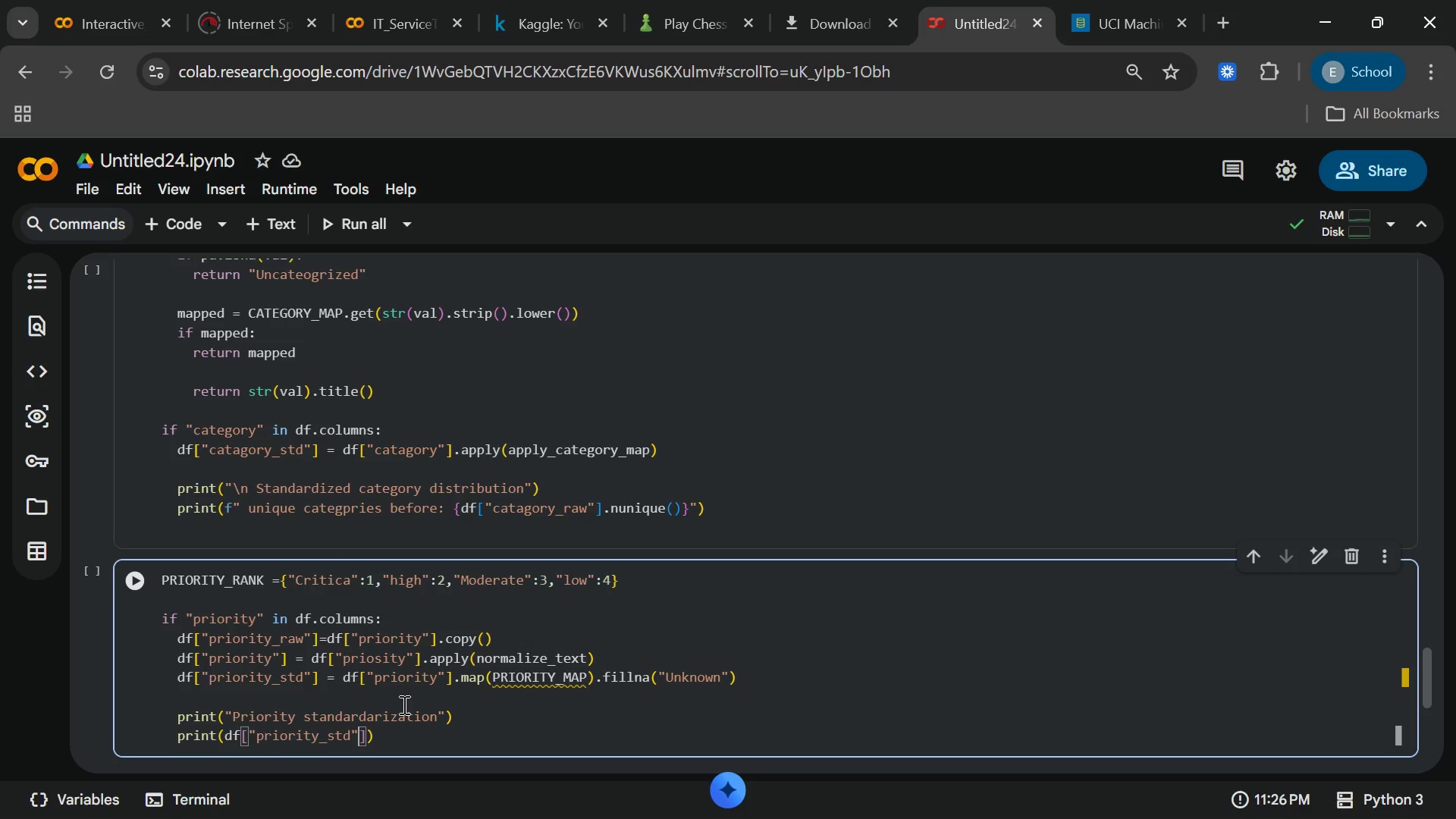 
key(ArrowRight)
 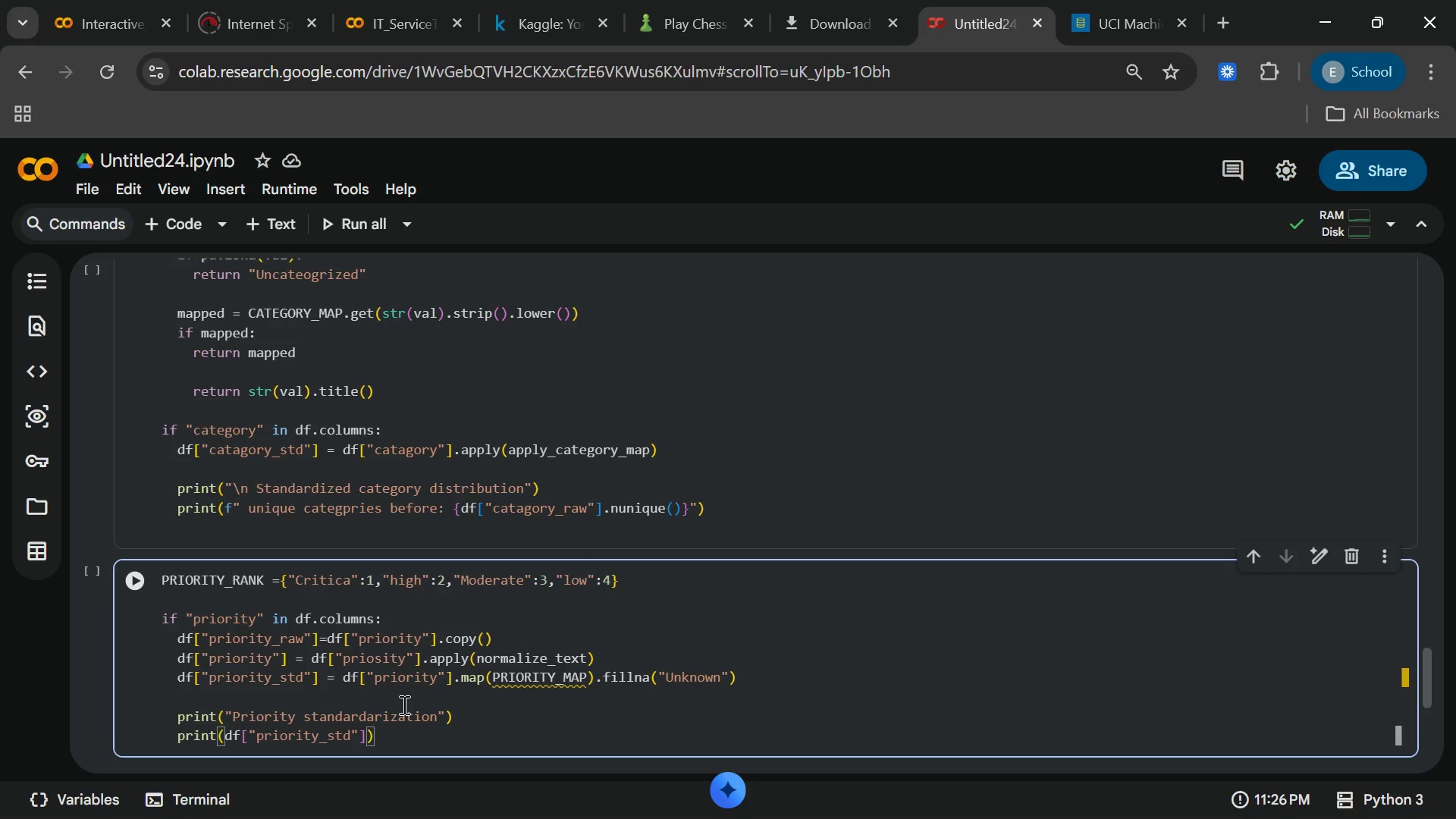 
key(Period)
 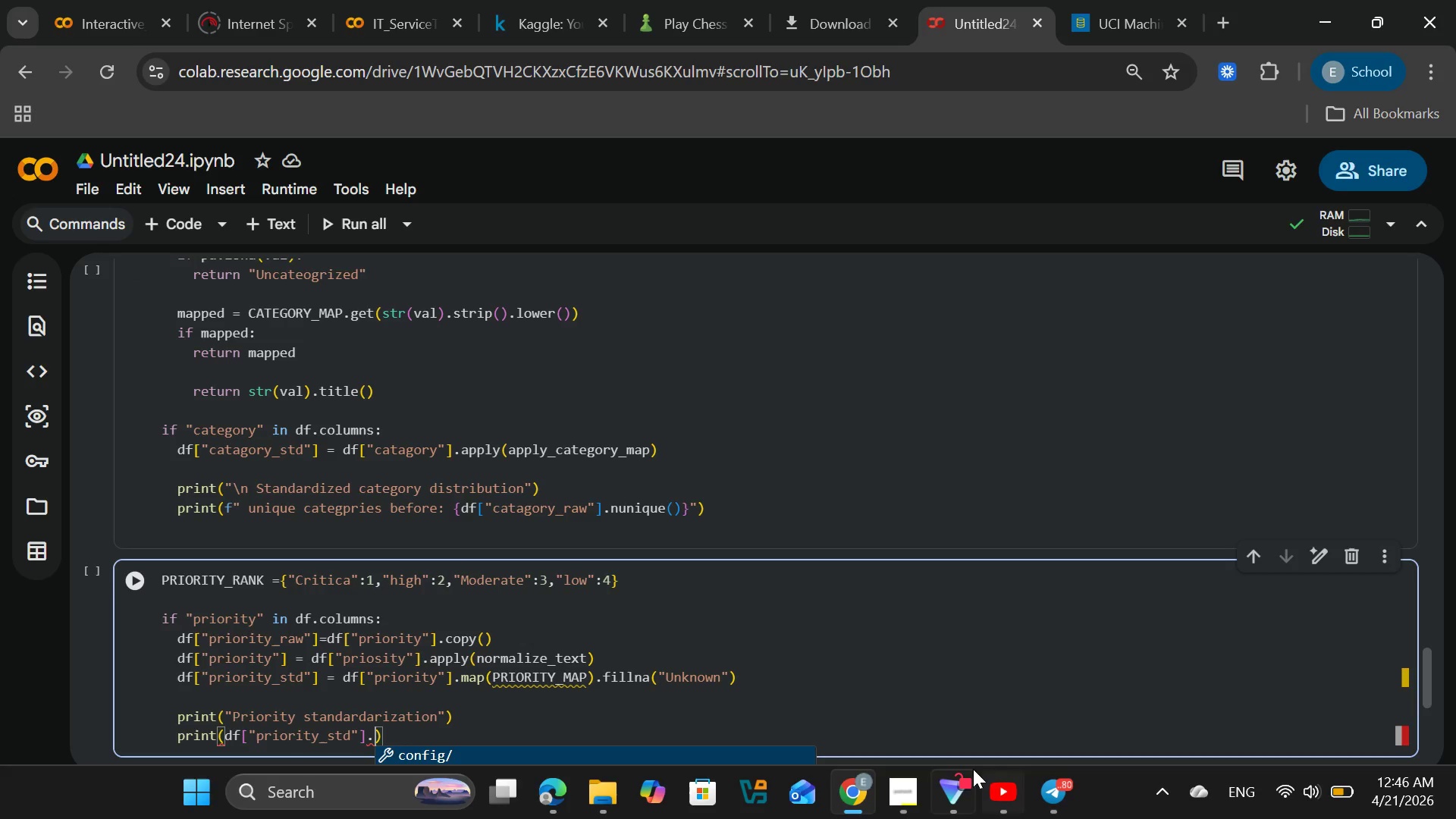 
left_click([1003, 782])
 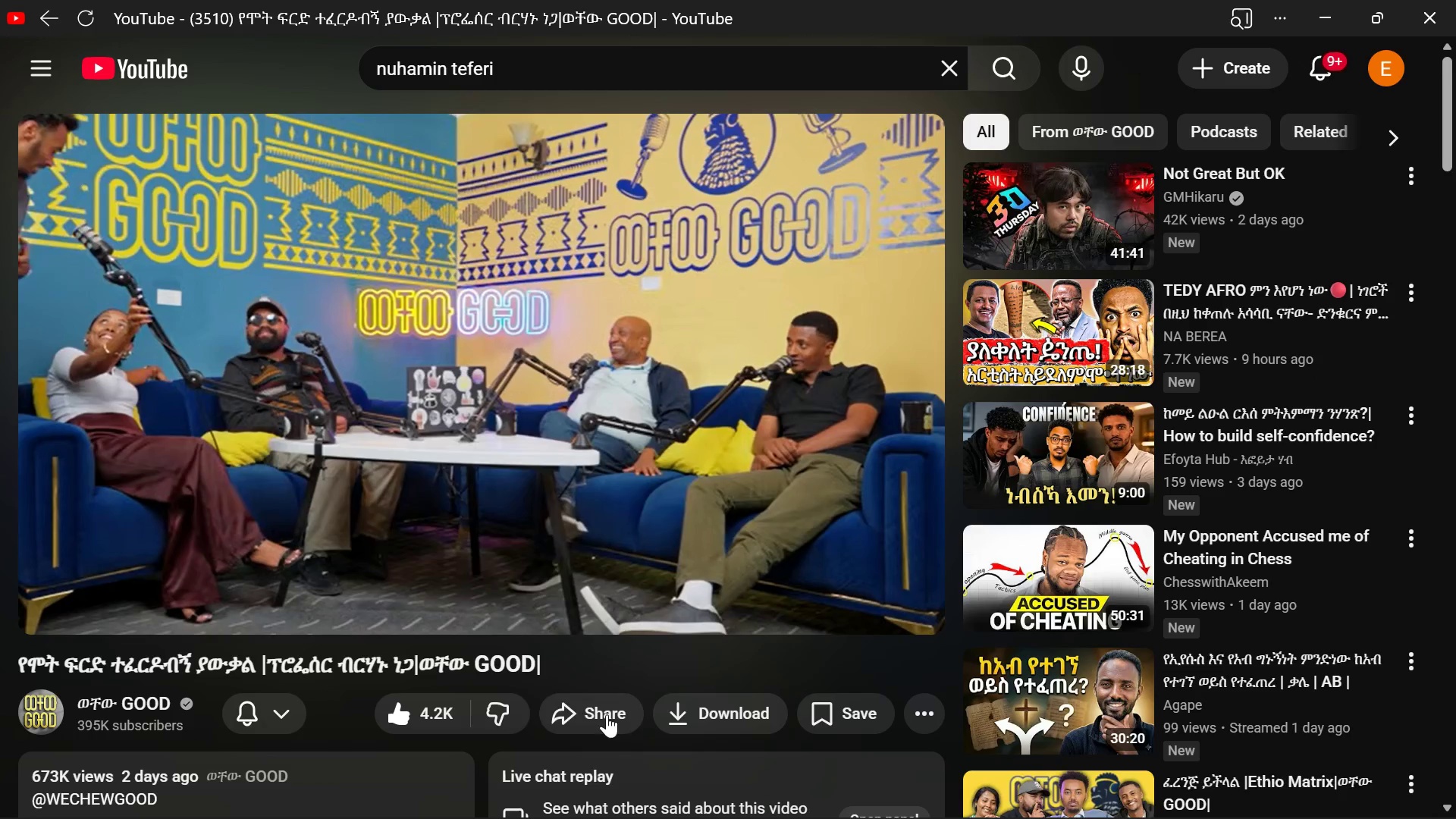 
wait(5.94)
 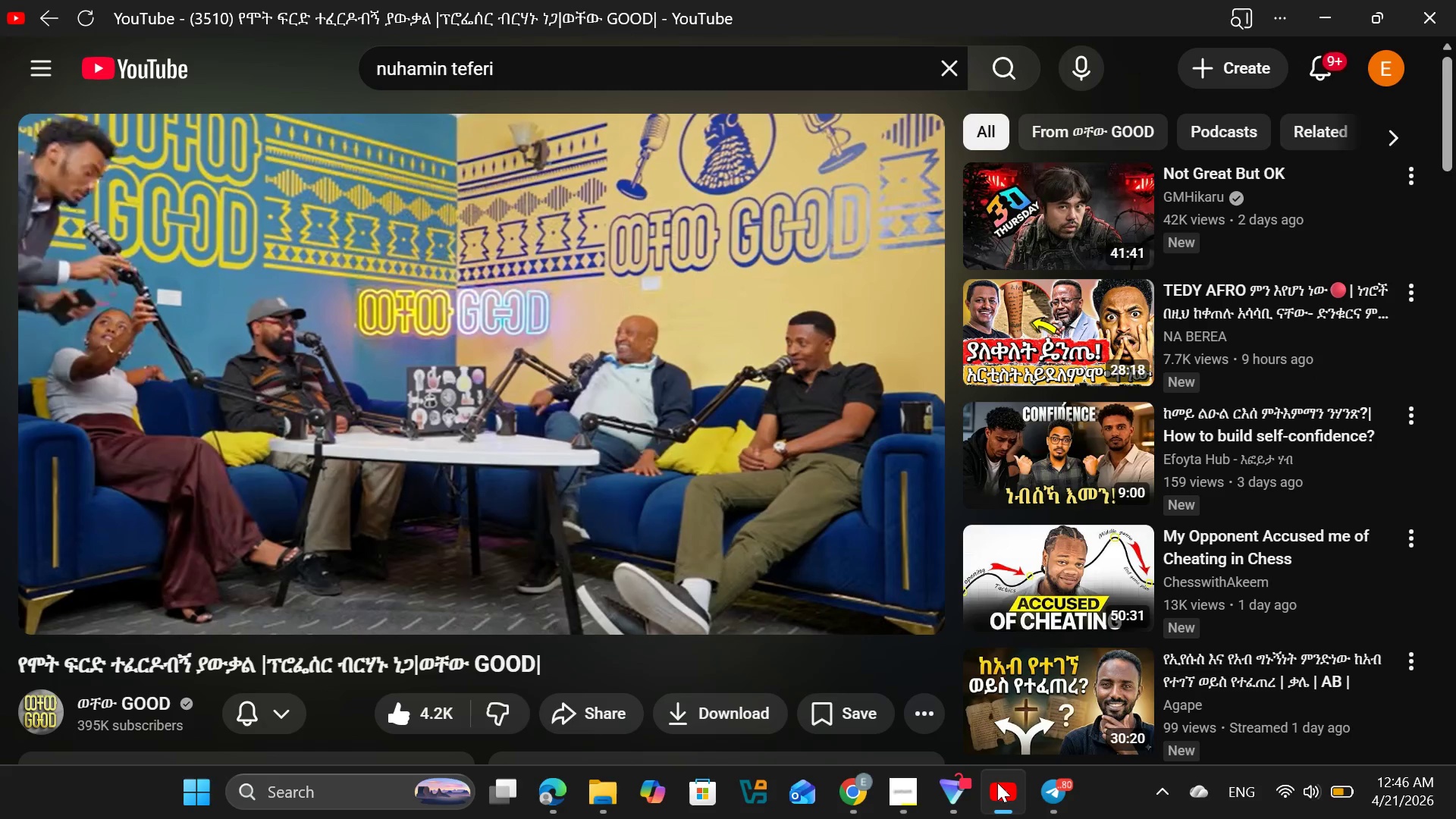 
hold_key(key=VolumeUp, duration=0.73)
 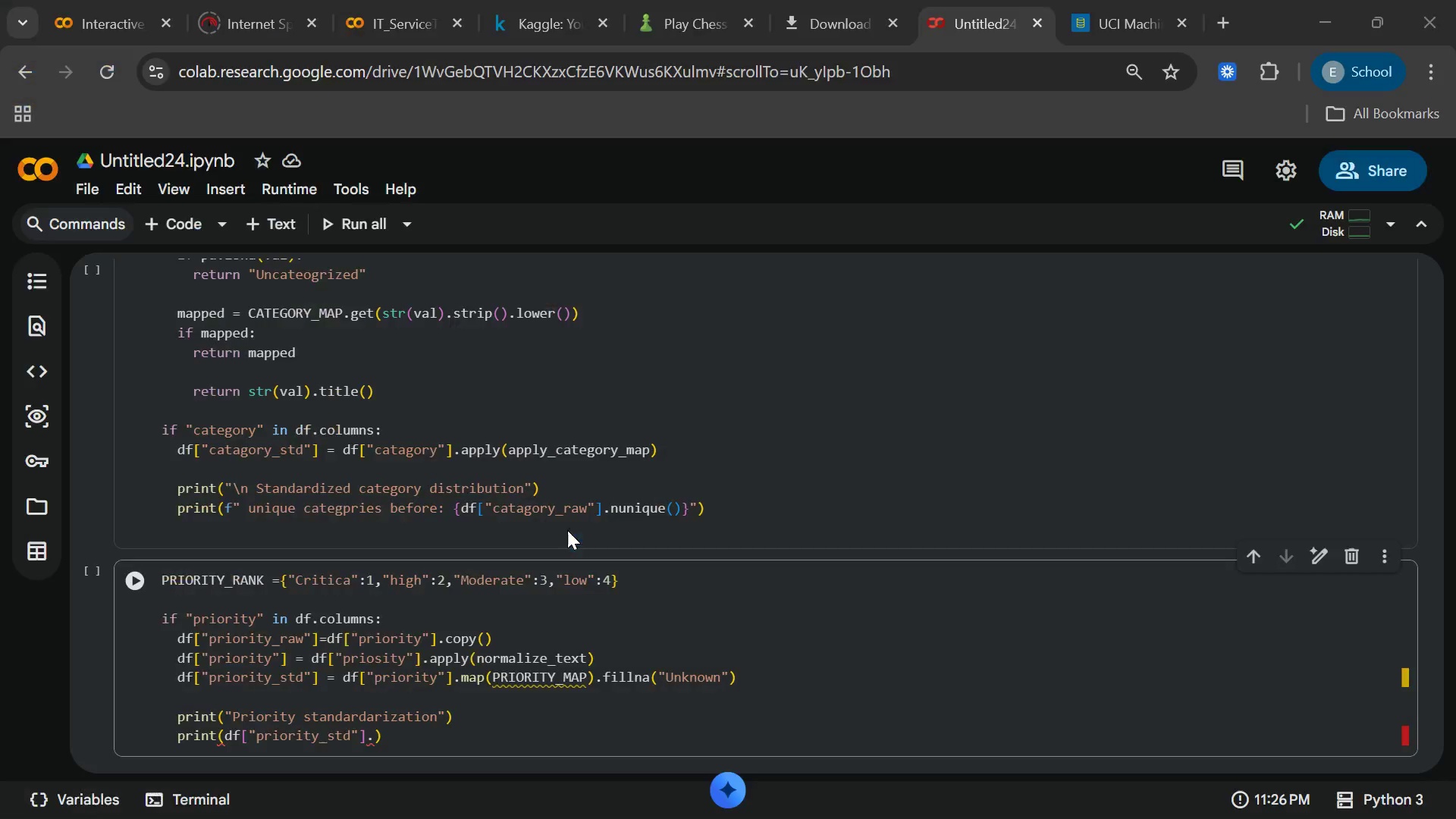 
wait(46.33)
 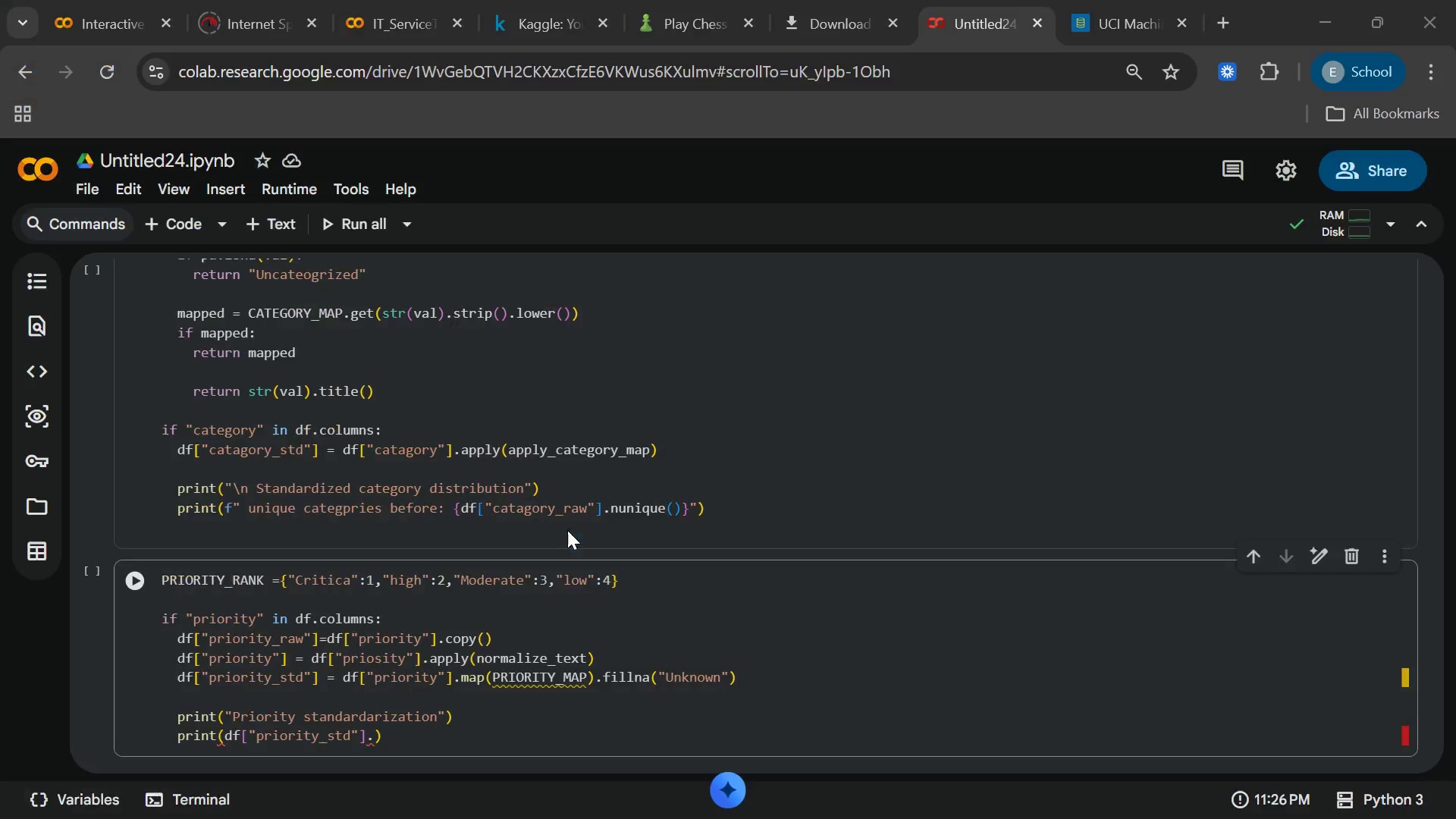 
type(value)
 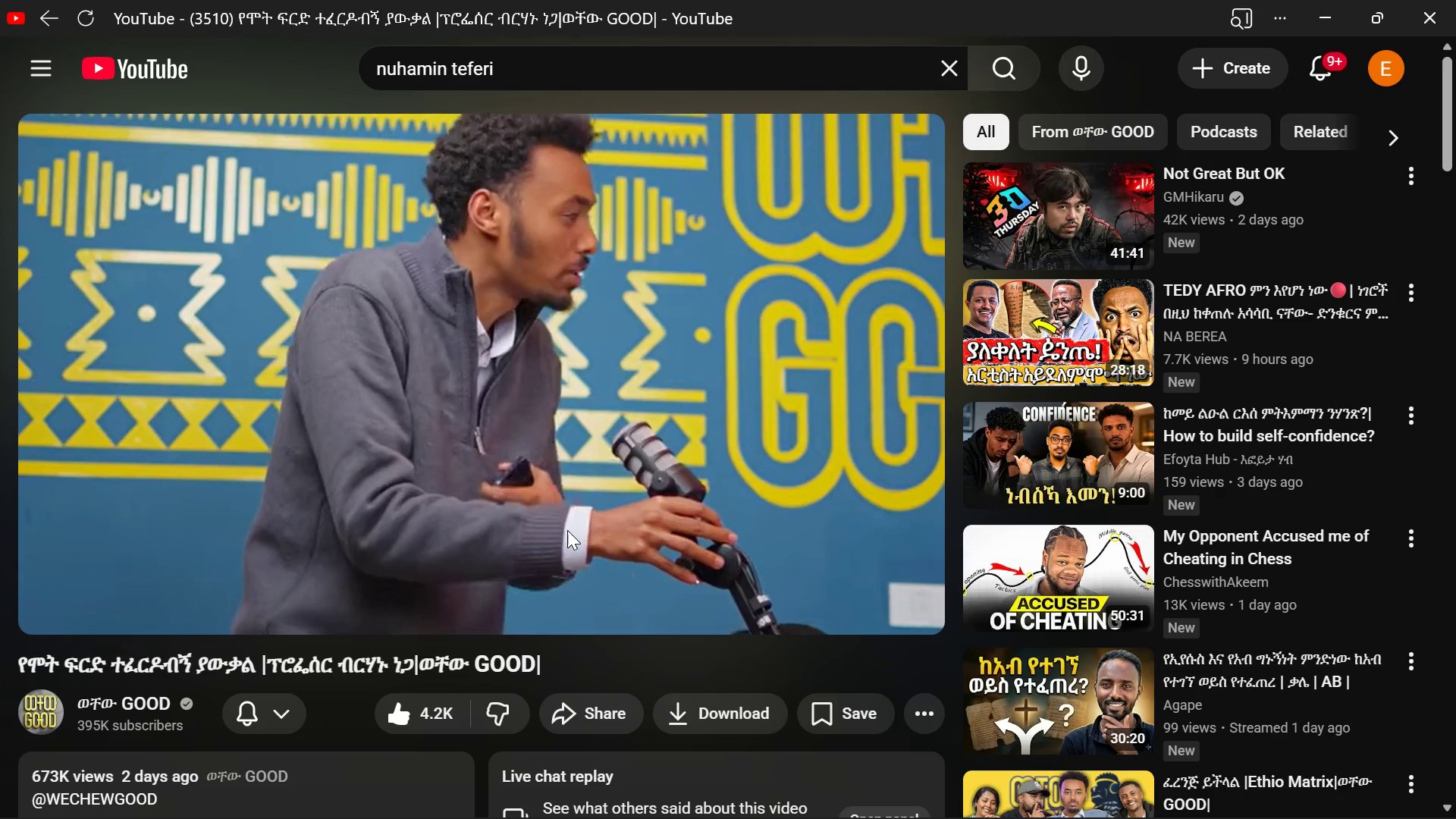 
type(_coun)
 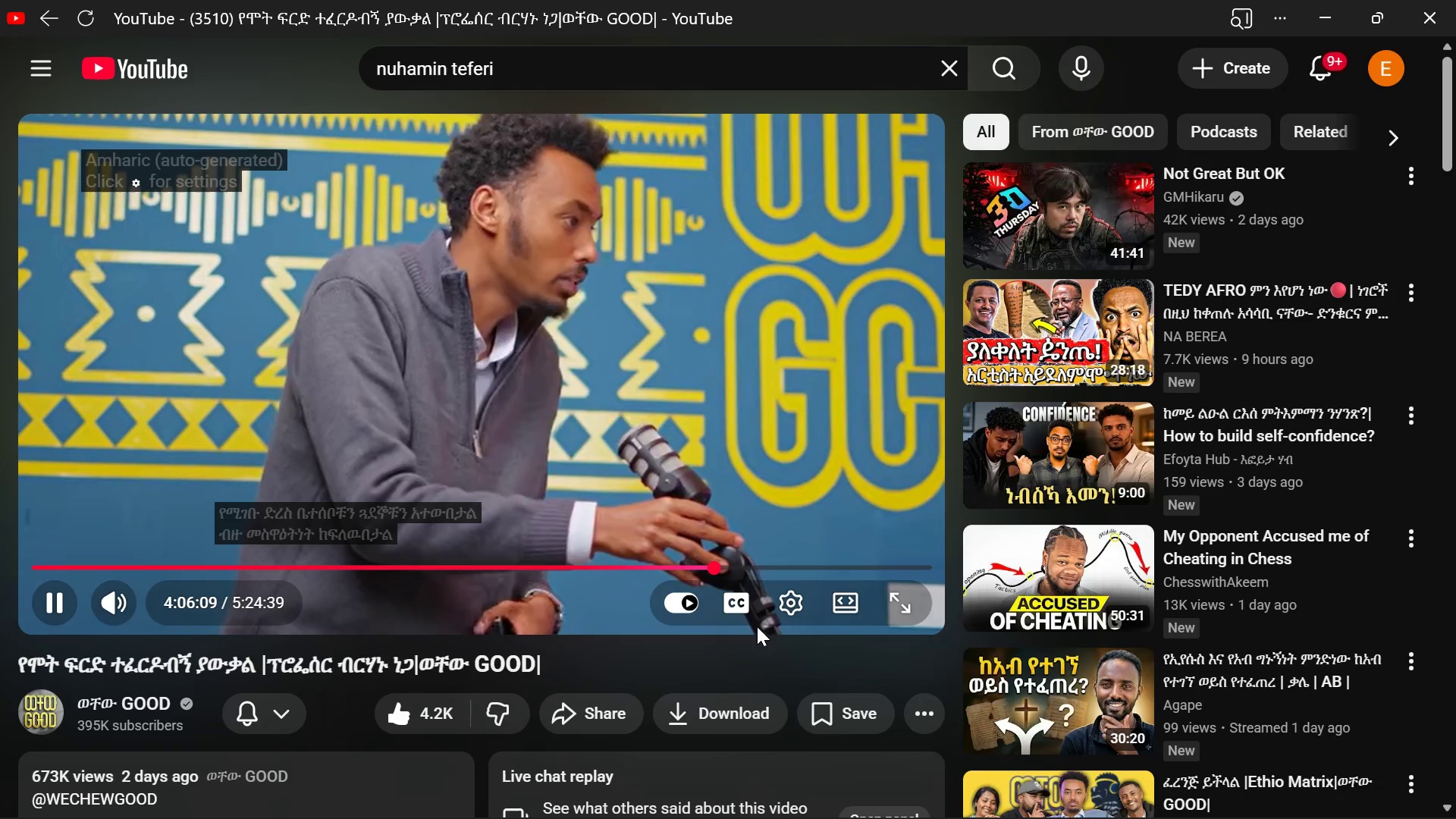 
left_click([746, 618])
 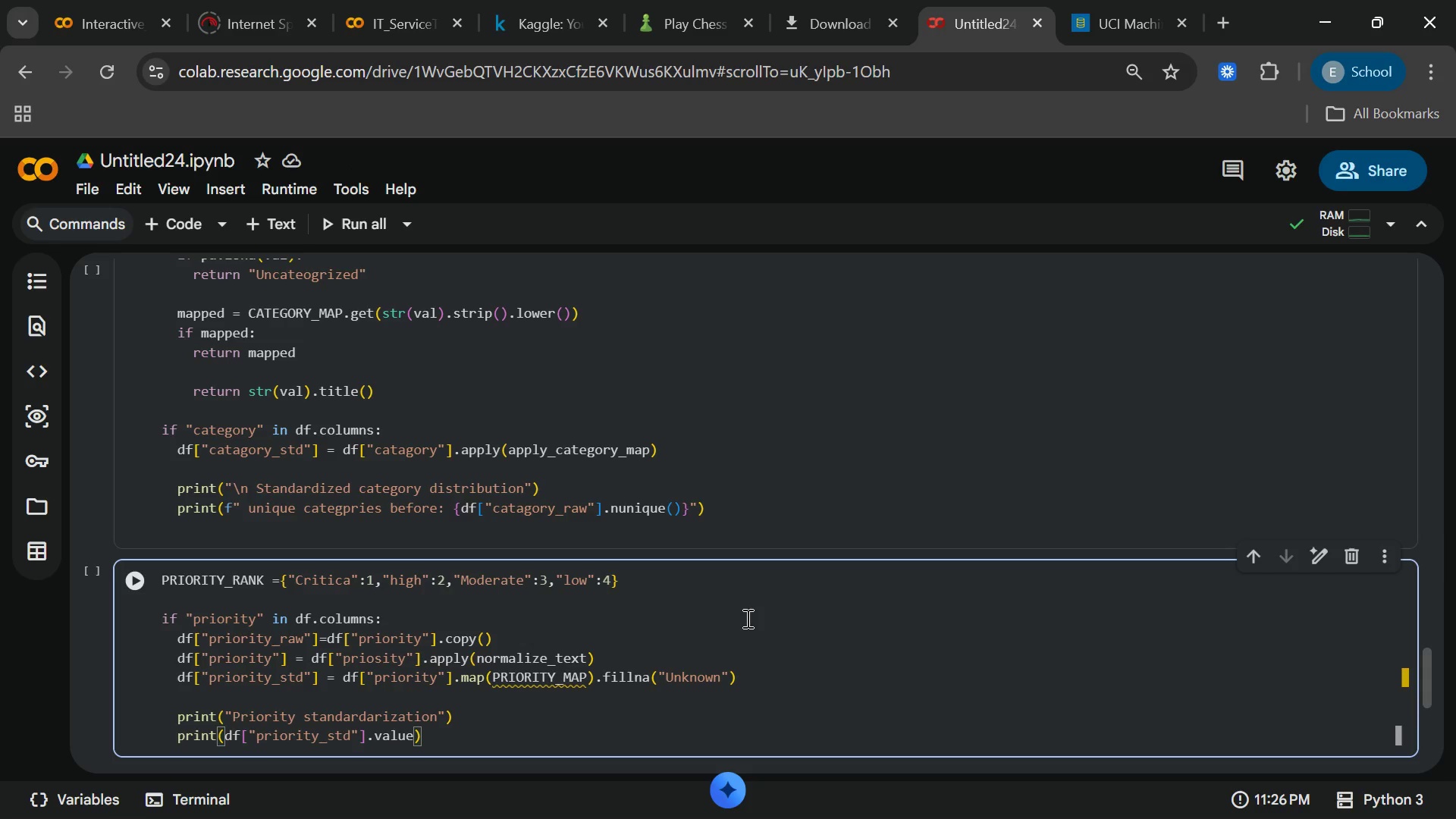 
type(_coun)
 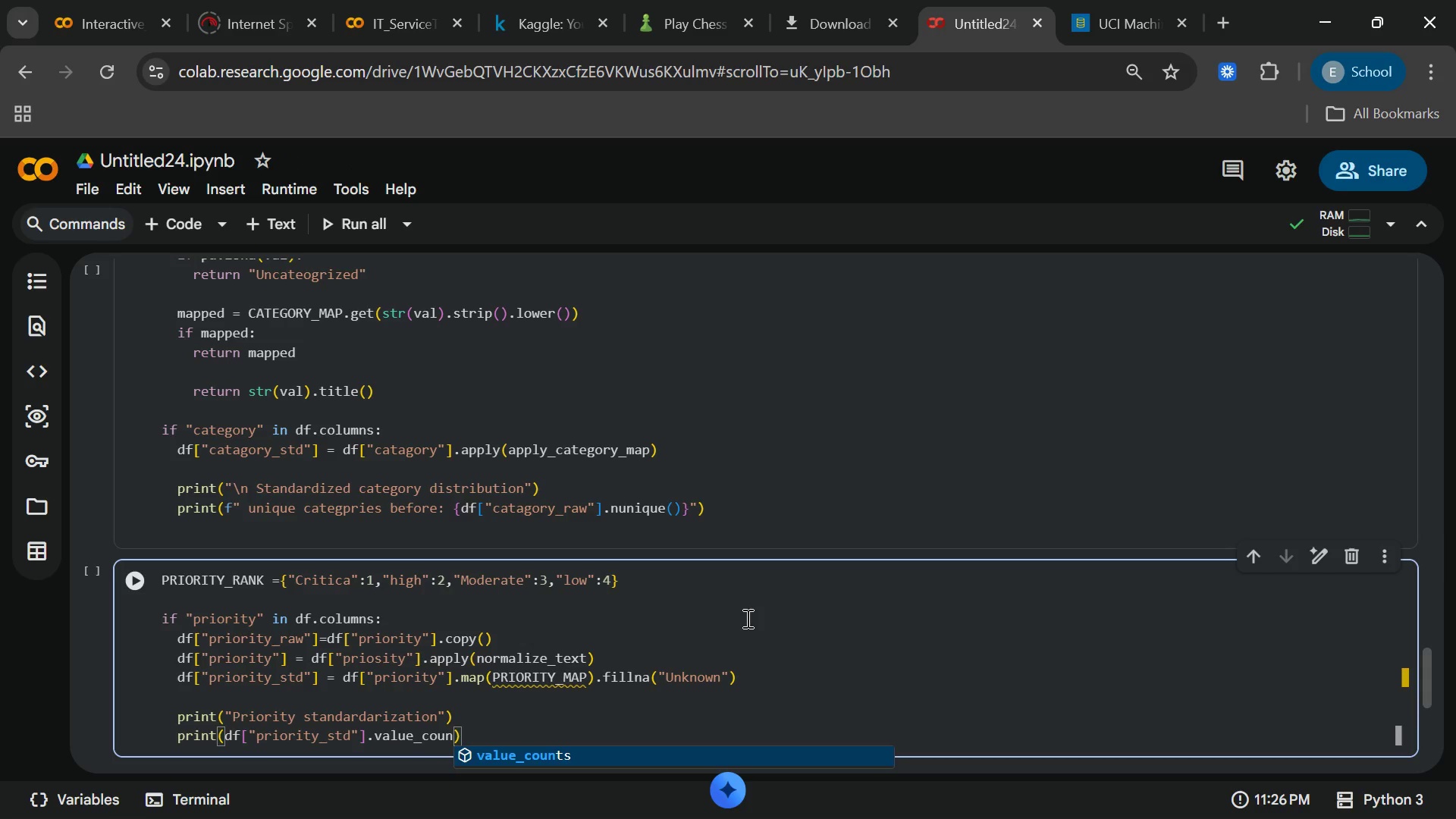 
type(ts)
 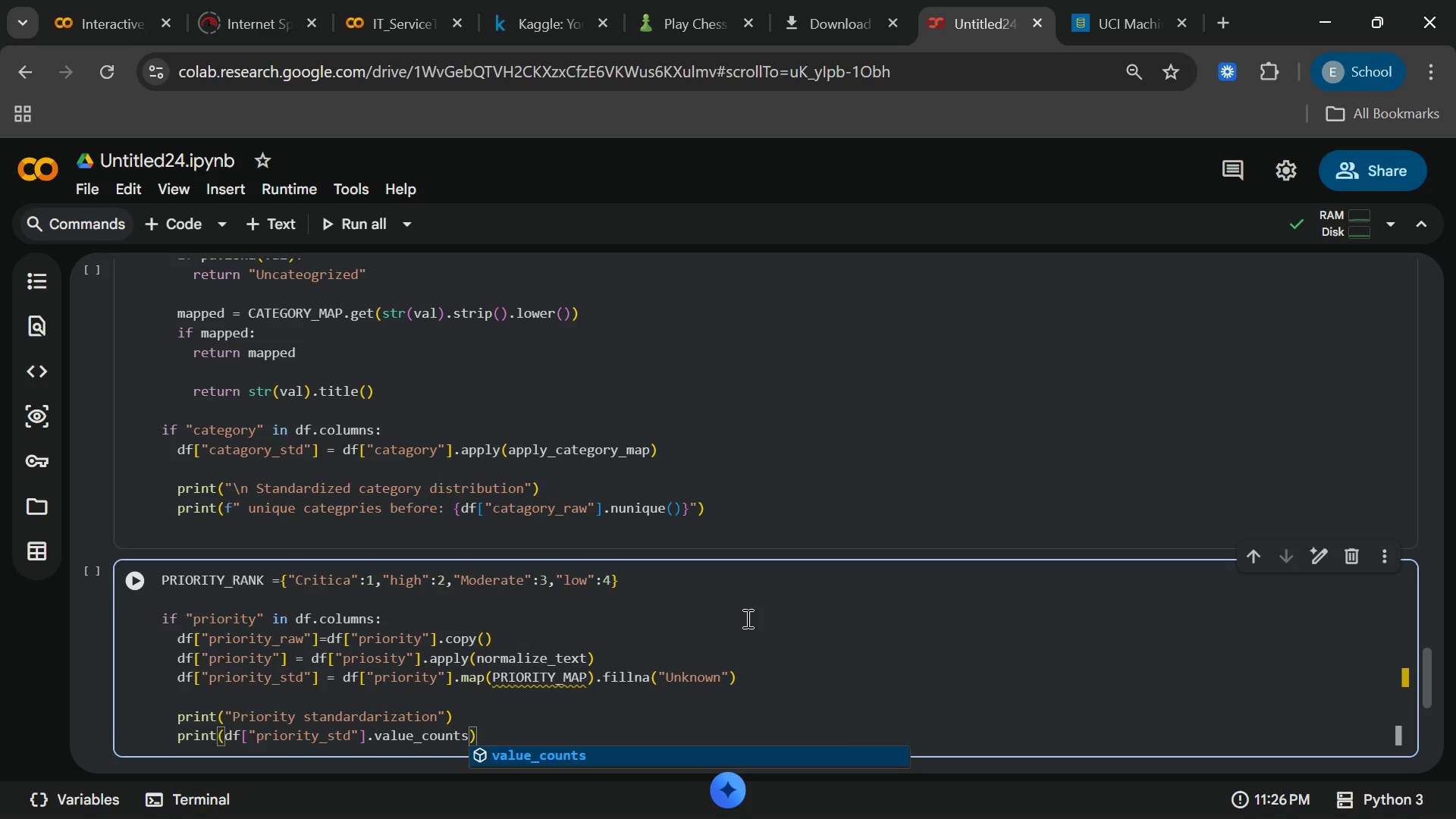 
key(Enter)
 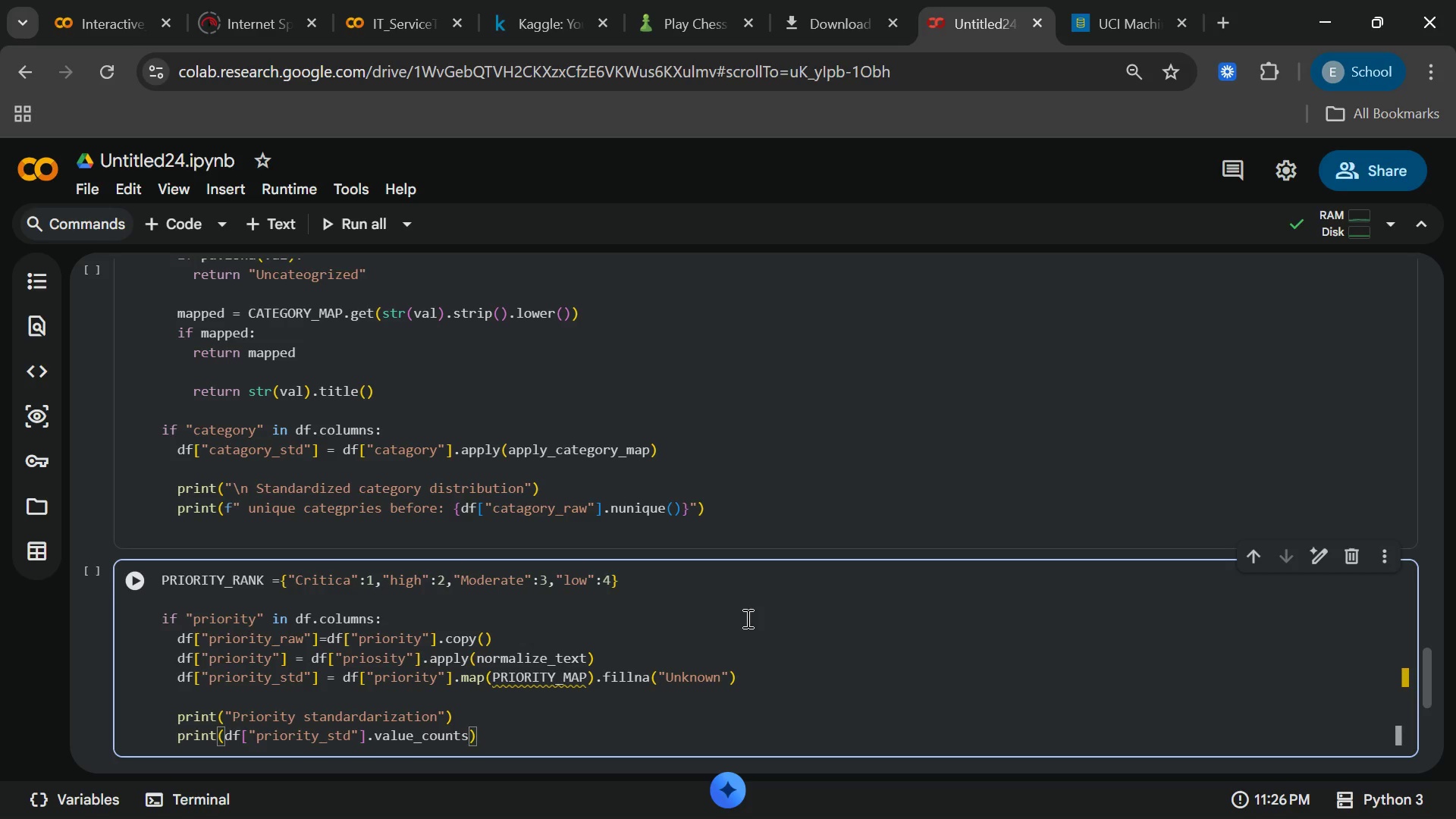 
key(Shift+9)
 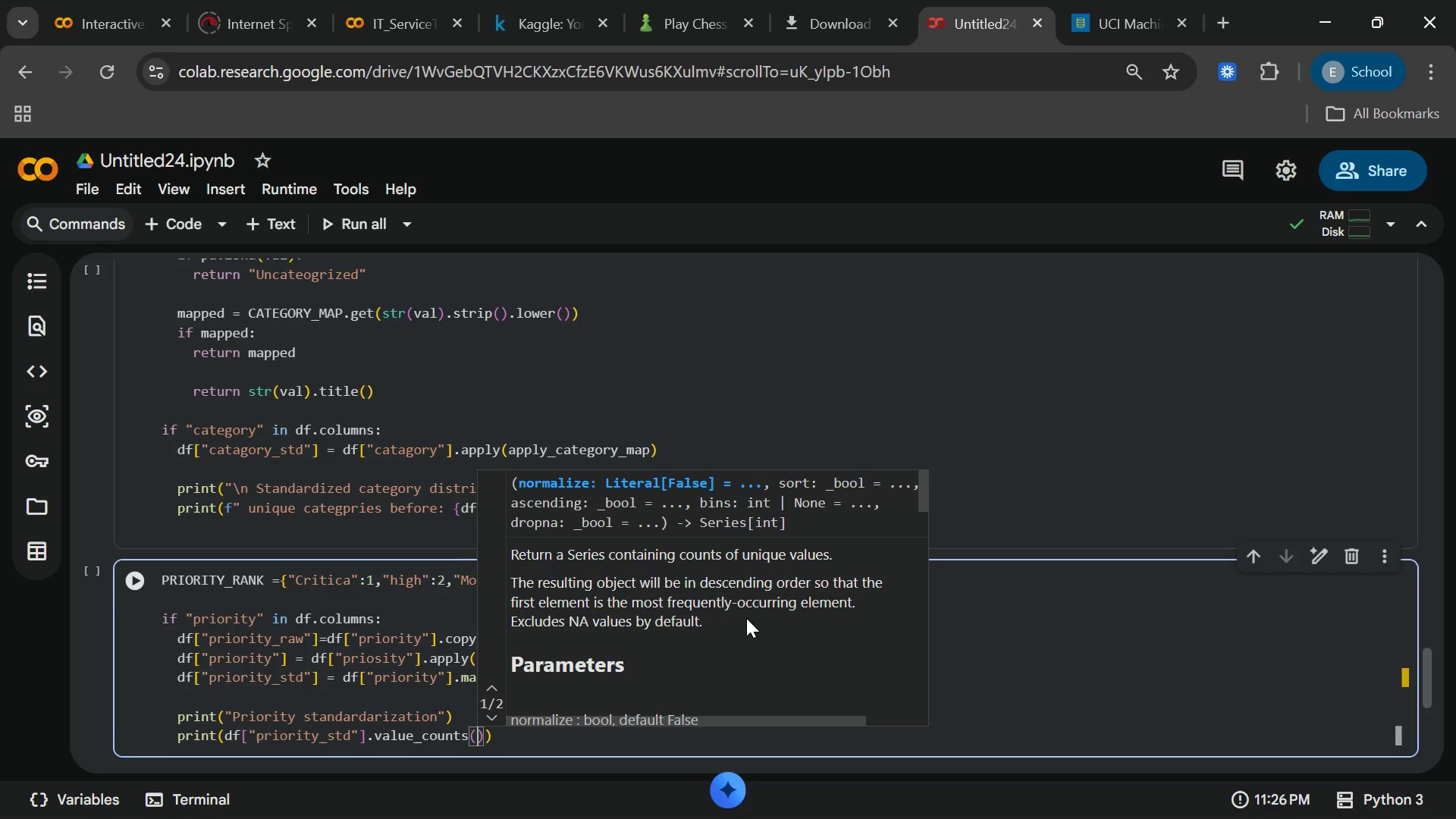 
key(ArrowRight)
 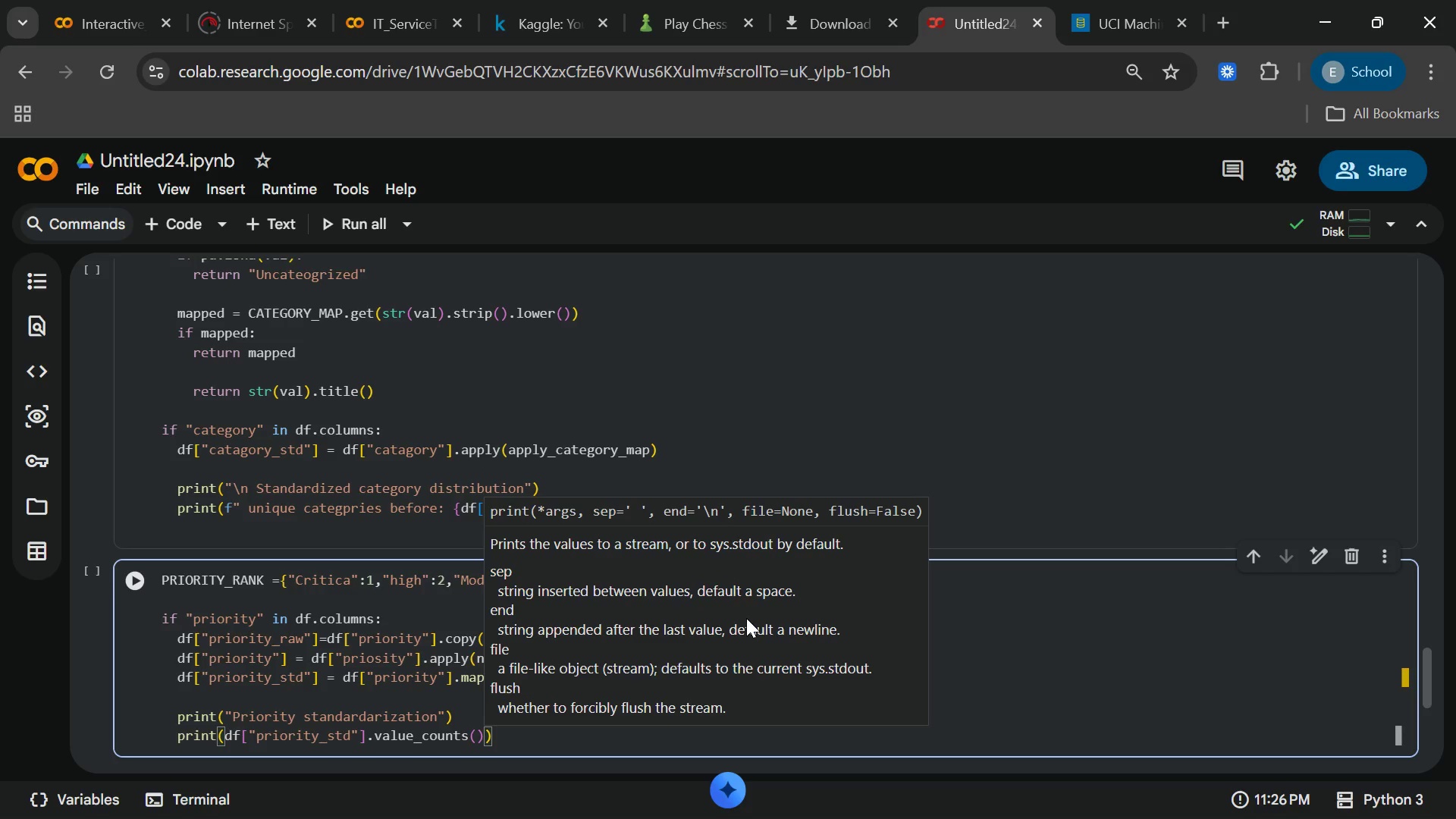 
type(/)
key(Backspace)
type(.to_string()
 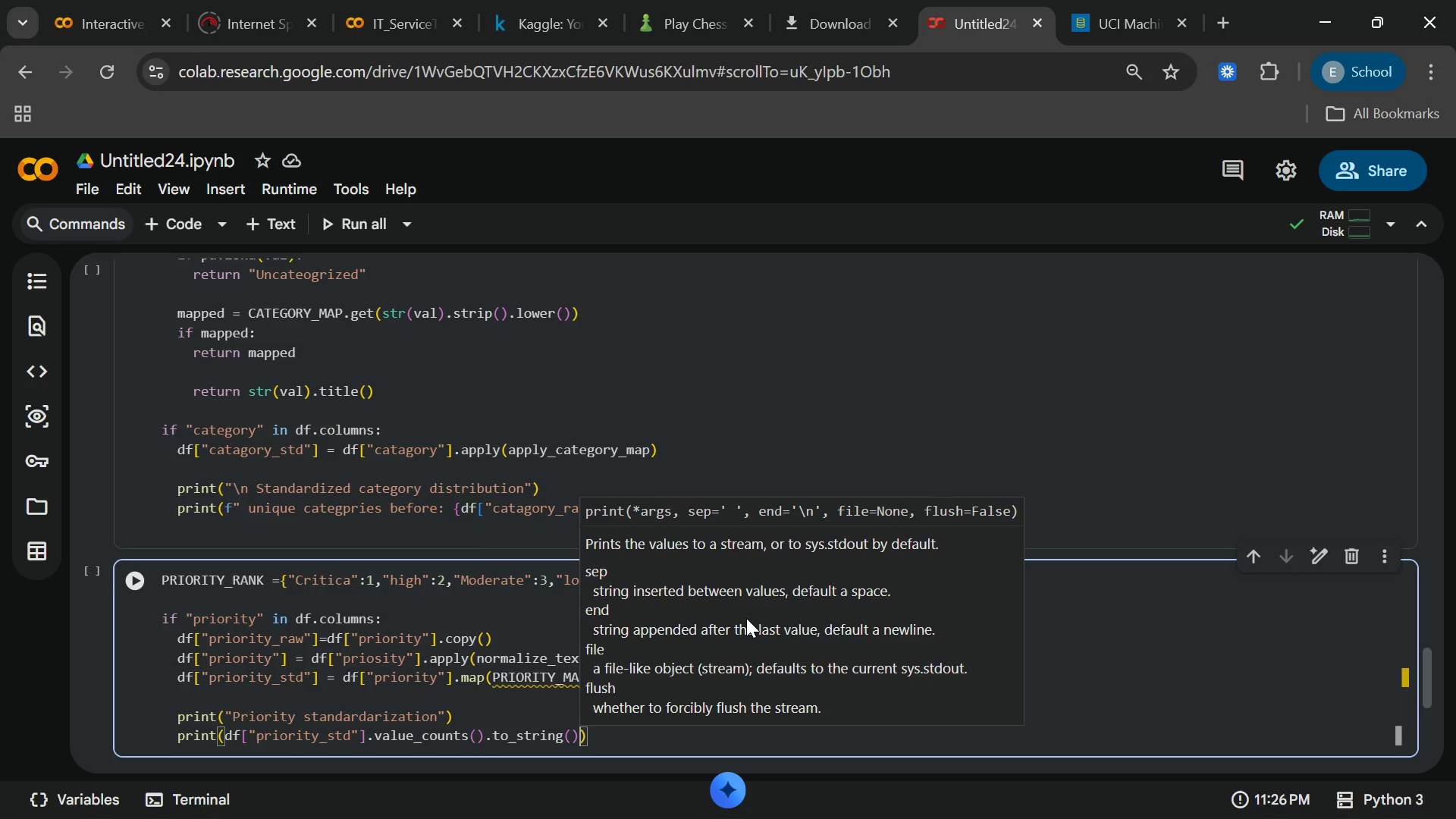 
 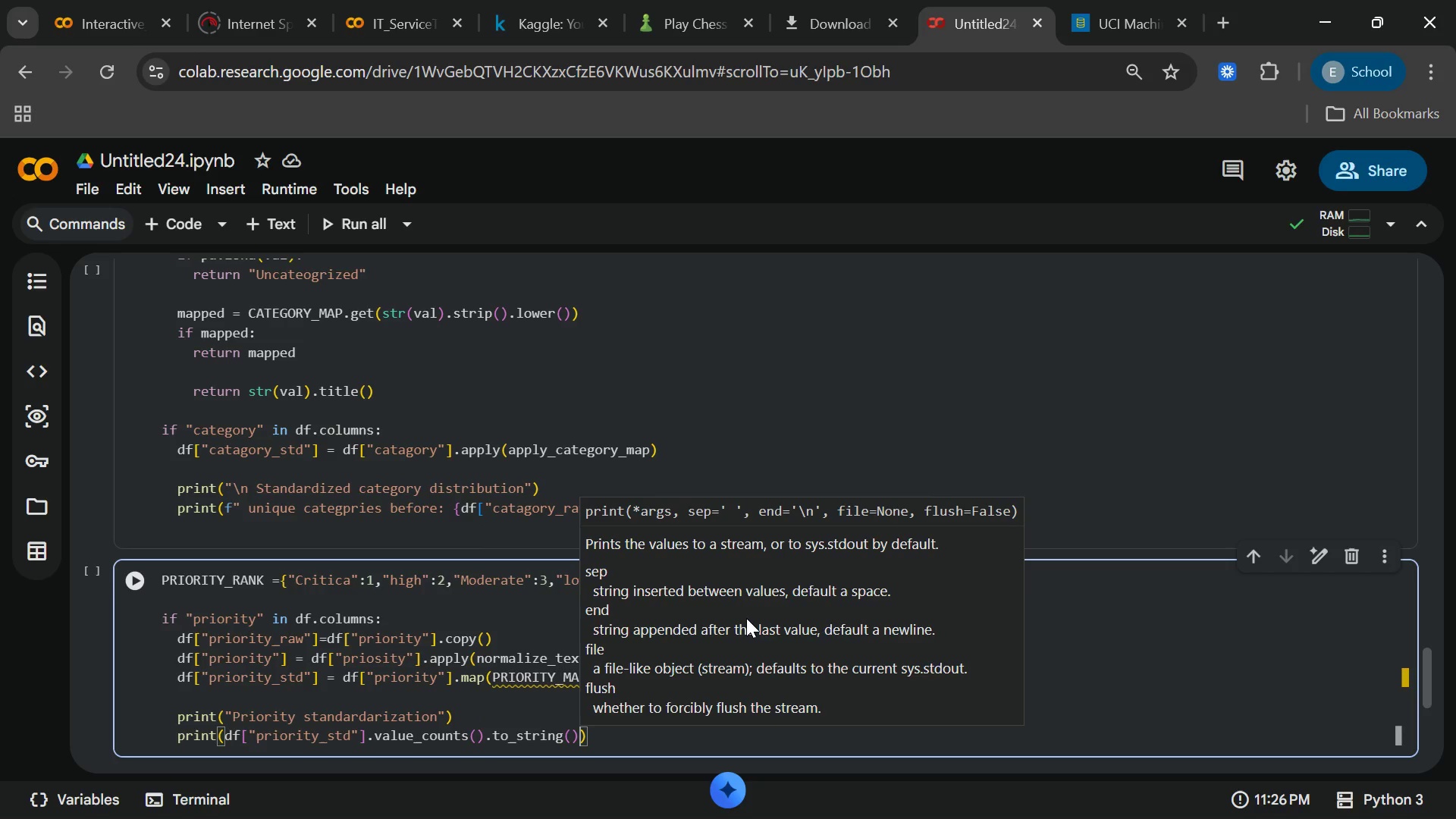 
key(ArrowRight)
 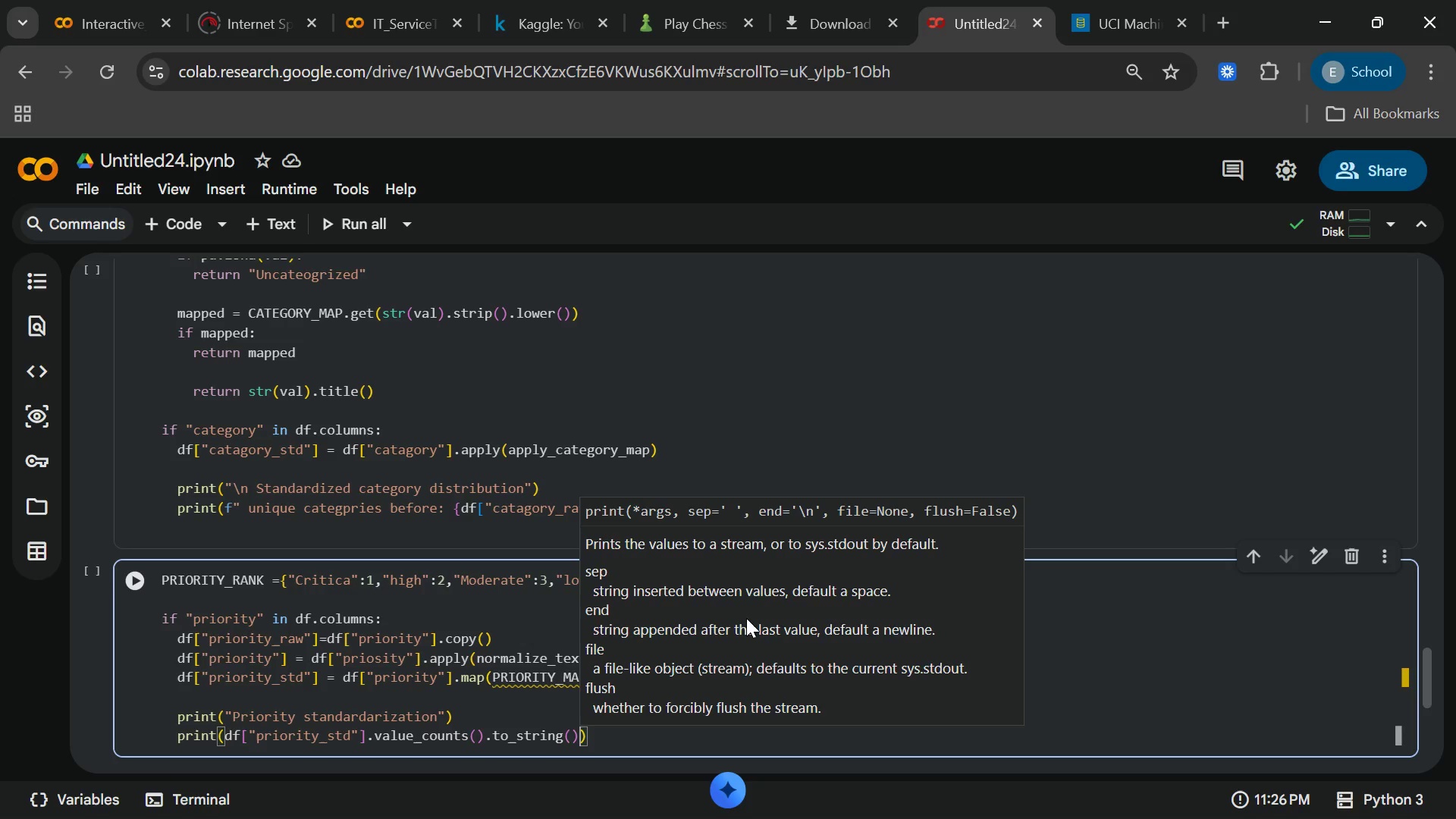 
key(ArrowRight)
 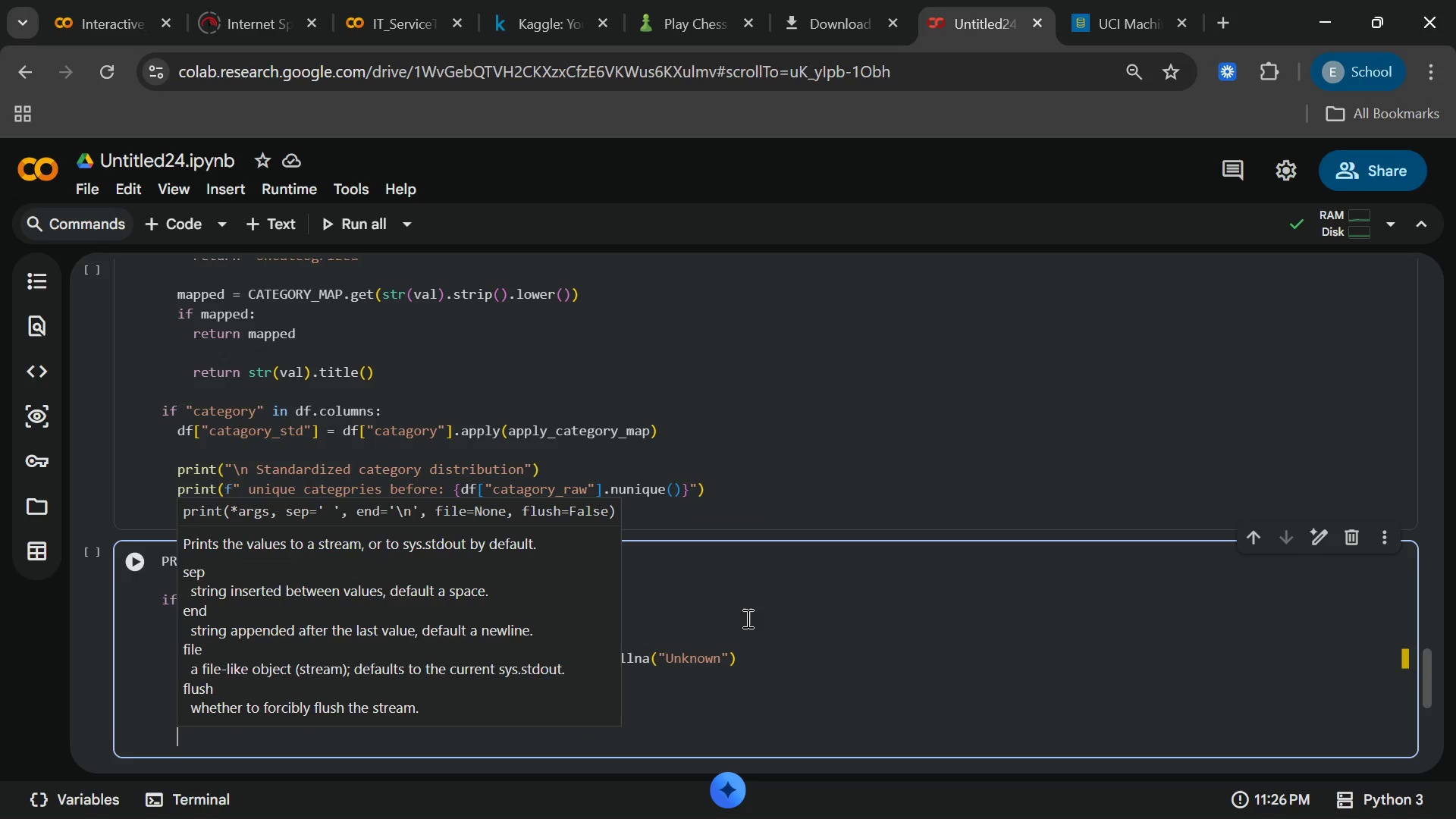 
key(Enter)
 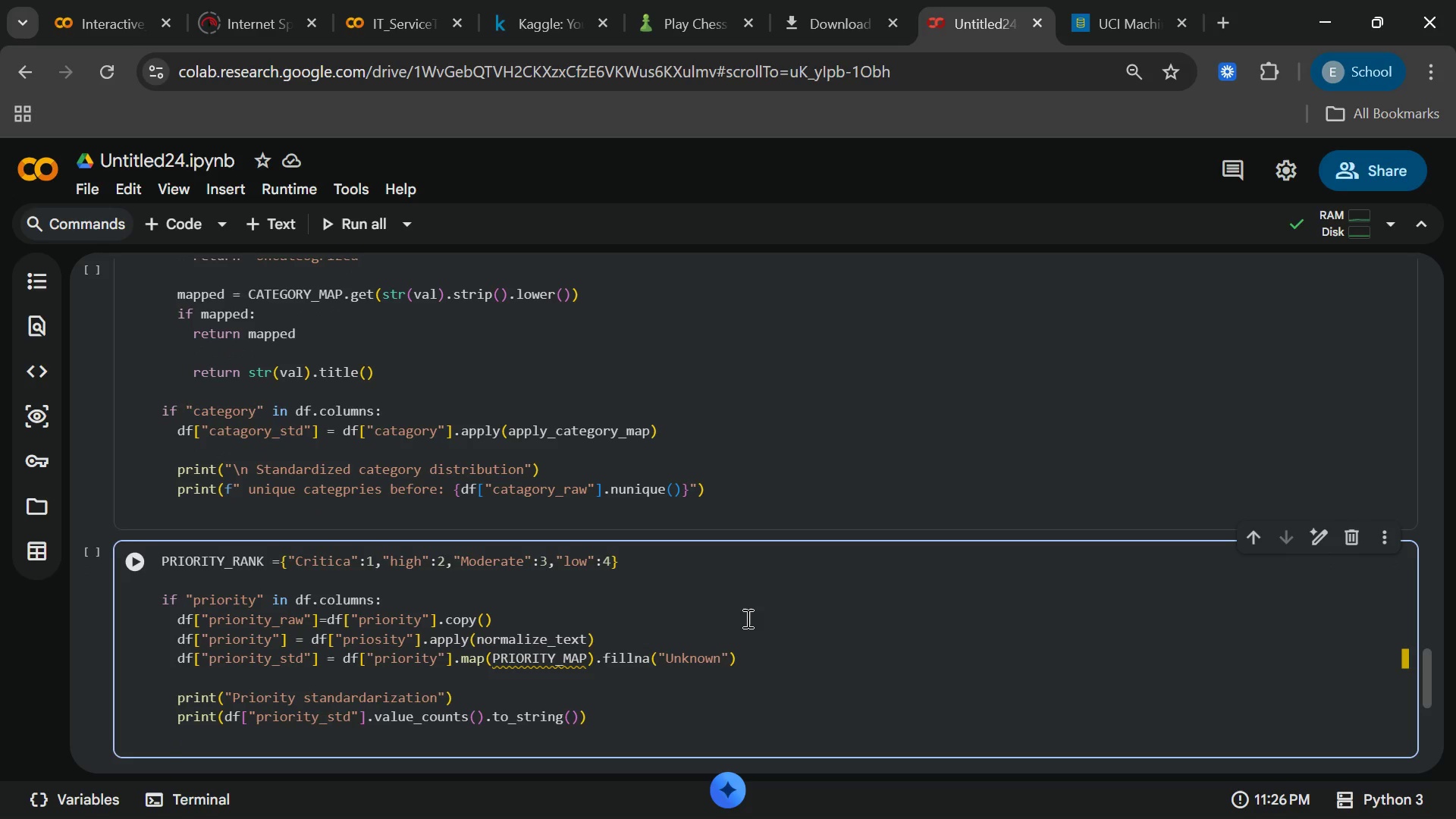 
wait(7.58)
 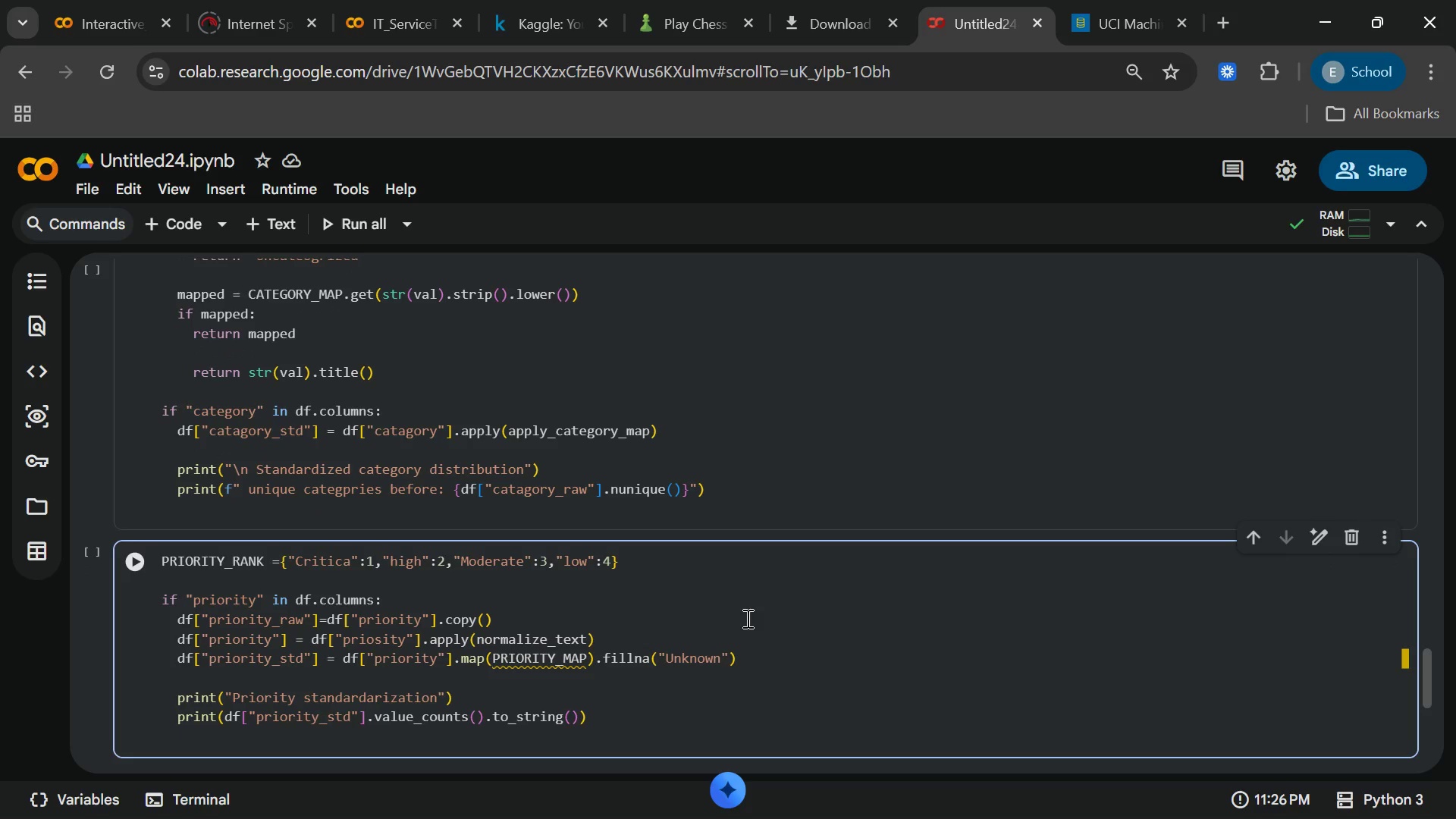 
key(Enter)
 